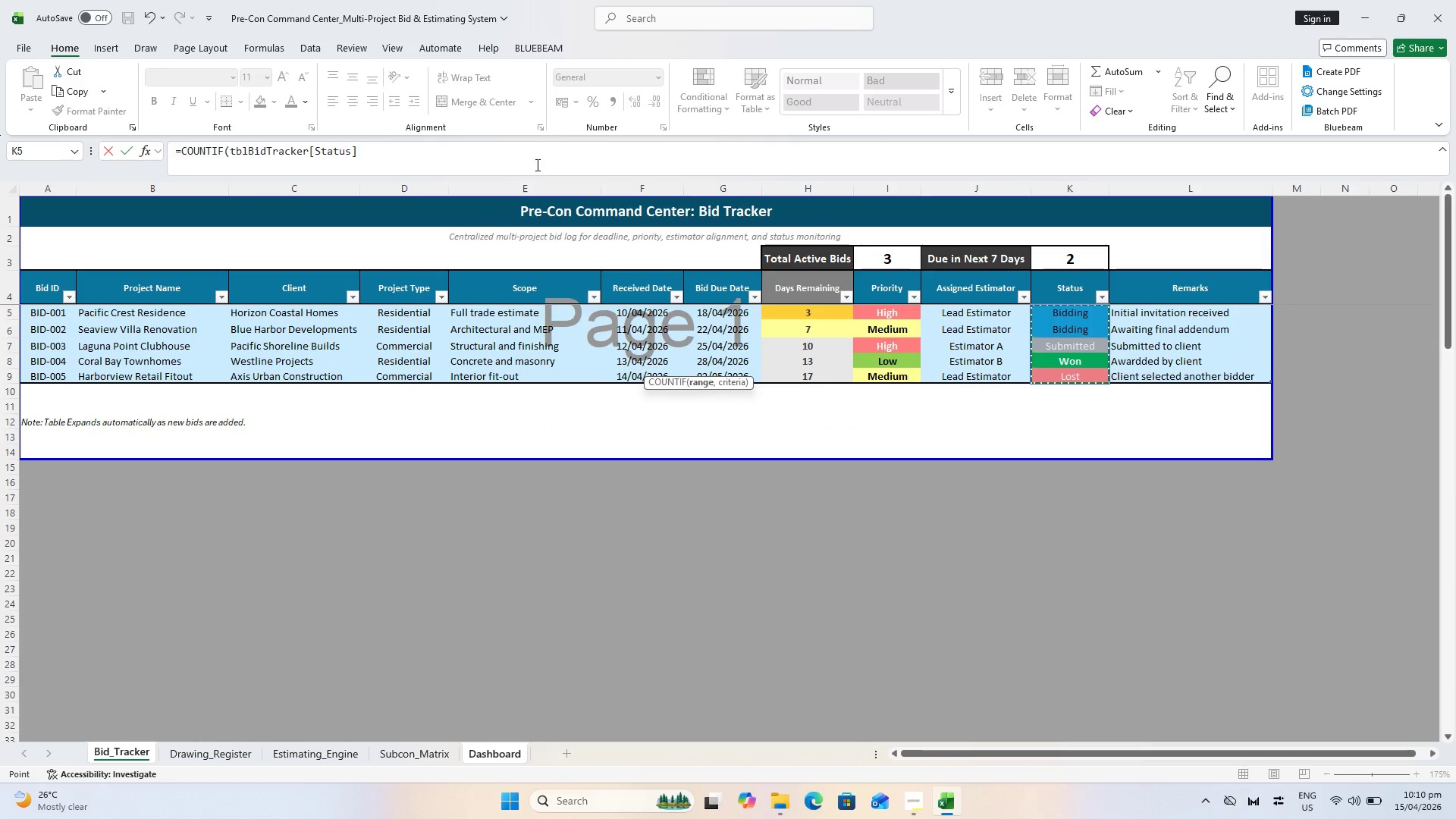 
left_click([476, 151])
 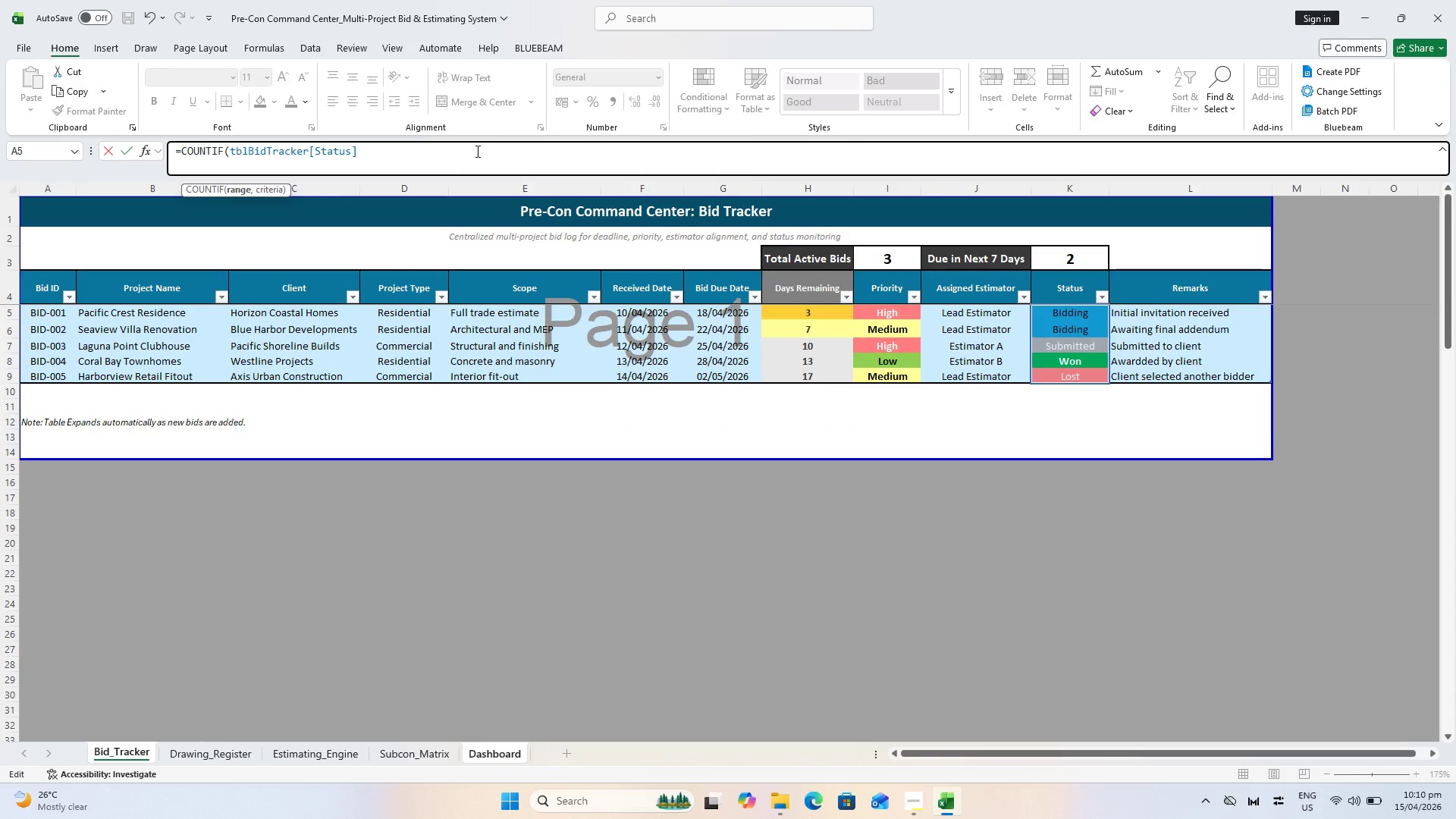 
type(, "WO)
key(Backspace)
key(Backspace)
type(Won"))
 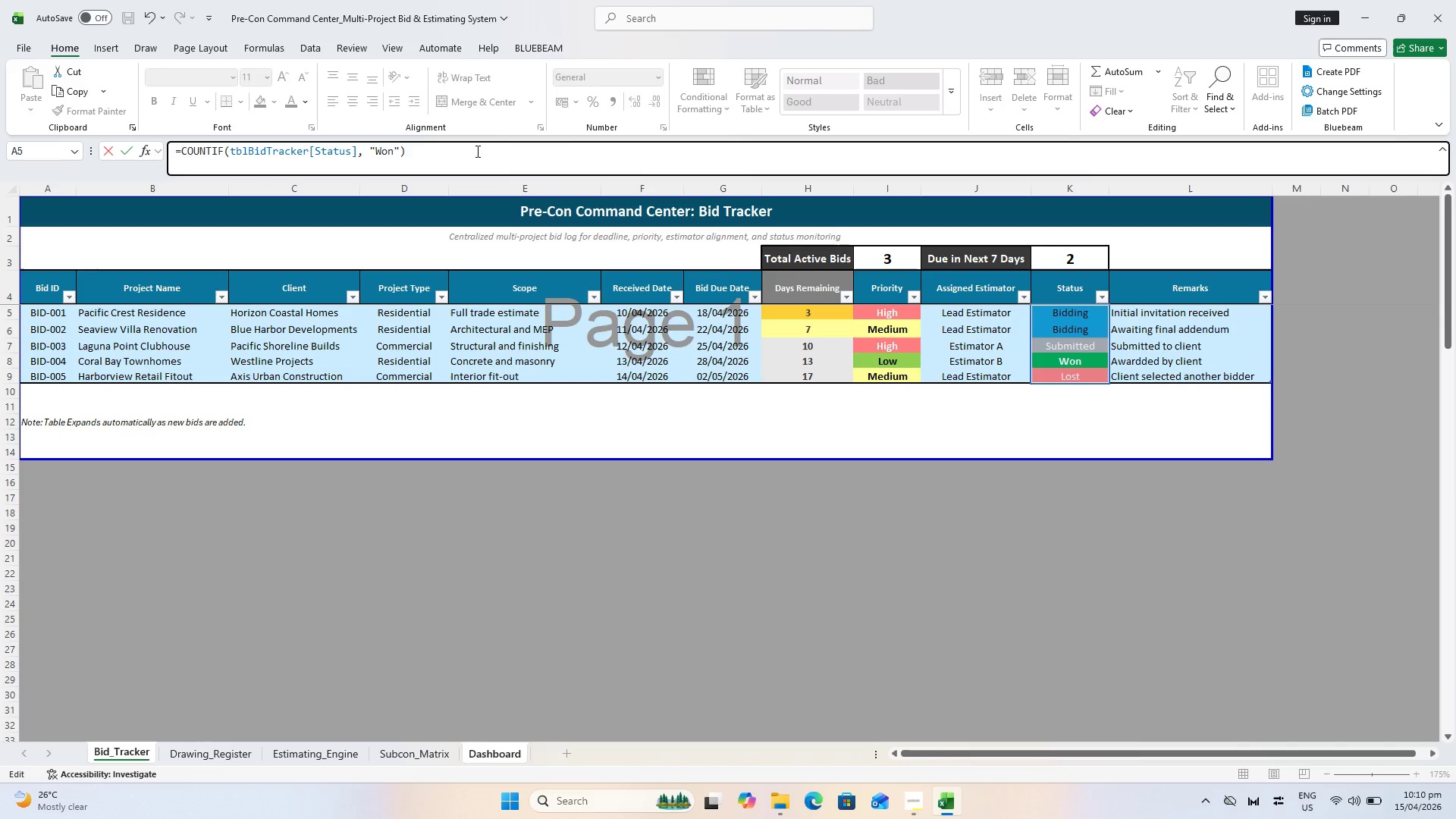 
key(Enter)
 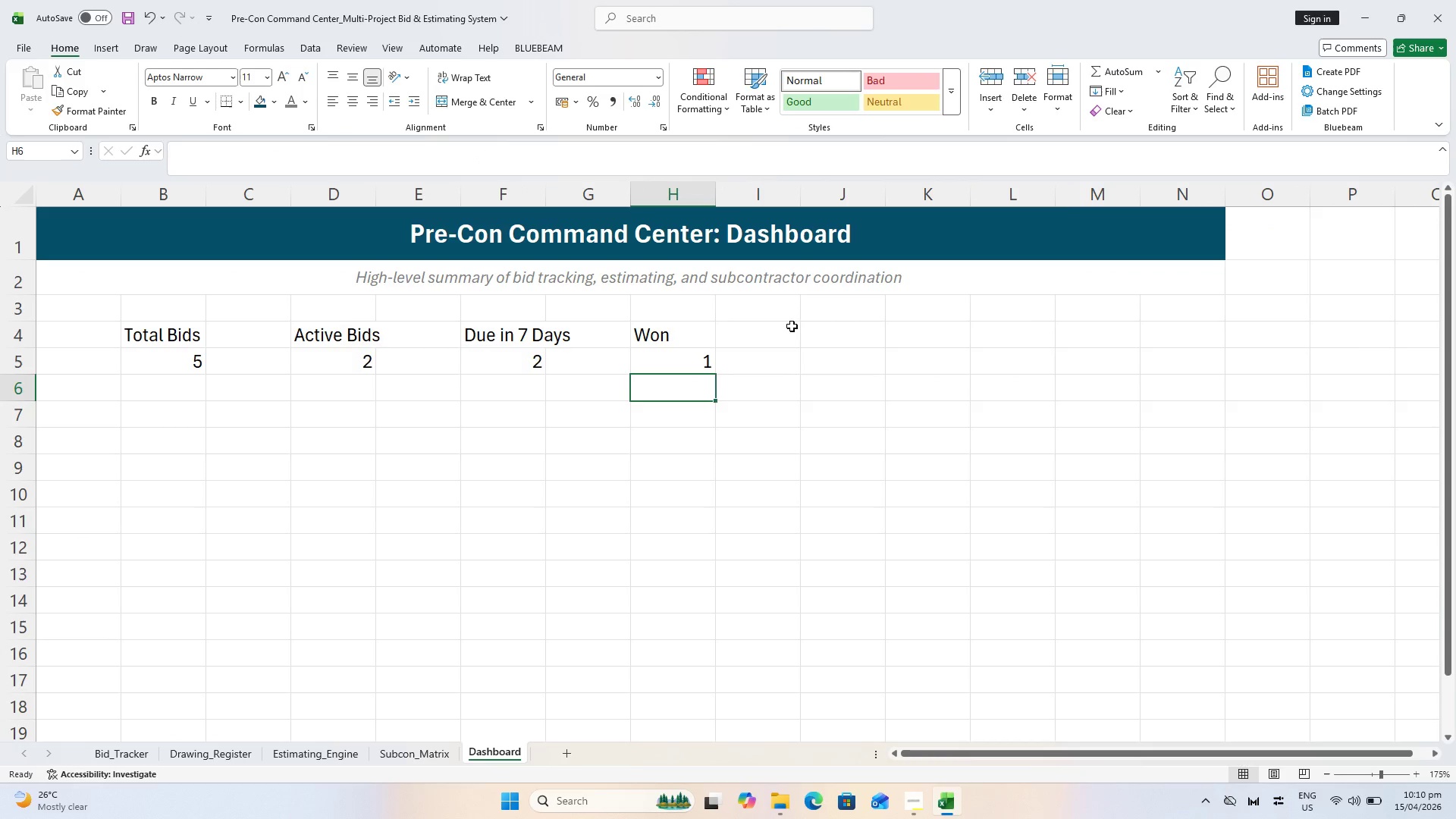 
left_click([813, 333])
 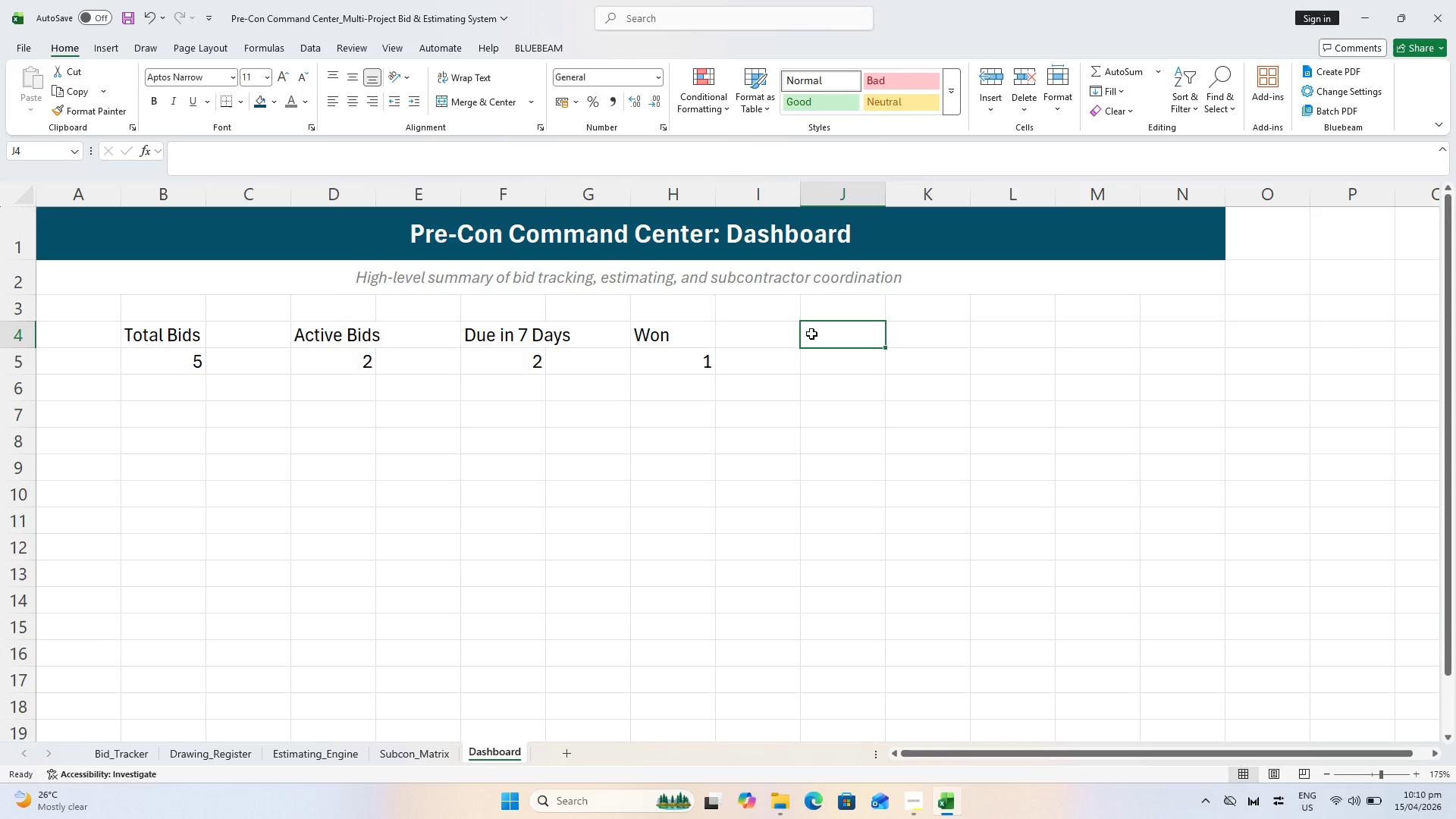 
type(Lost)
 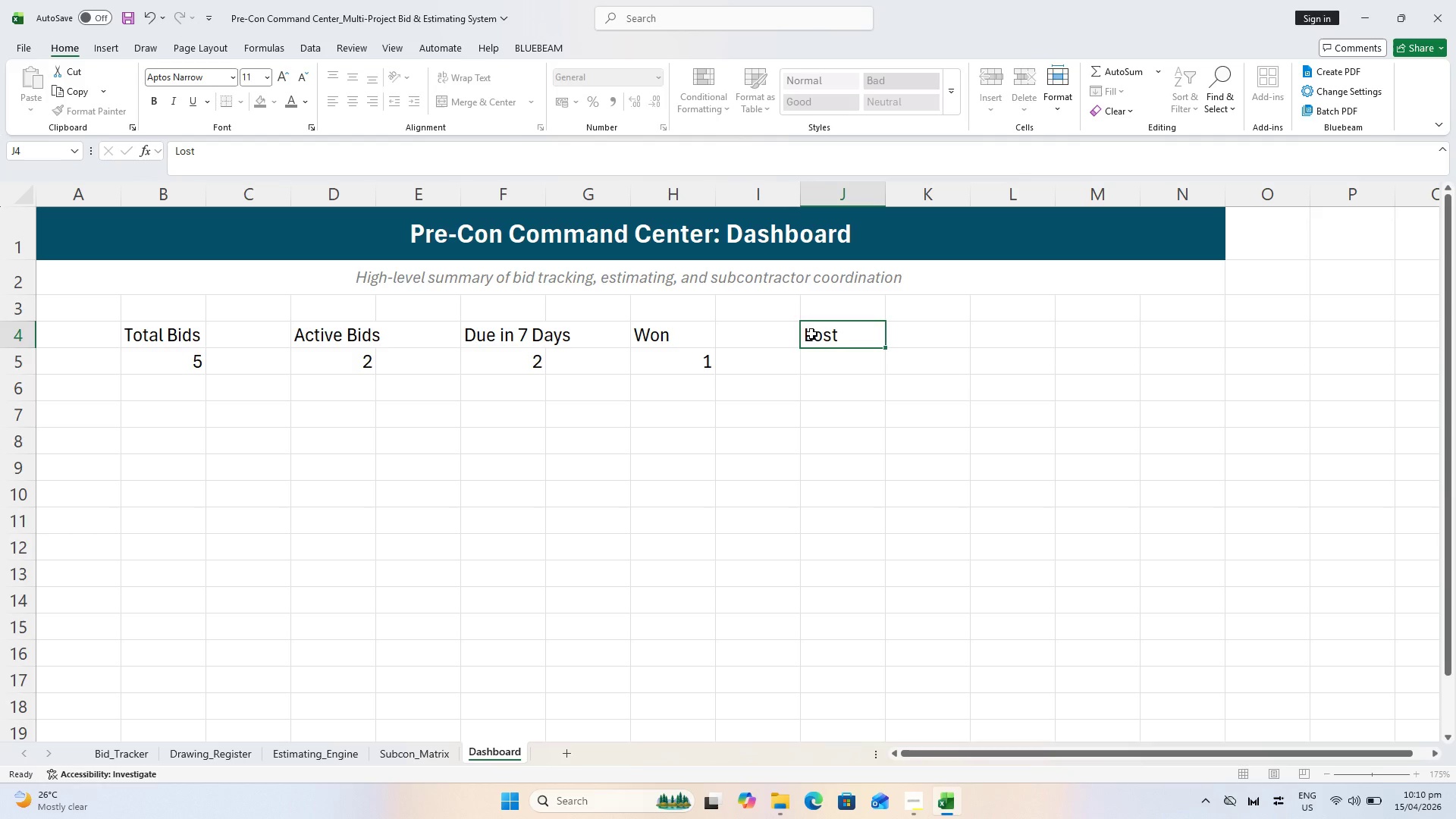 
key(Enter)
 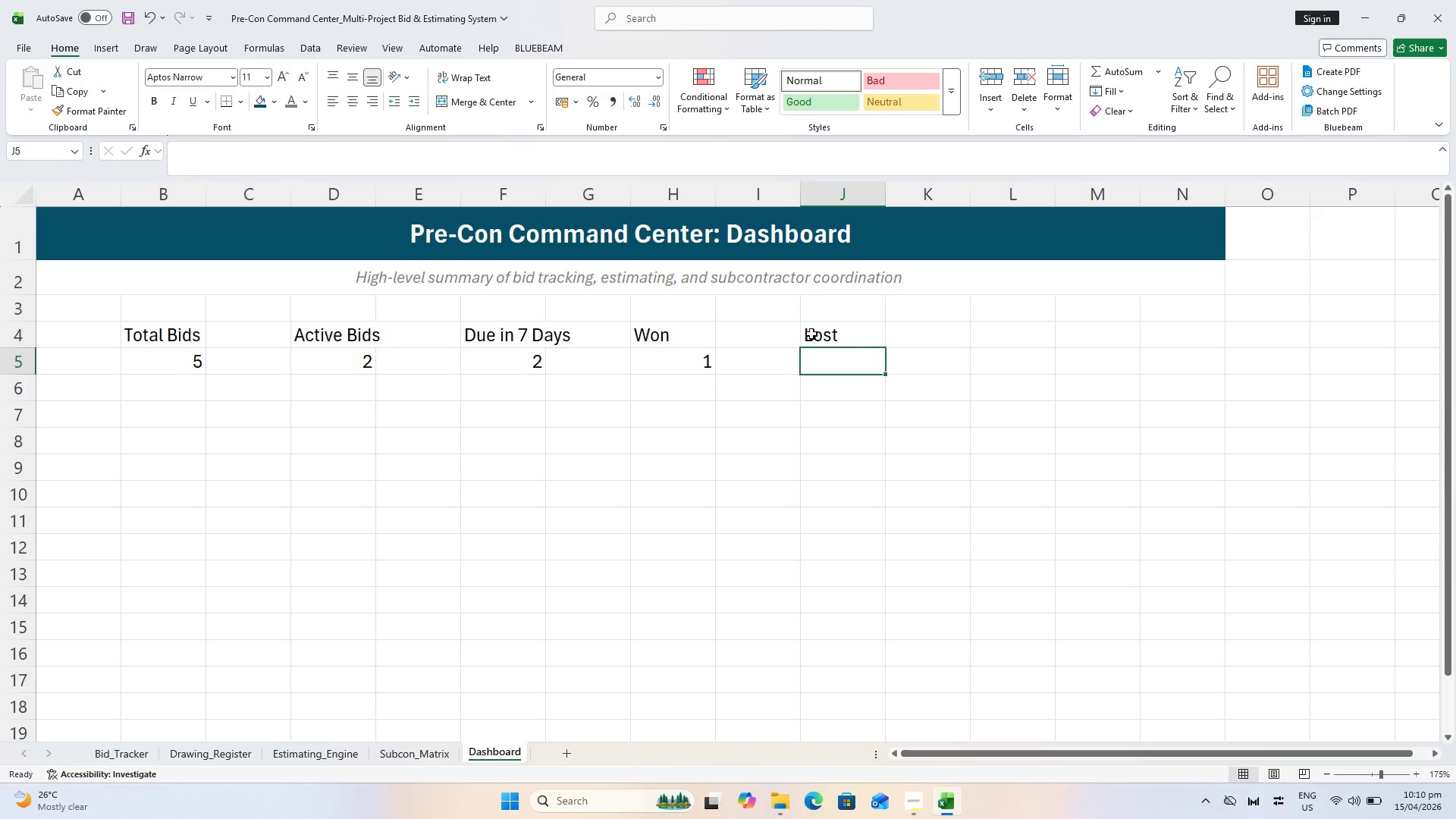 
key(Equal)
 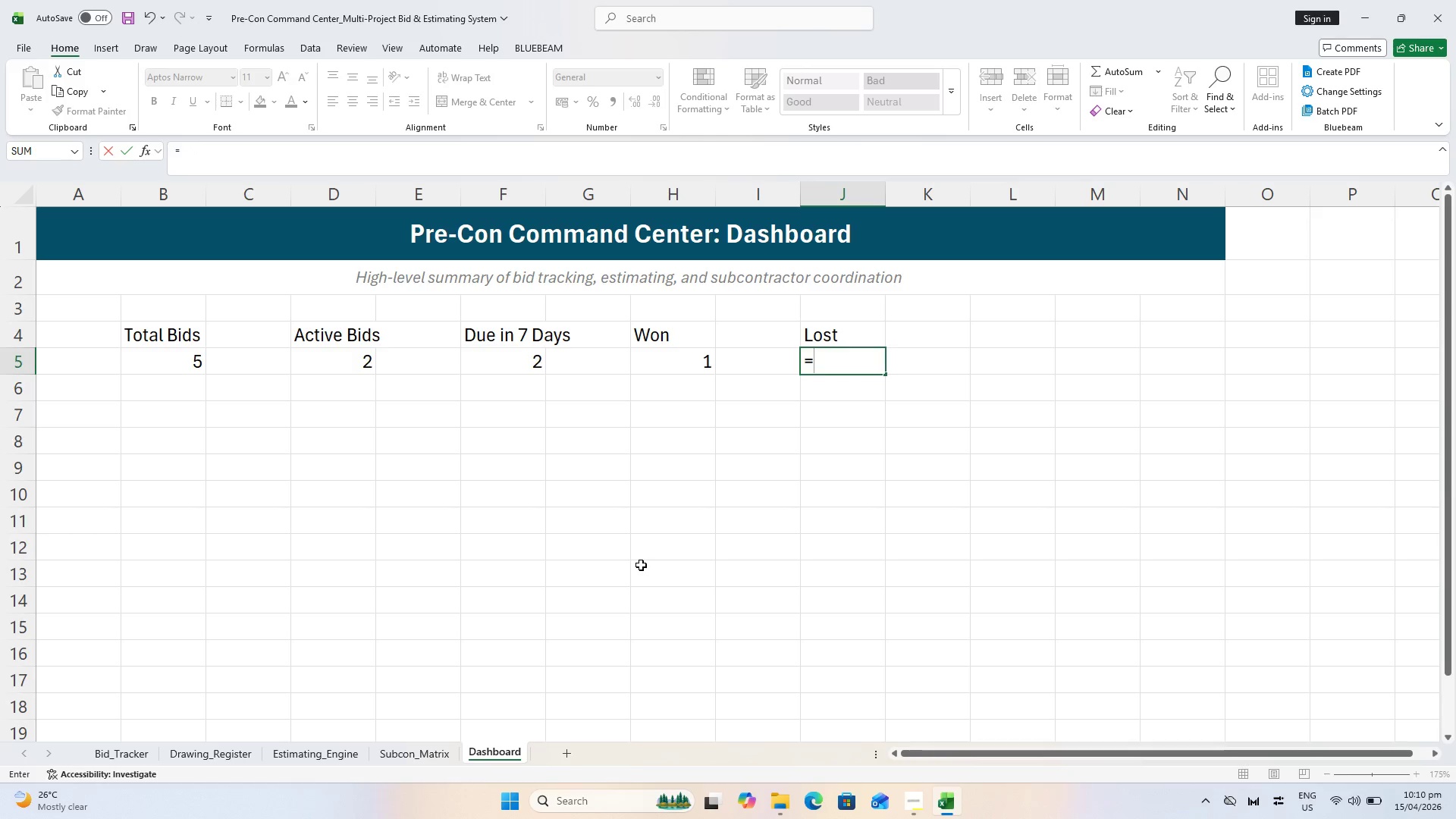 
type(COUNTIF()
 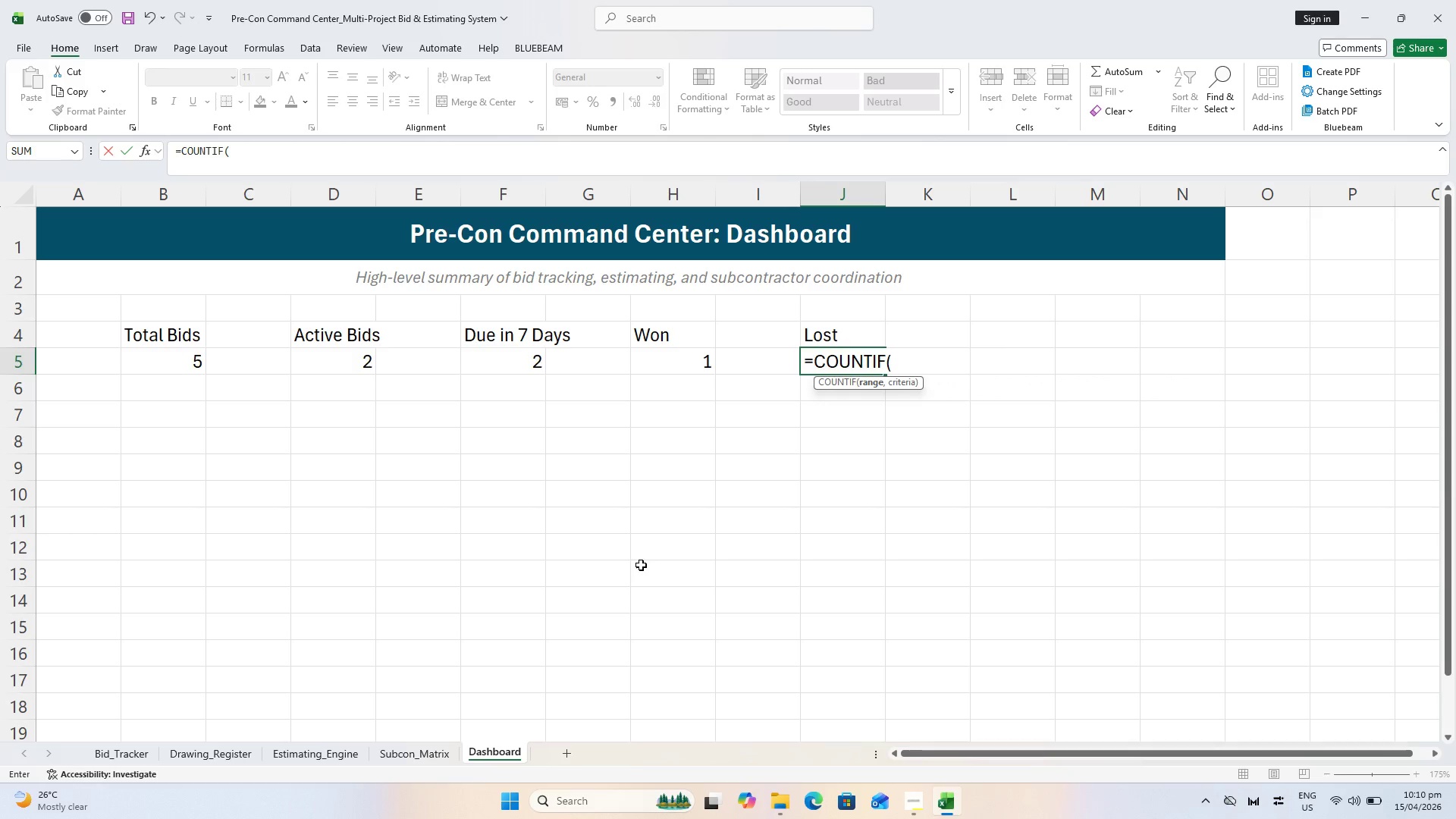 
hold_key(key=ShiftLeft, duration=0.41)
left_click([1075, 376])
 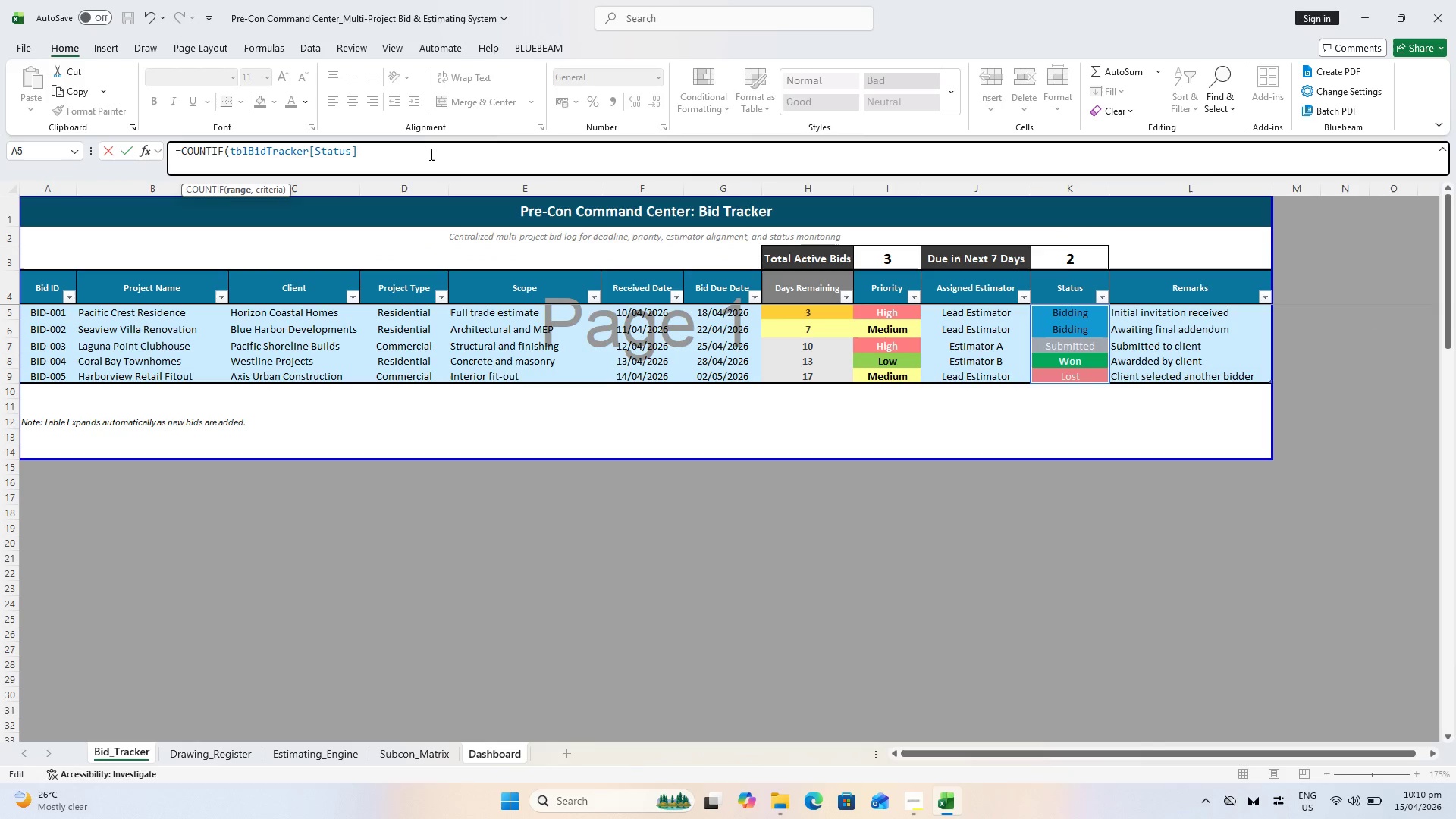 
type(, LOS)
key(Backspace)
key(Backspace)
key(Backspace)
key(Backspace)
type( "Lost")\)
key(Backspace)
 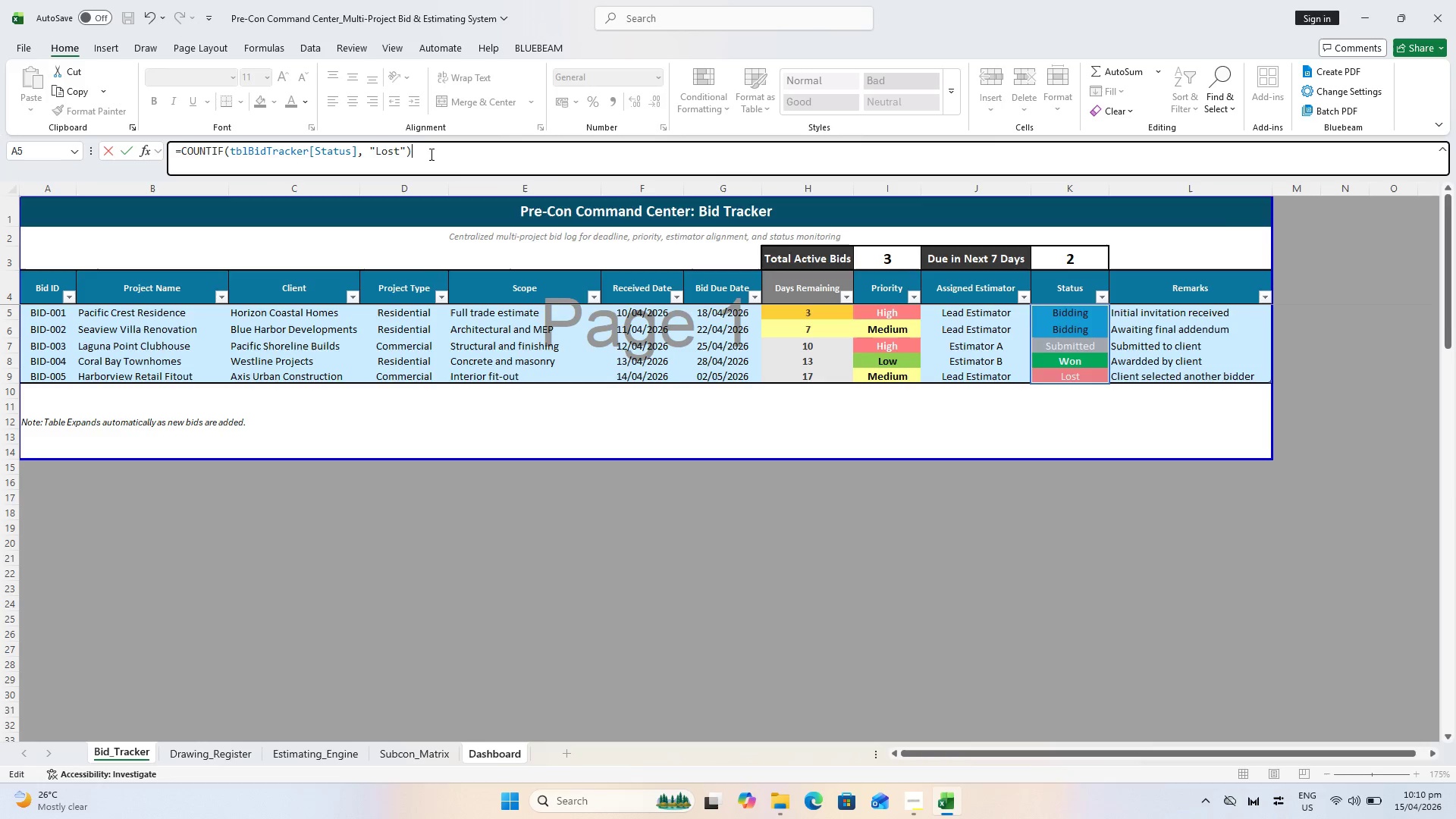 
key(Enter)
 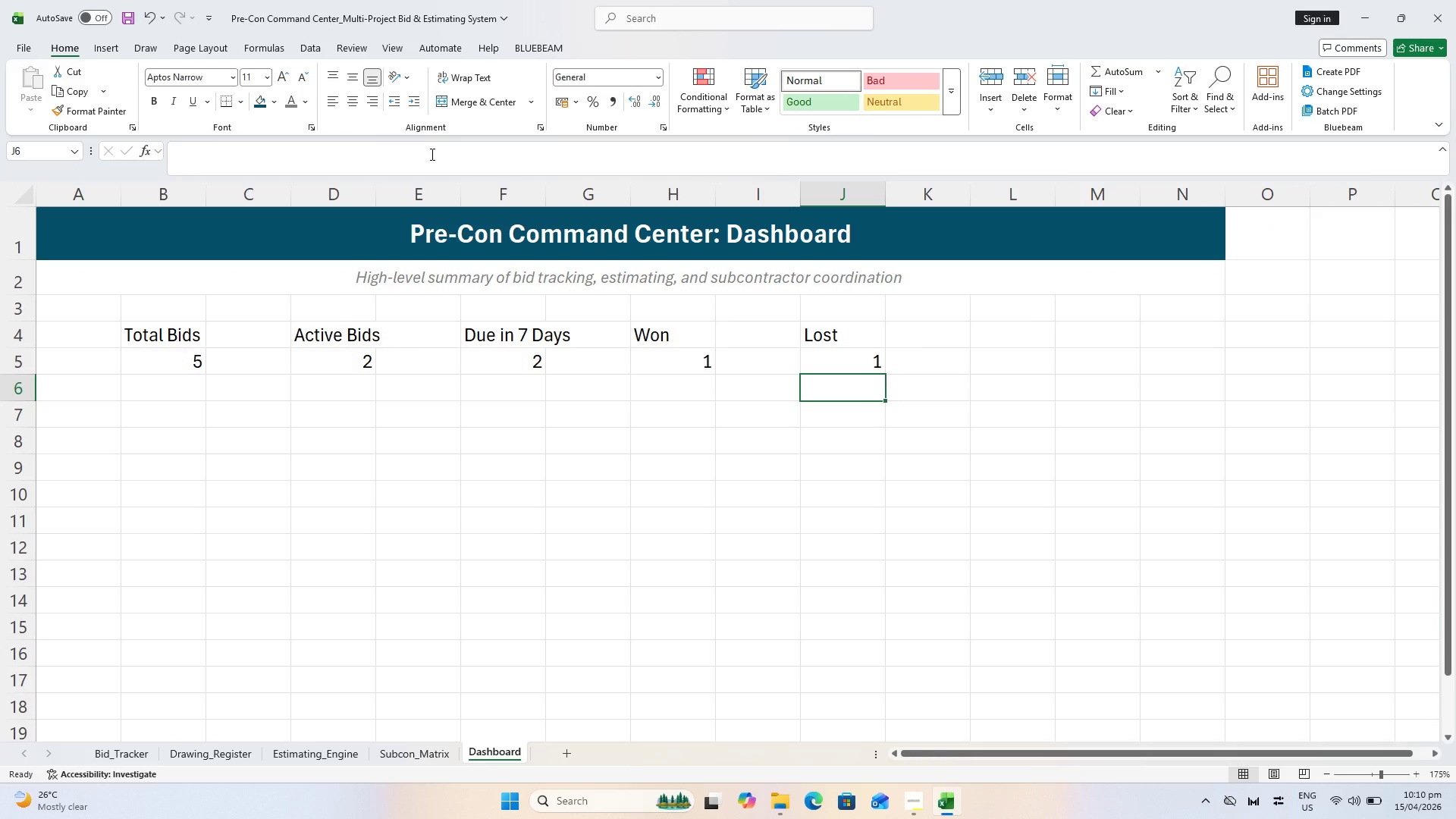 
key(Control+S)
 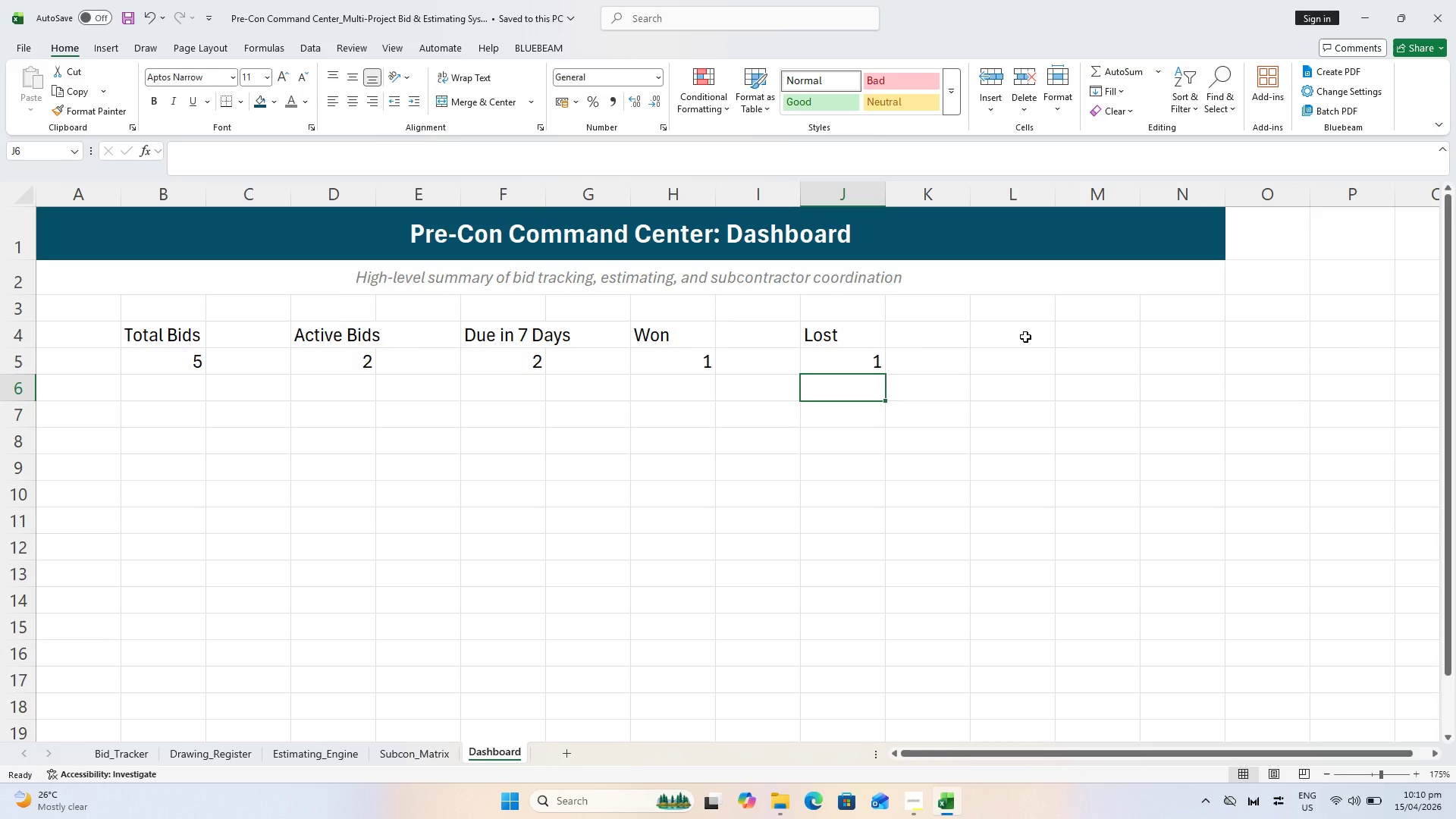 
wait(6.89)
 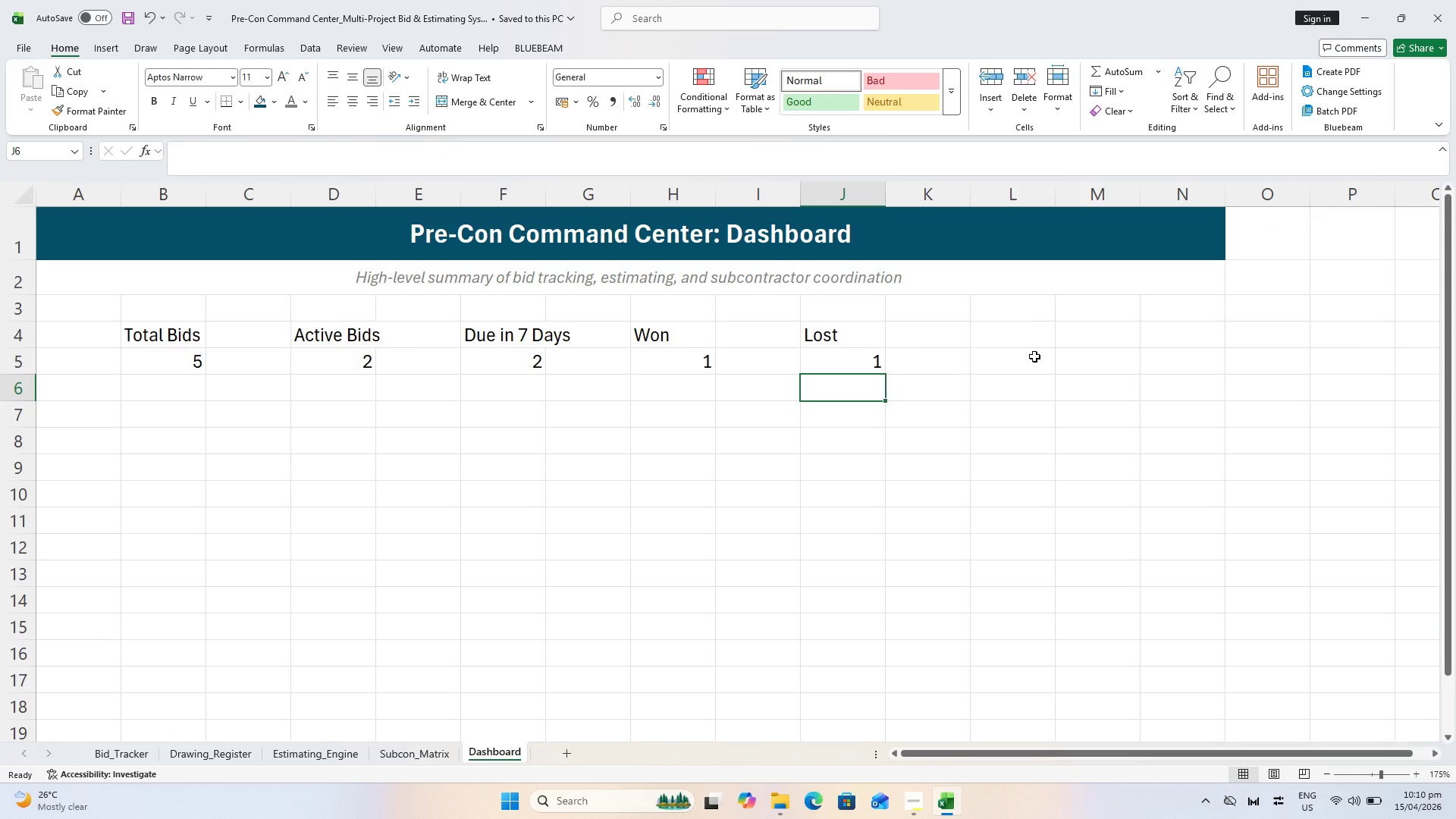 
left_click([1025, 337])
 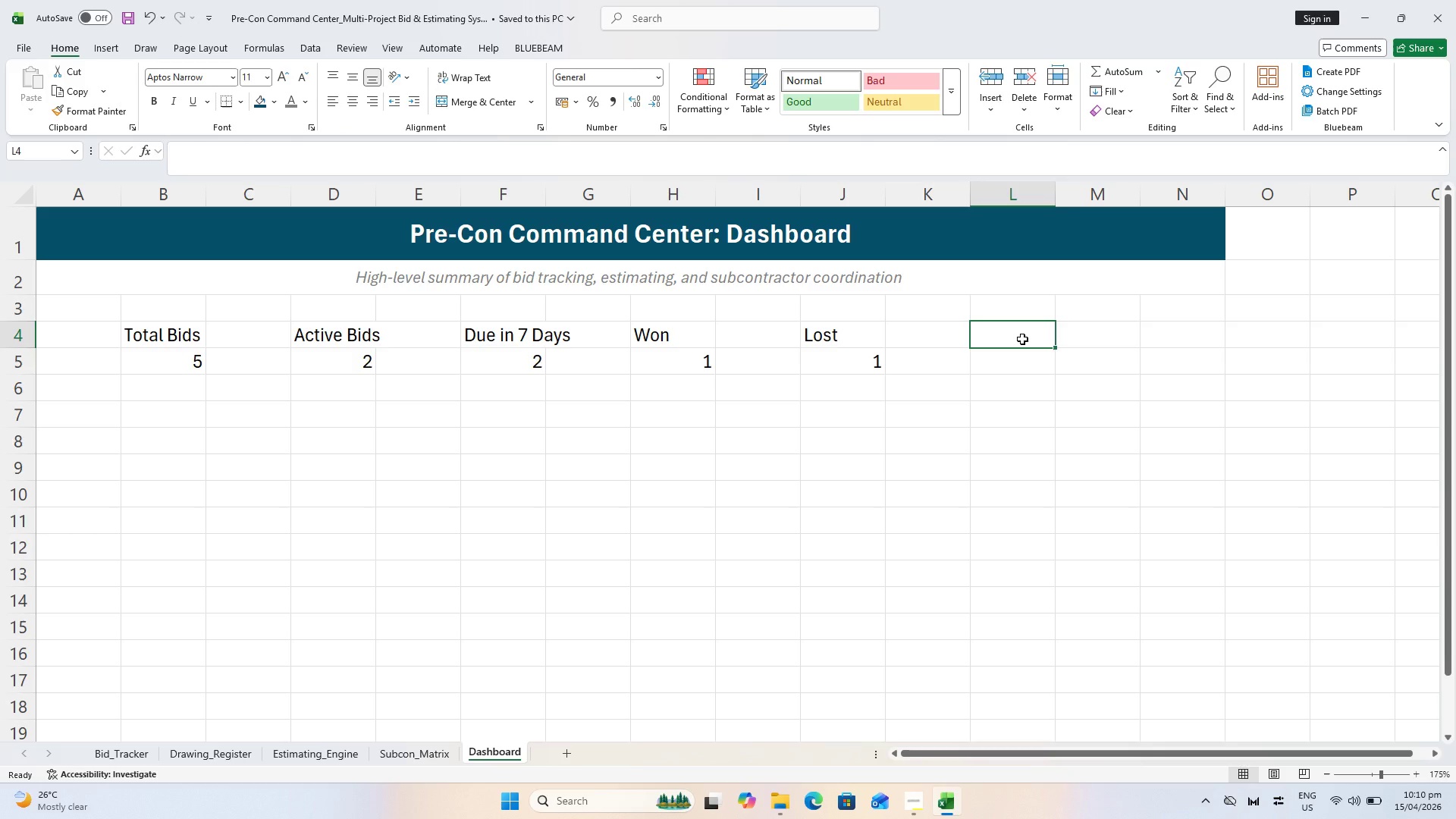 
wait(5.38)
 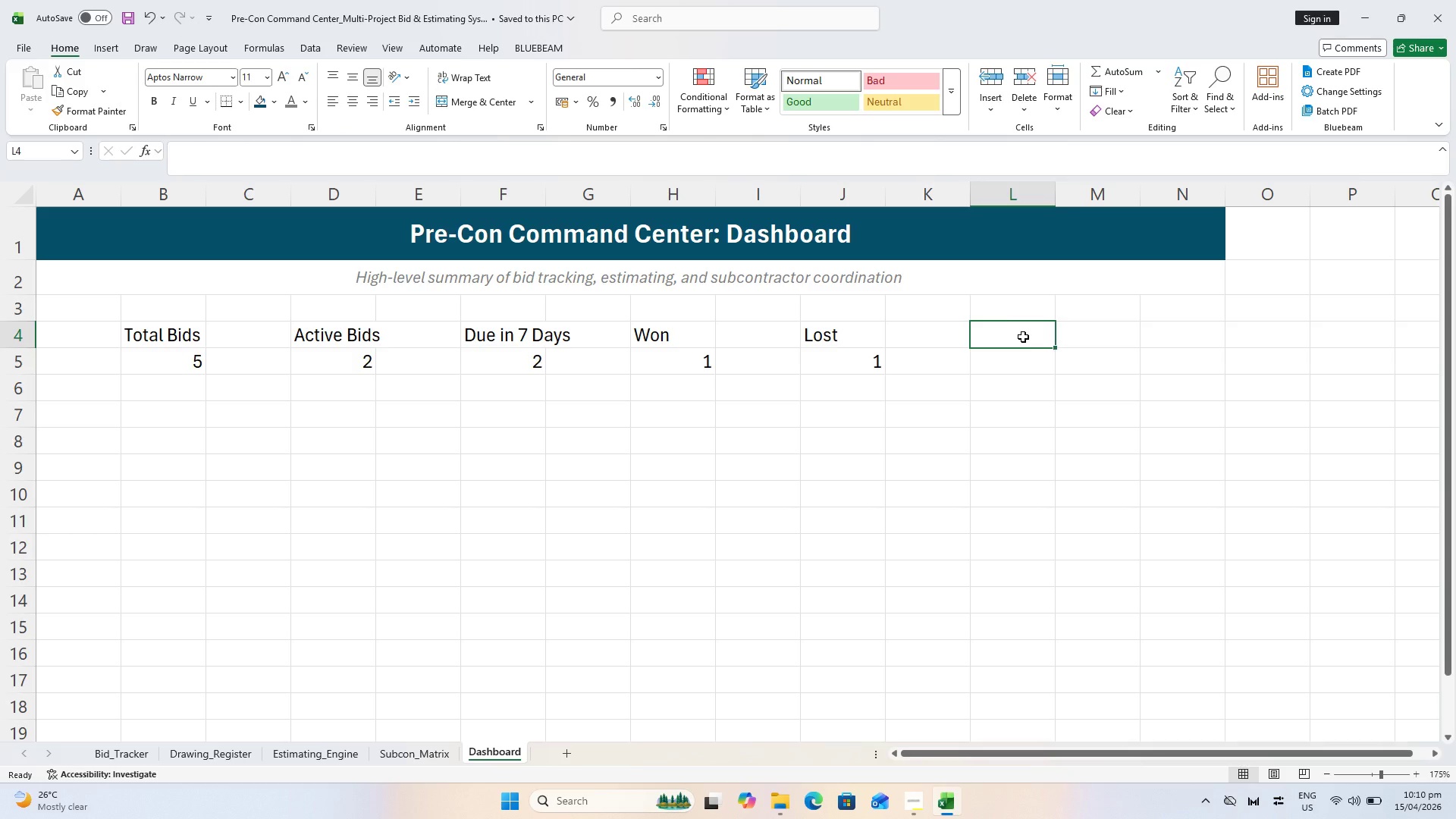 
type(TOt)
key(Backspace)
key(Backspace)
type(OTAL)
key(Backspace)
key(Backspace)
key(Backspace)
key(Backspace)
type(O)
key(Backspace)
type(otal Estimate Value)
 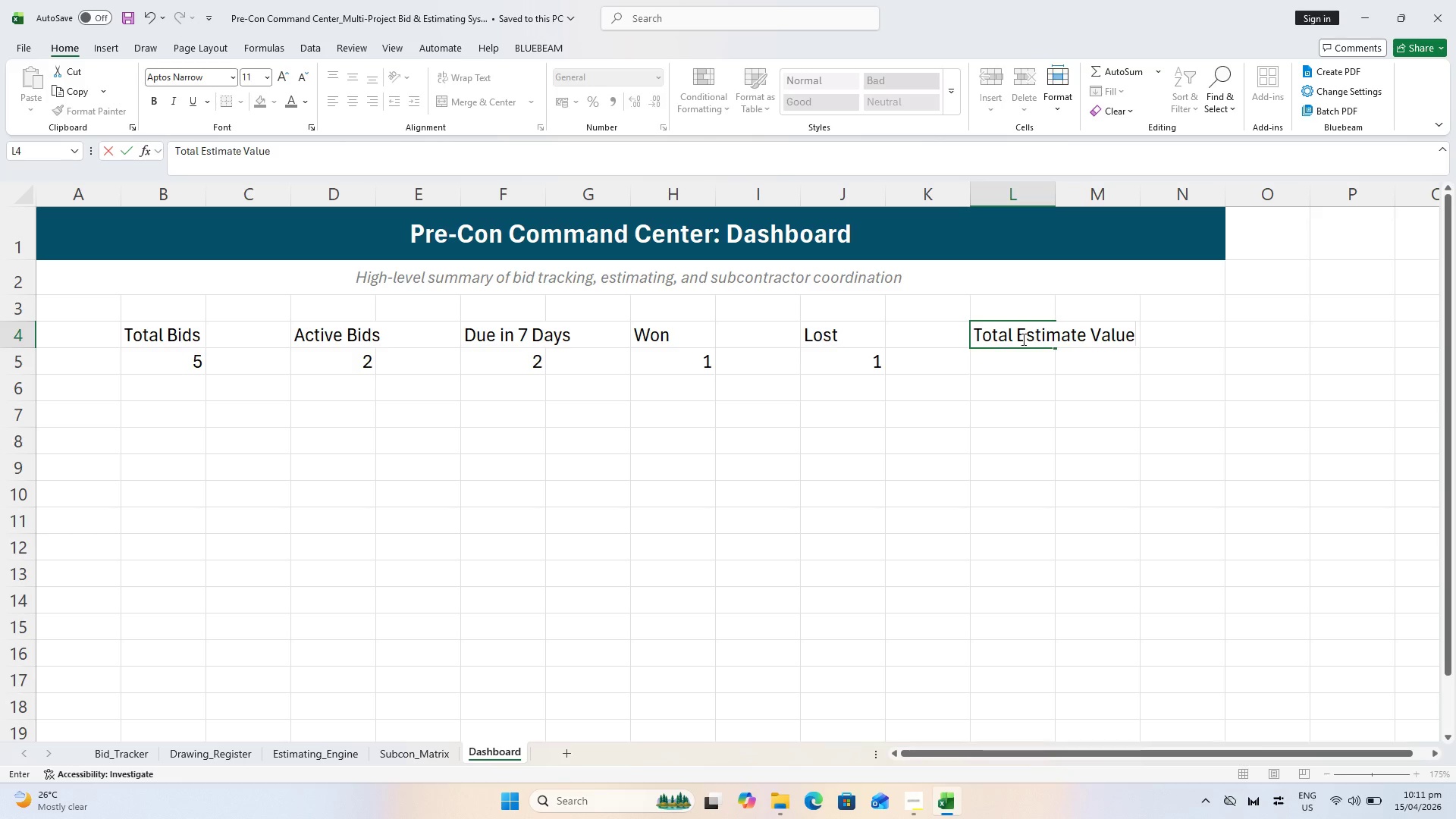 
key(Enter)
 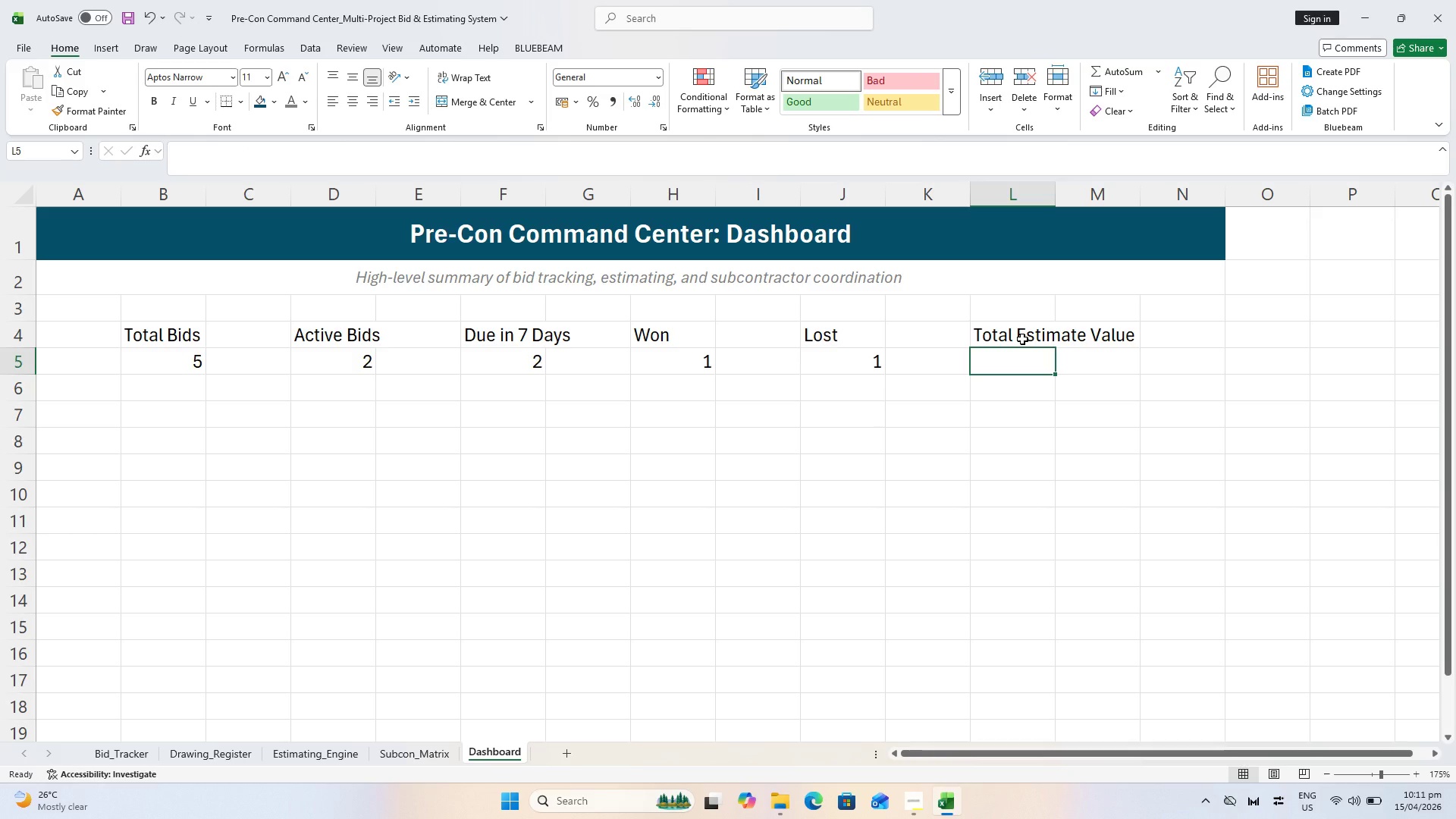 
key(Equal)
 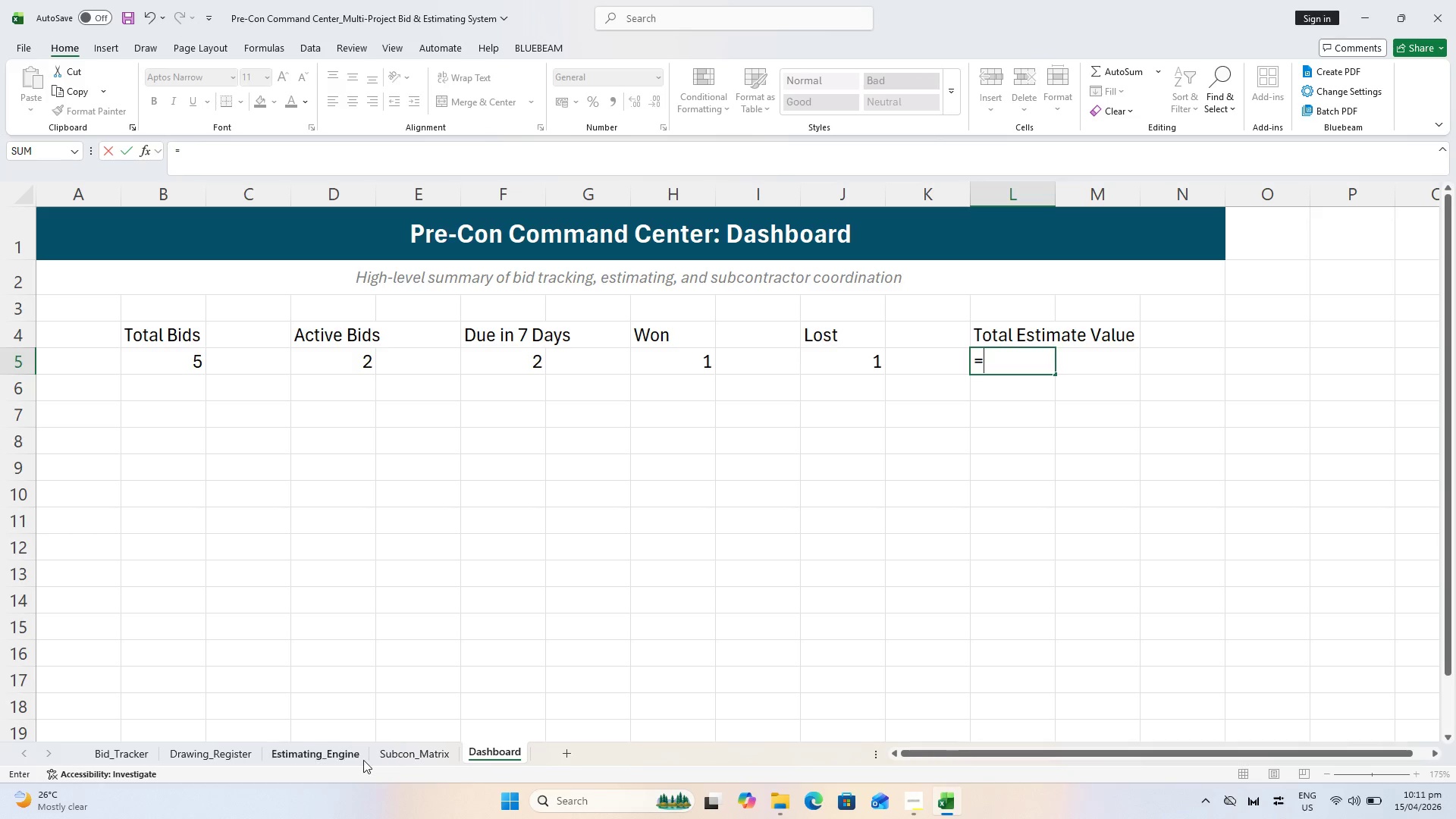 
left_click([362, 760])
 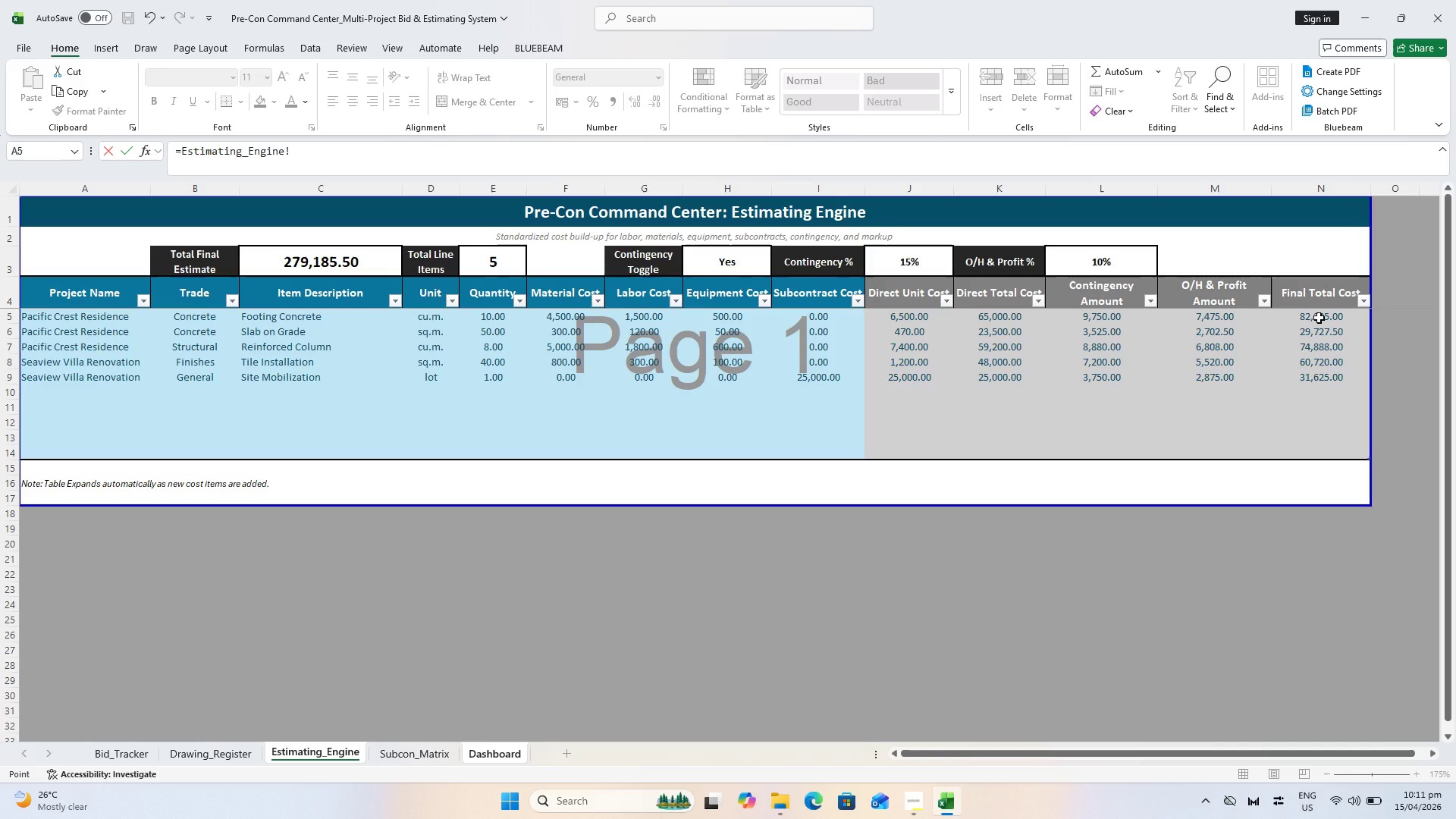 
wait(13.92)
 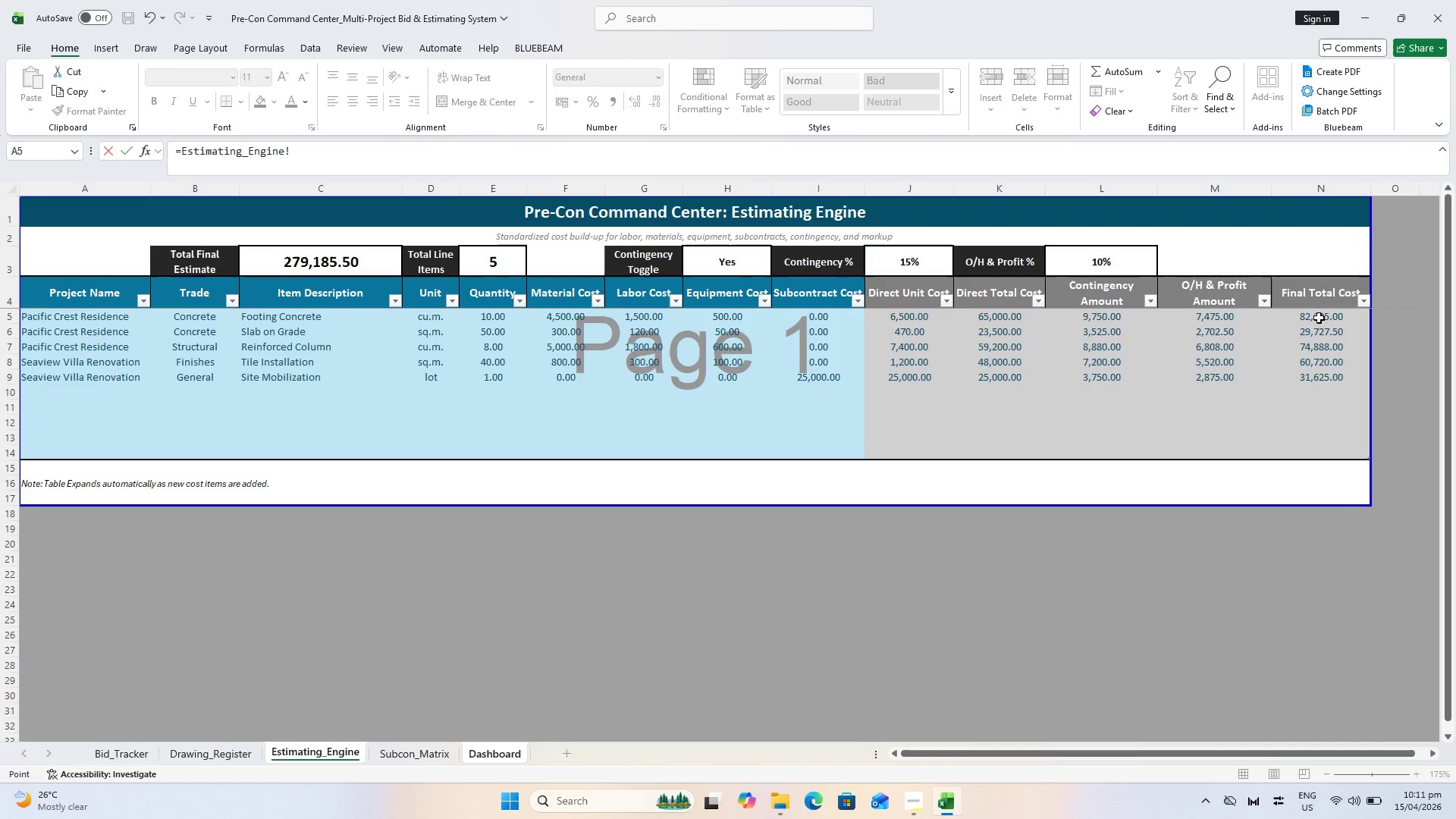 
left_click([325, 262])
 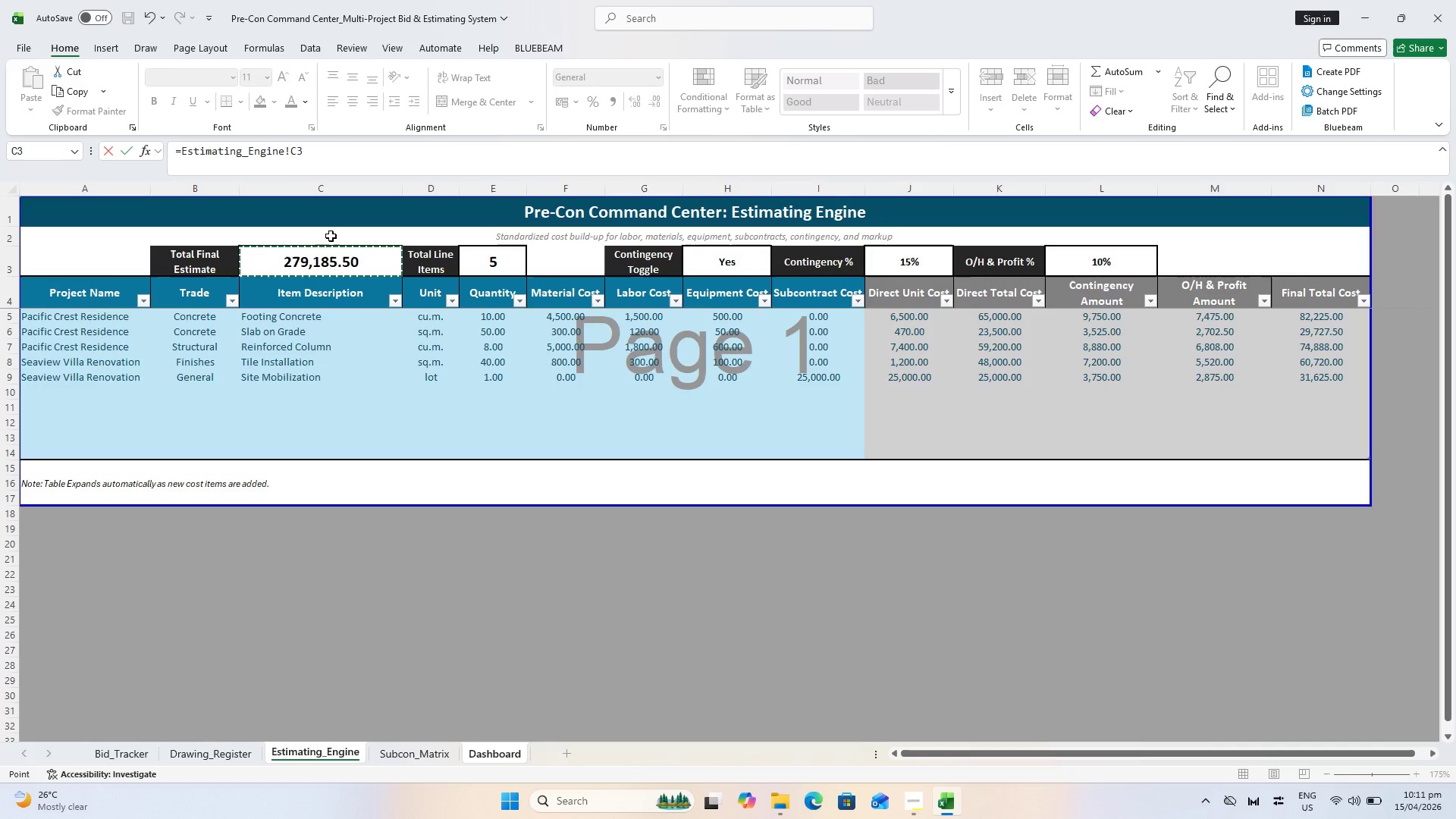 
key(Enter)
 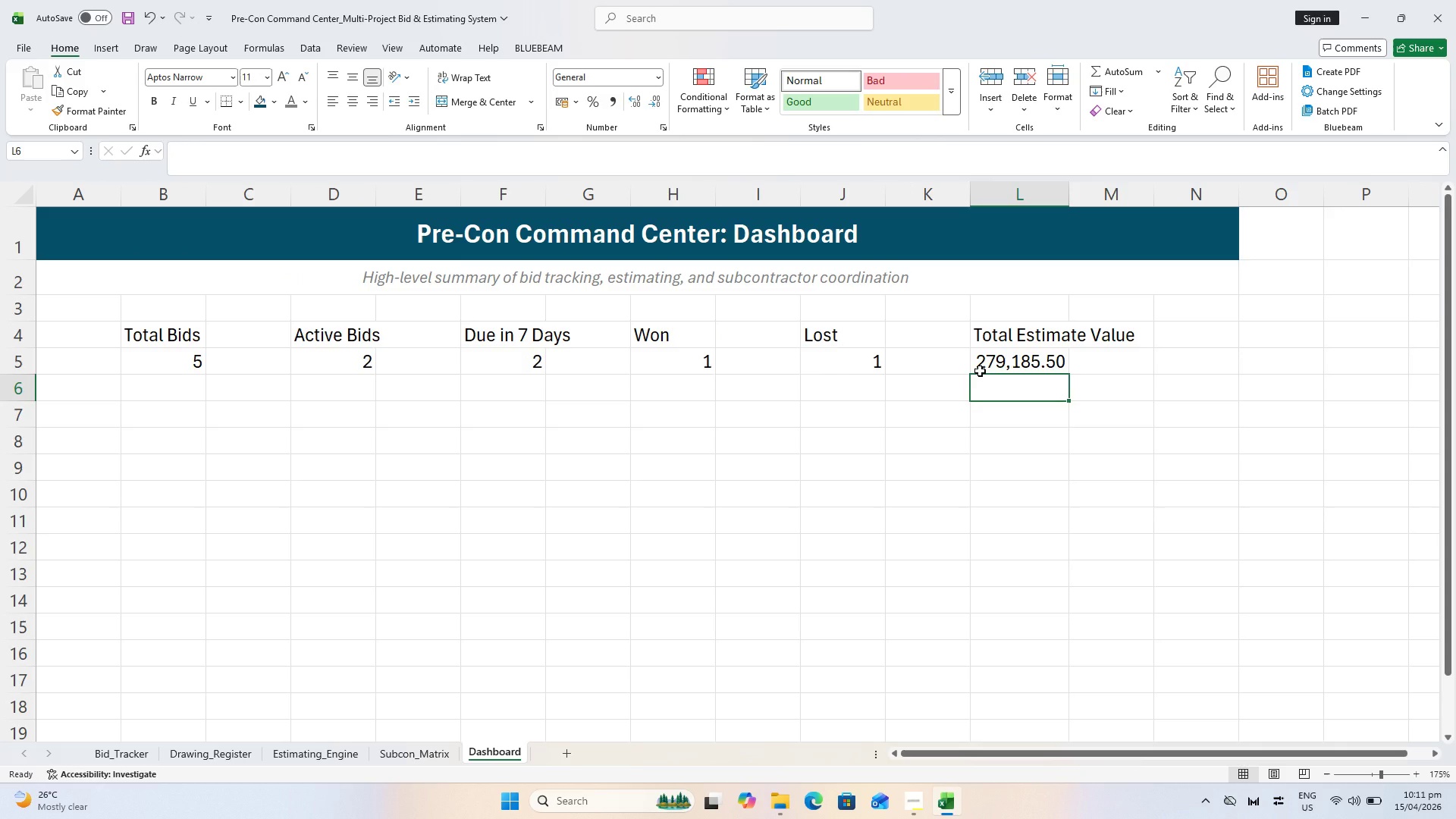 
wait(8.28)
 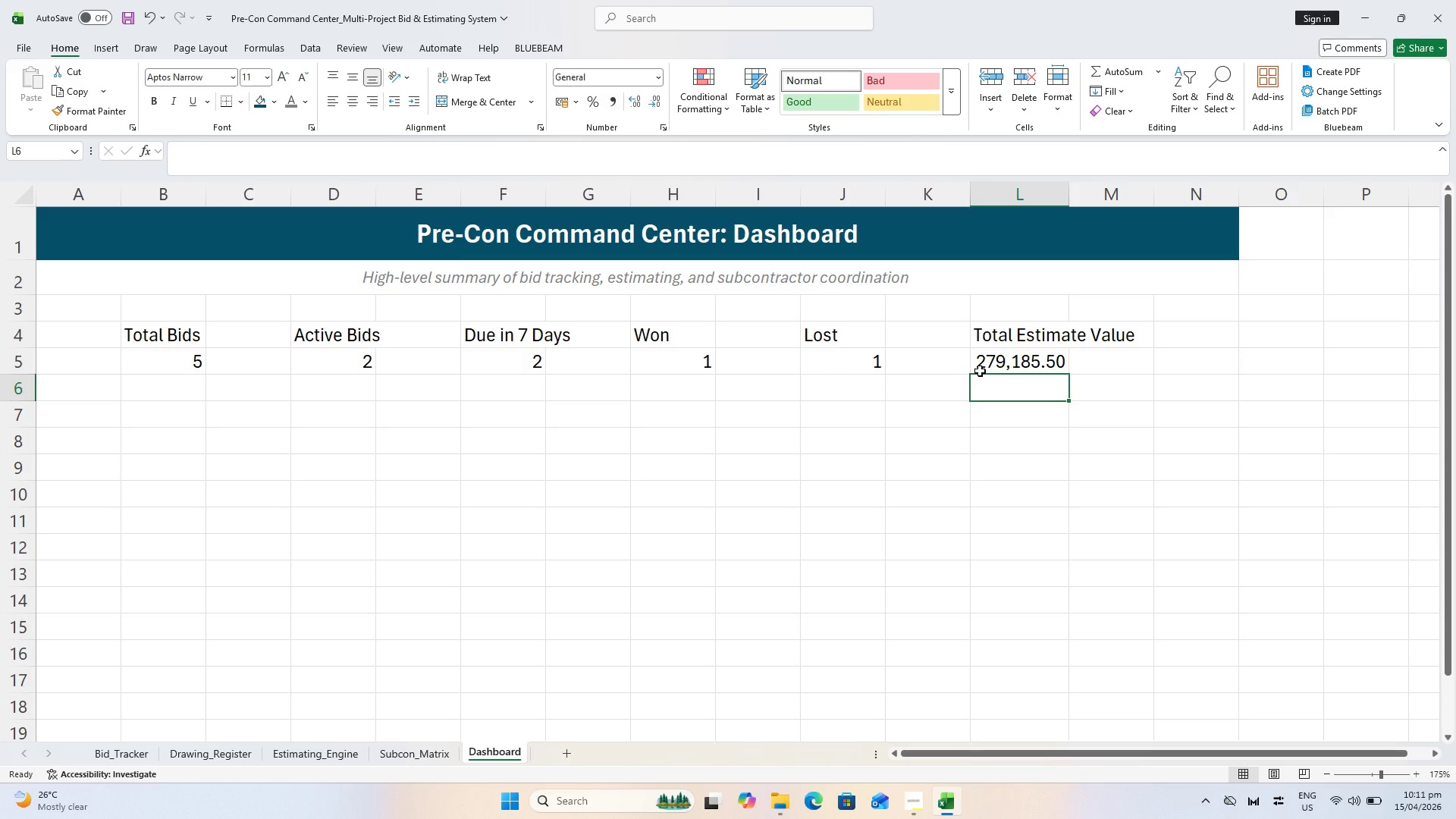 
key(Control+S)
 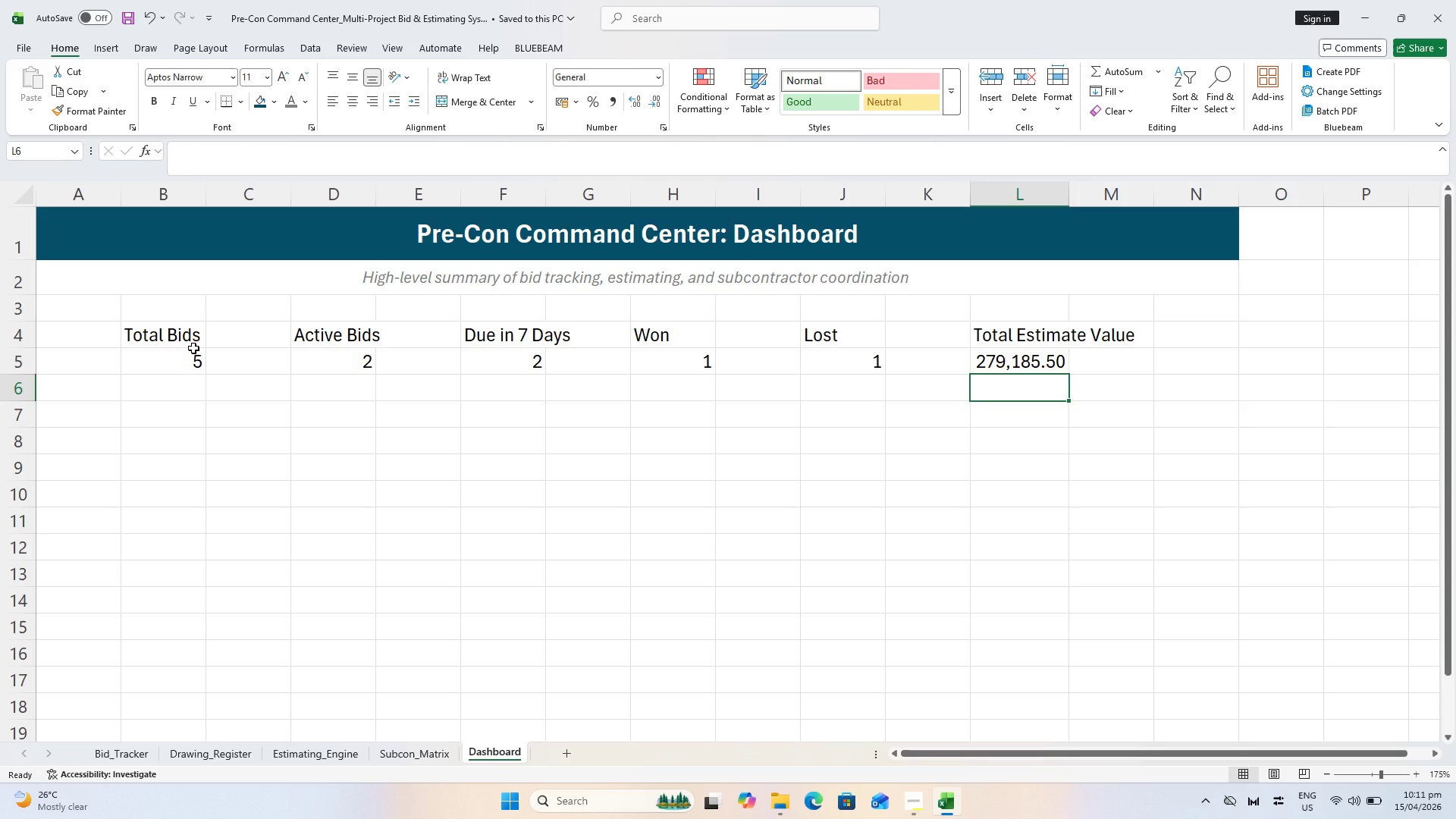 
wait(20.89)
 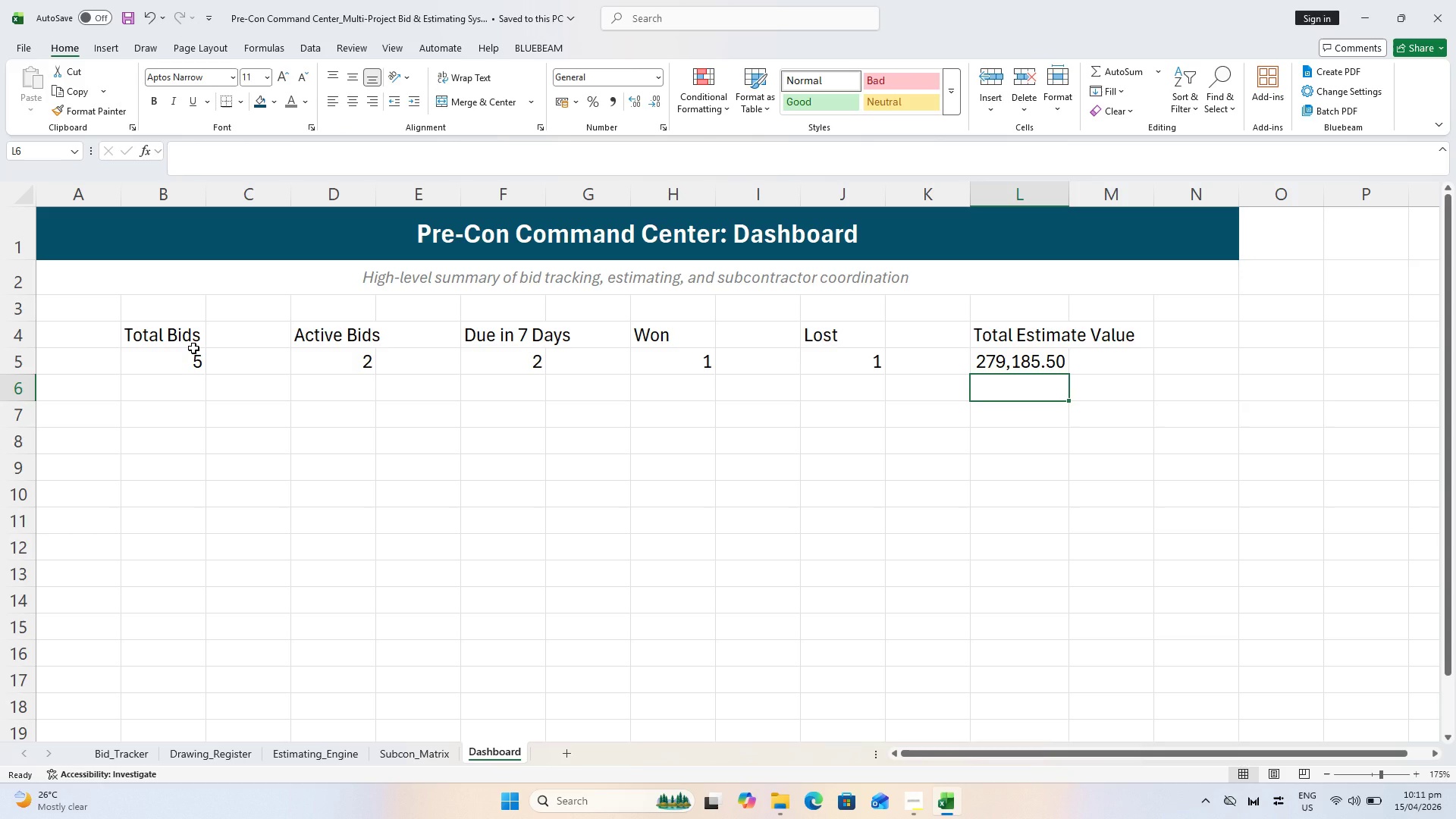 
hold_key(key=ControlLeft, duration=2.8)
left_click([329, 335])
 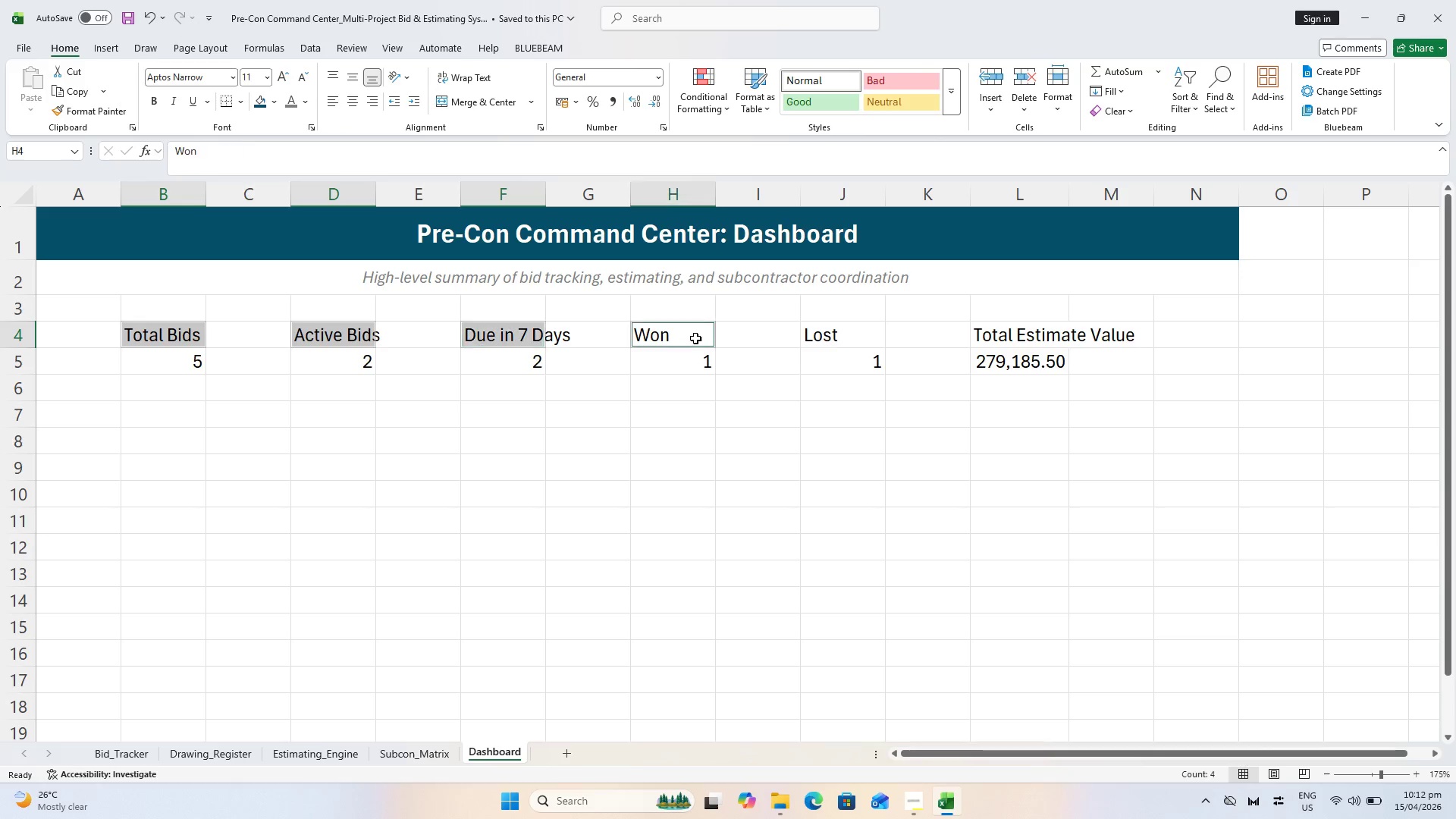 
double_click([868, 335])
 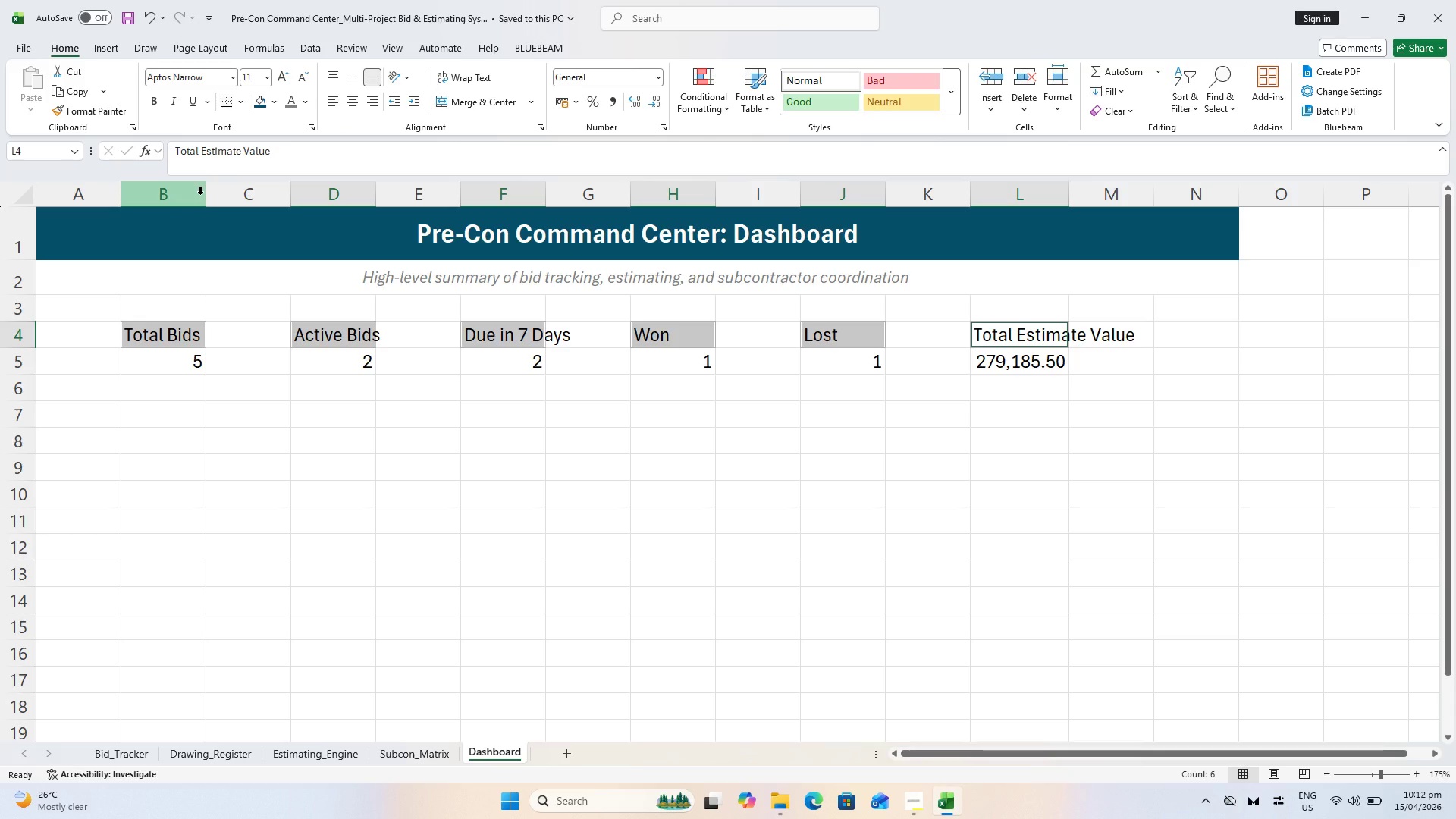 
double_click([200, 194])
 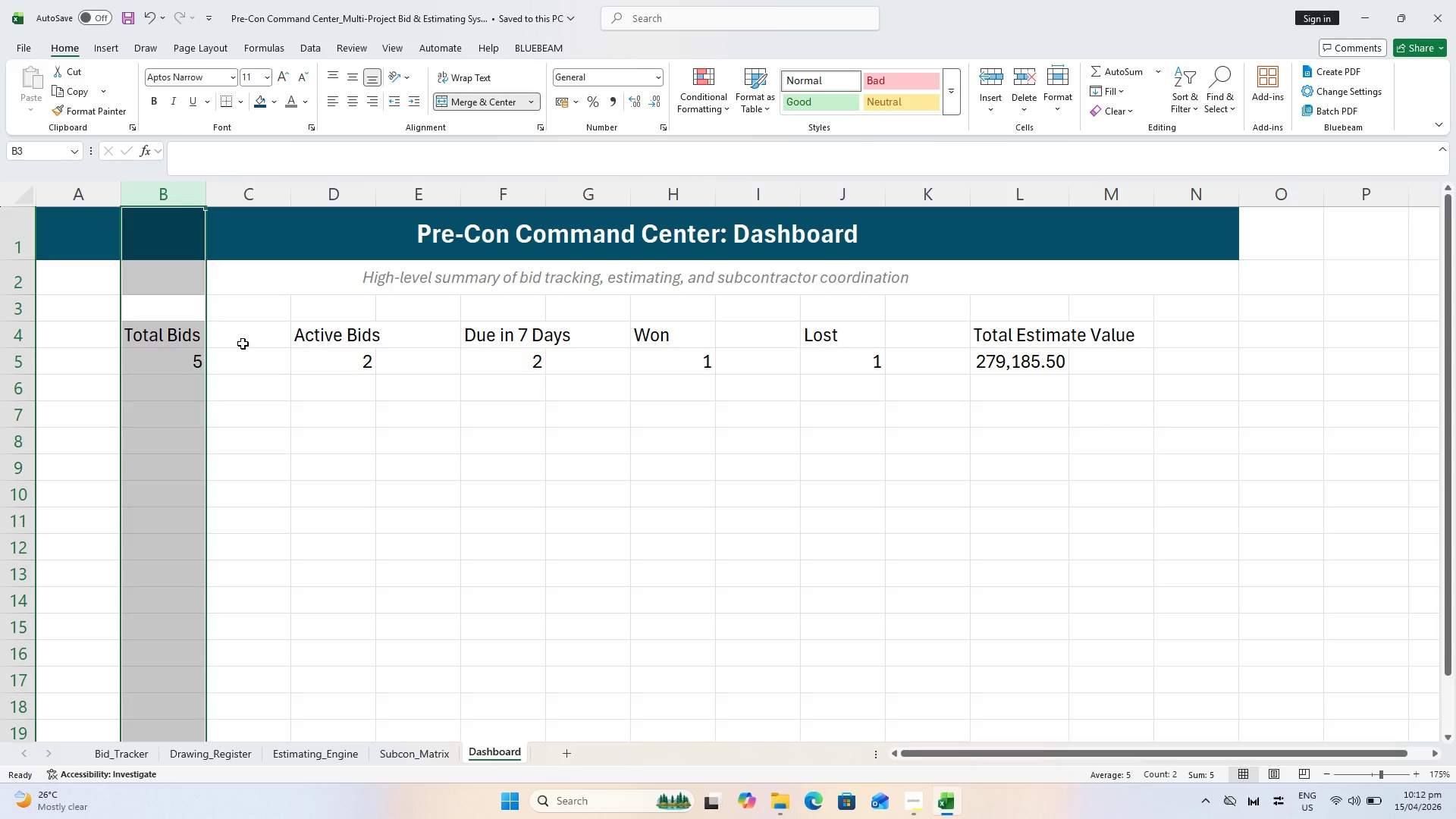 
left_click([179, 336])
 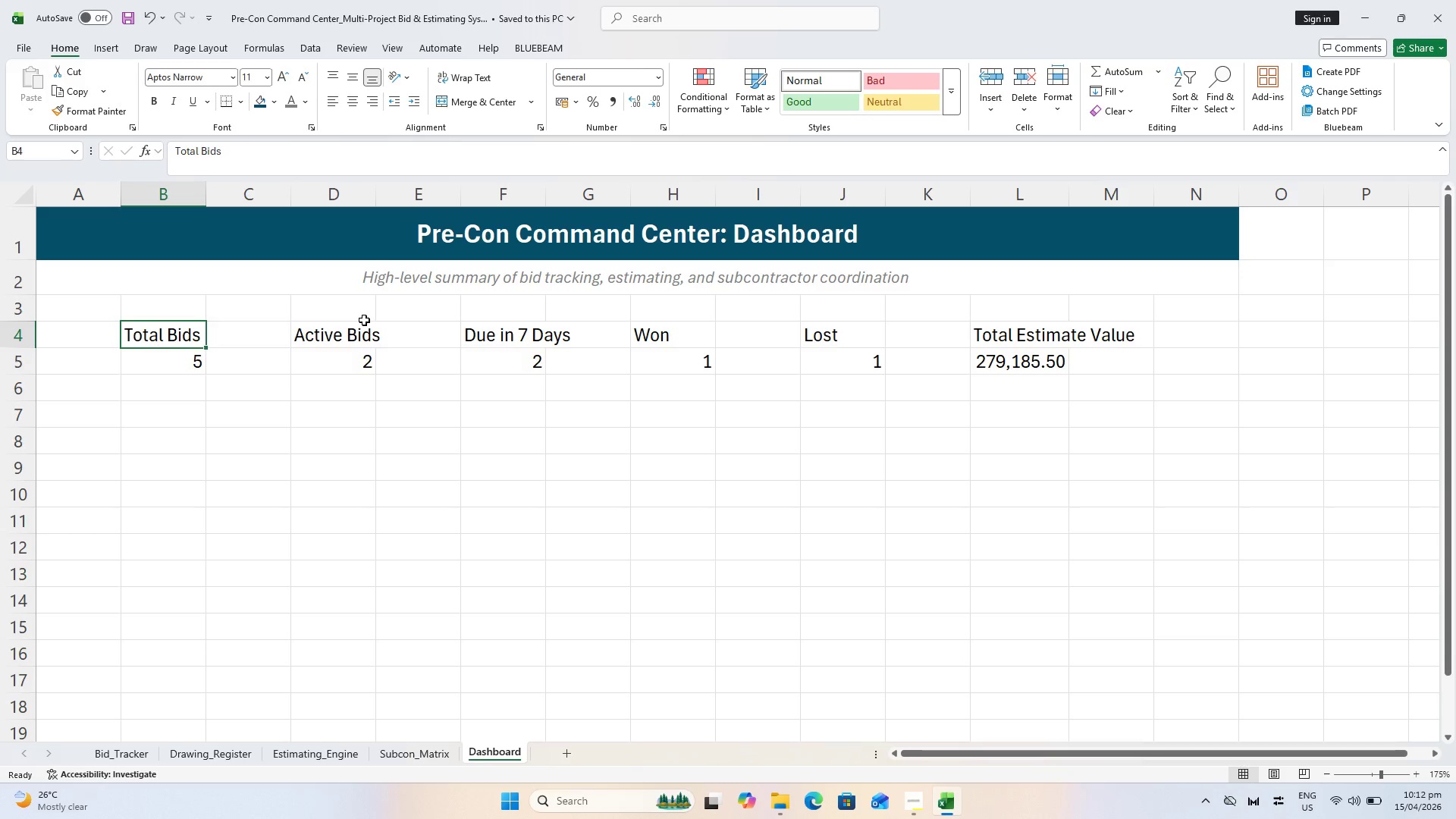 
hold_key(key=ControlLeft, duration=3.94)
left_click([348, 337])
 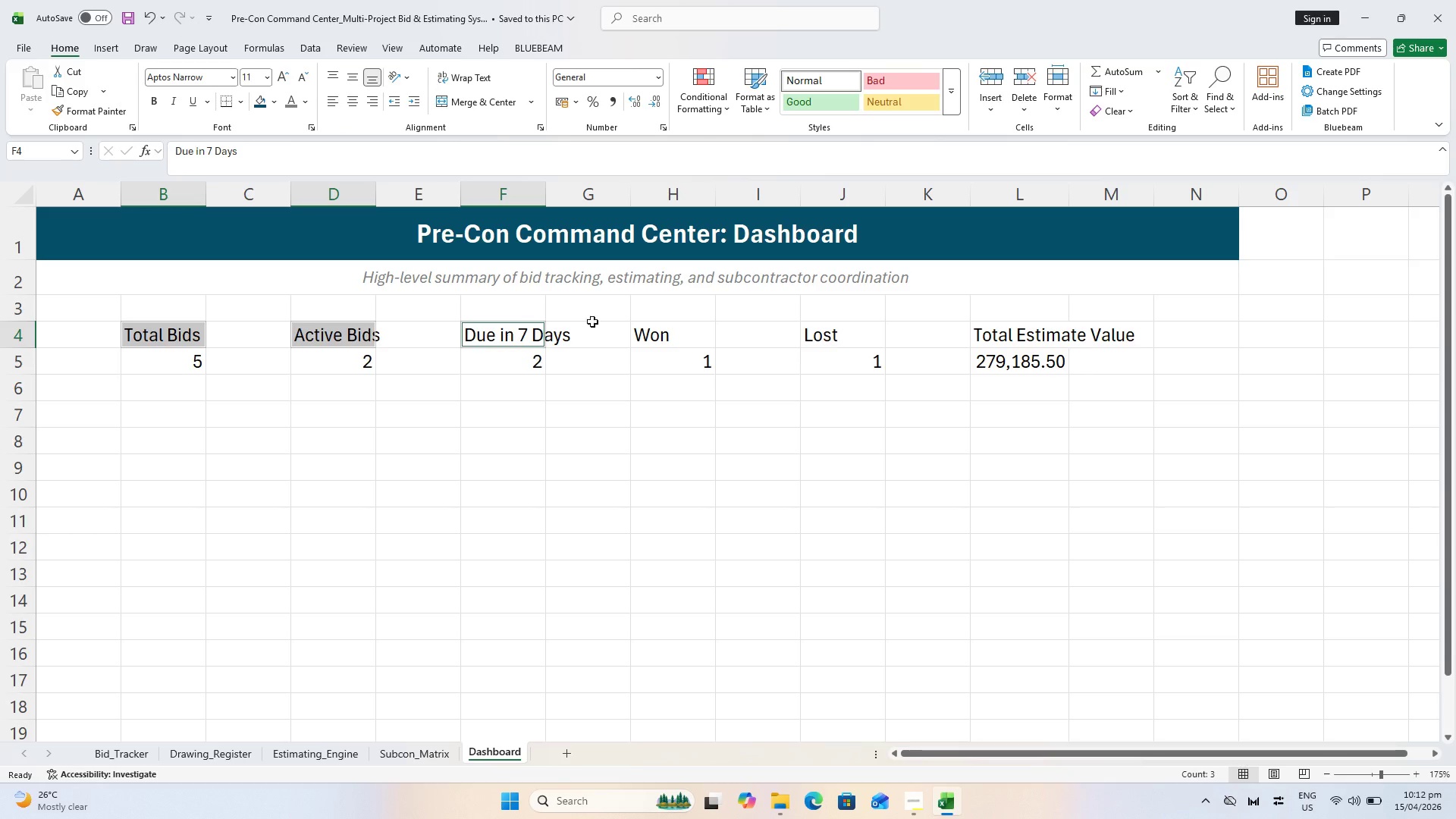 
double_click([667, 321])
 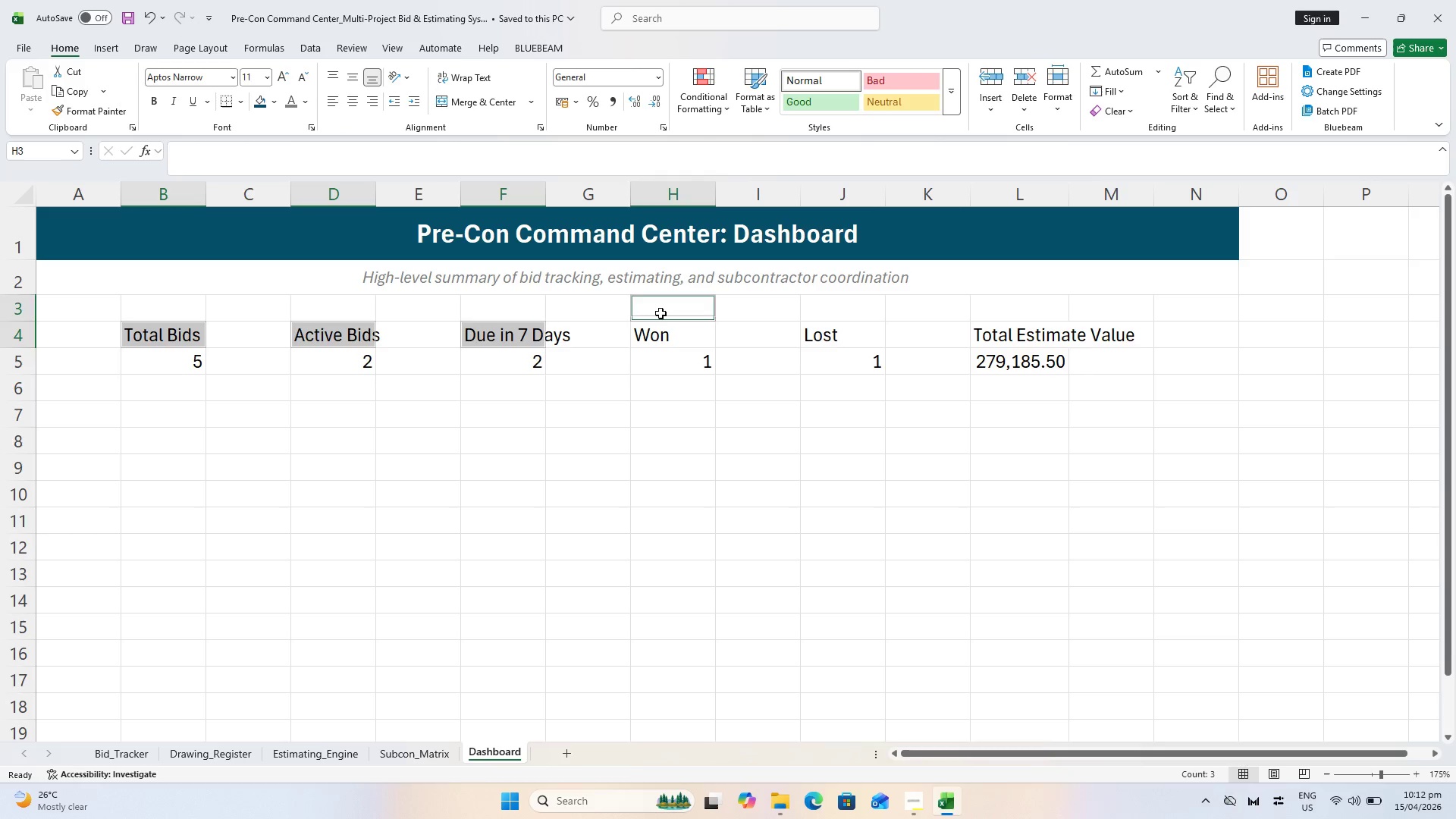 
double_click([669, 334])
 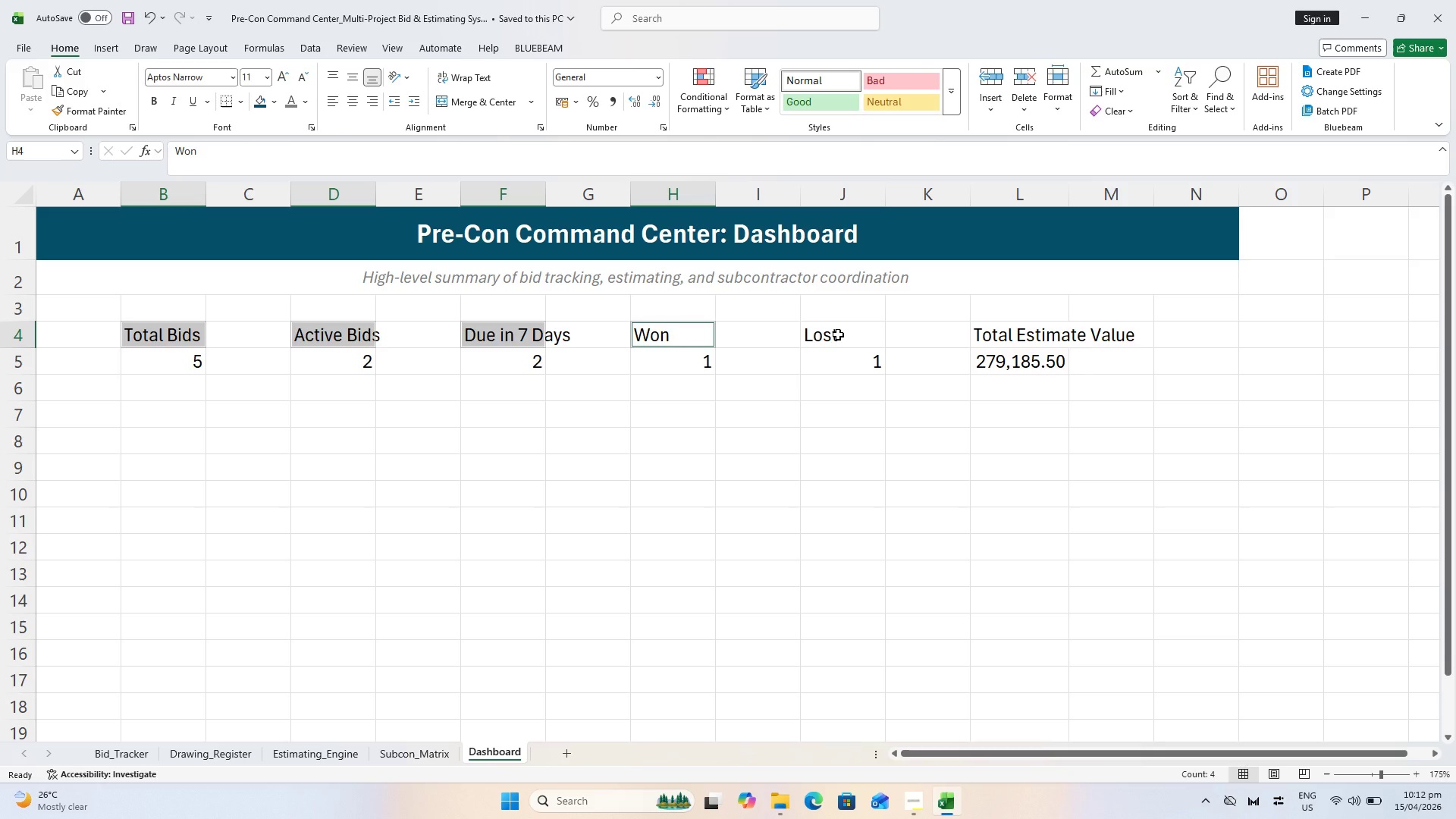 
left_click([838, 334])
 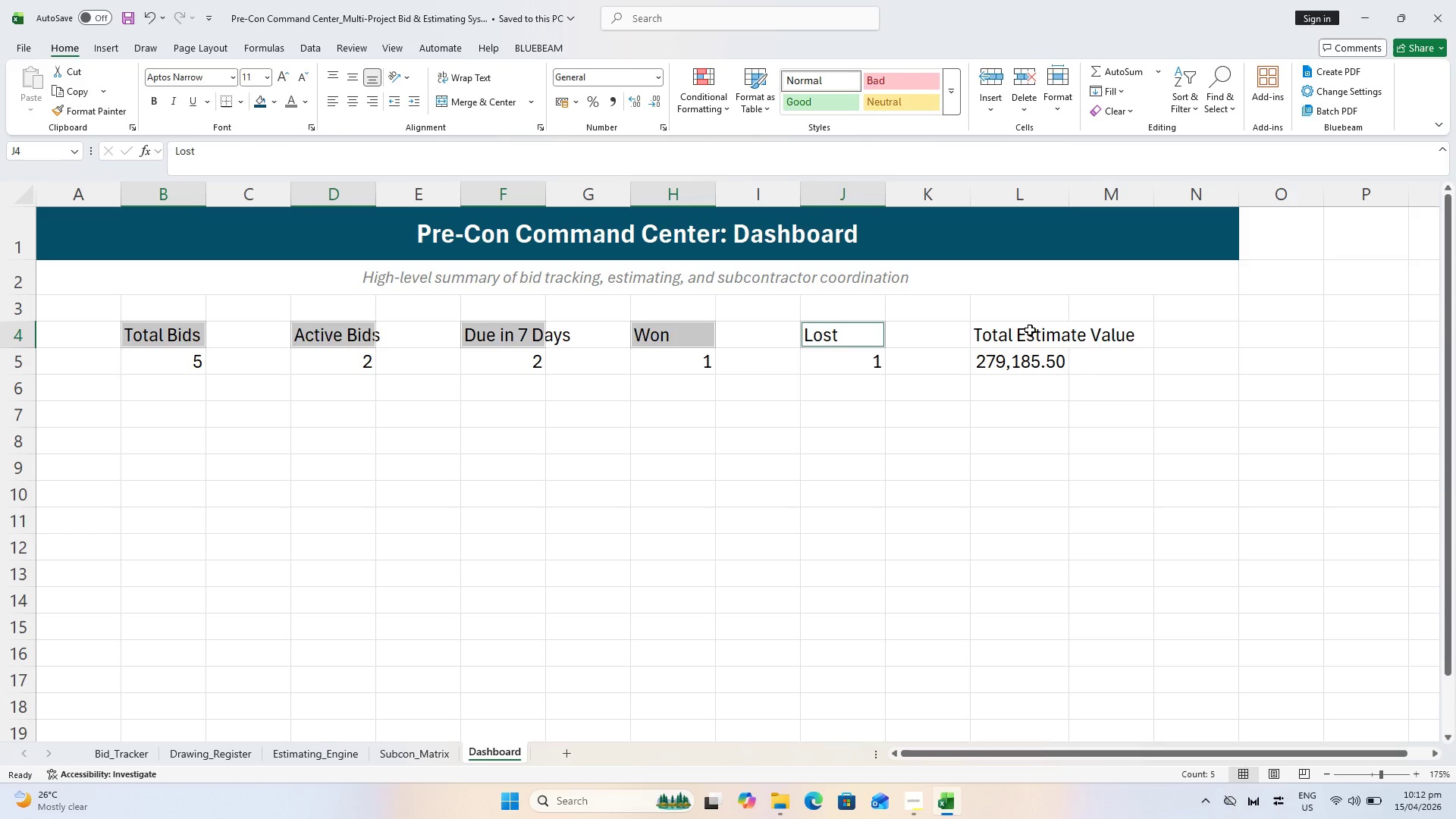 
left_click([1021, 333])
 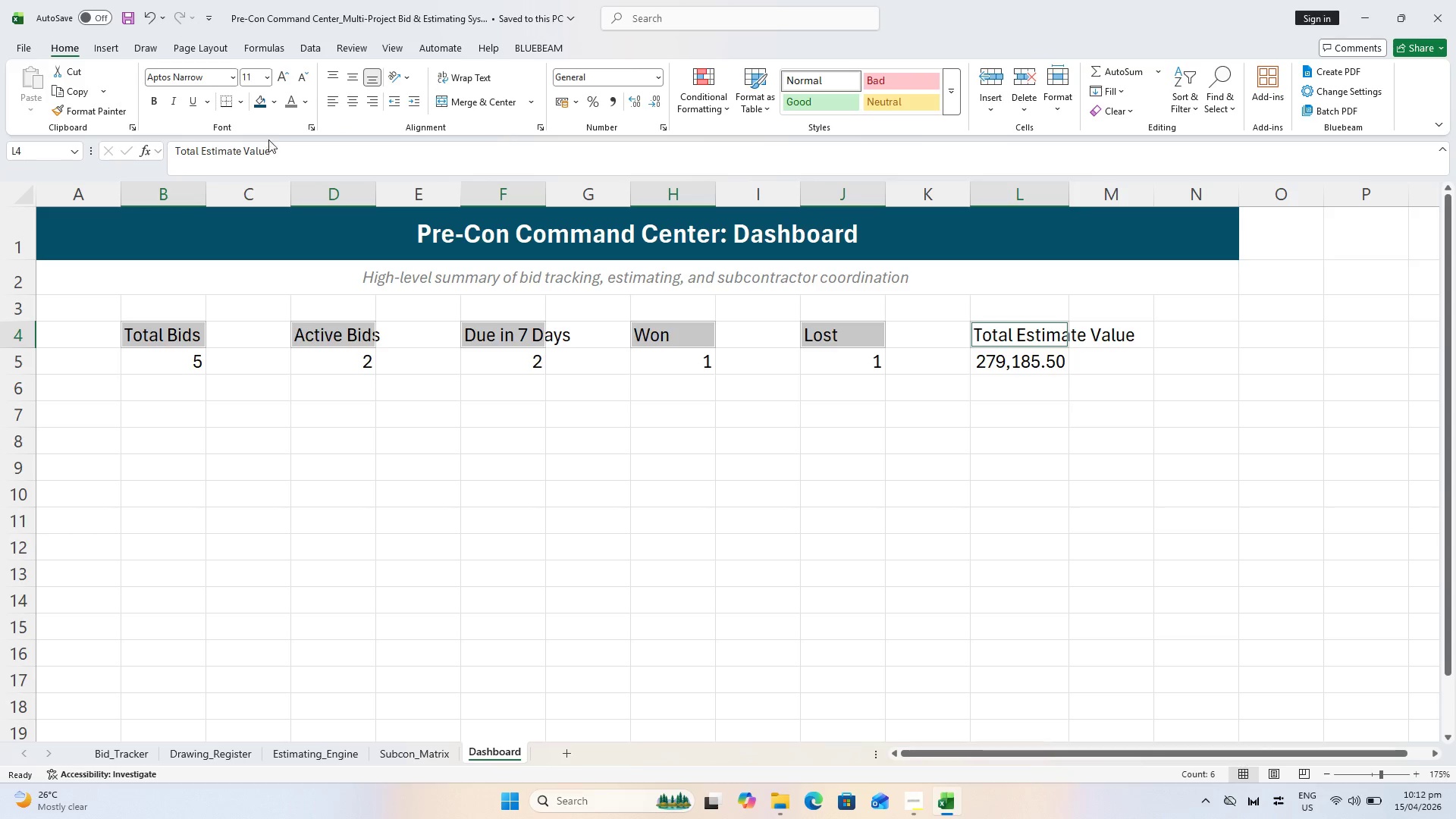 
left_click([273, 100])
 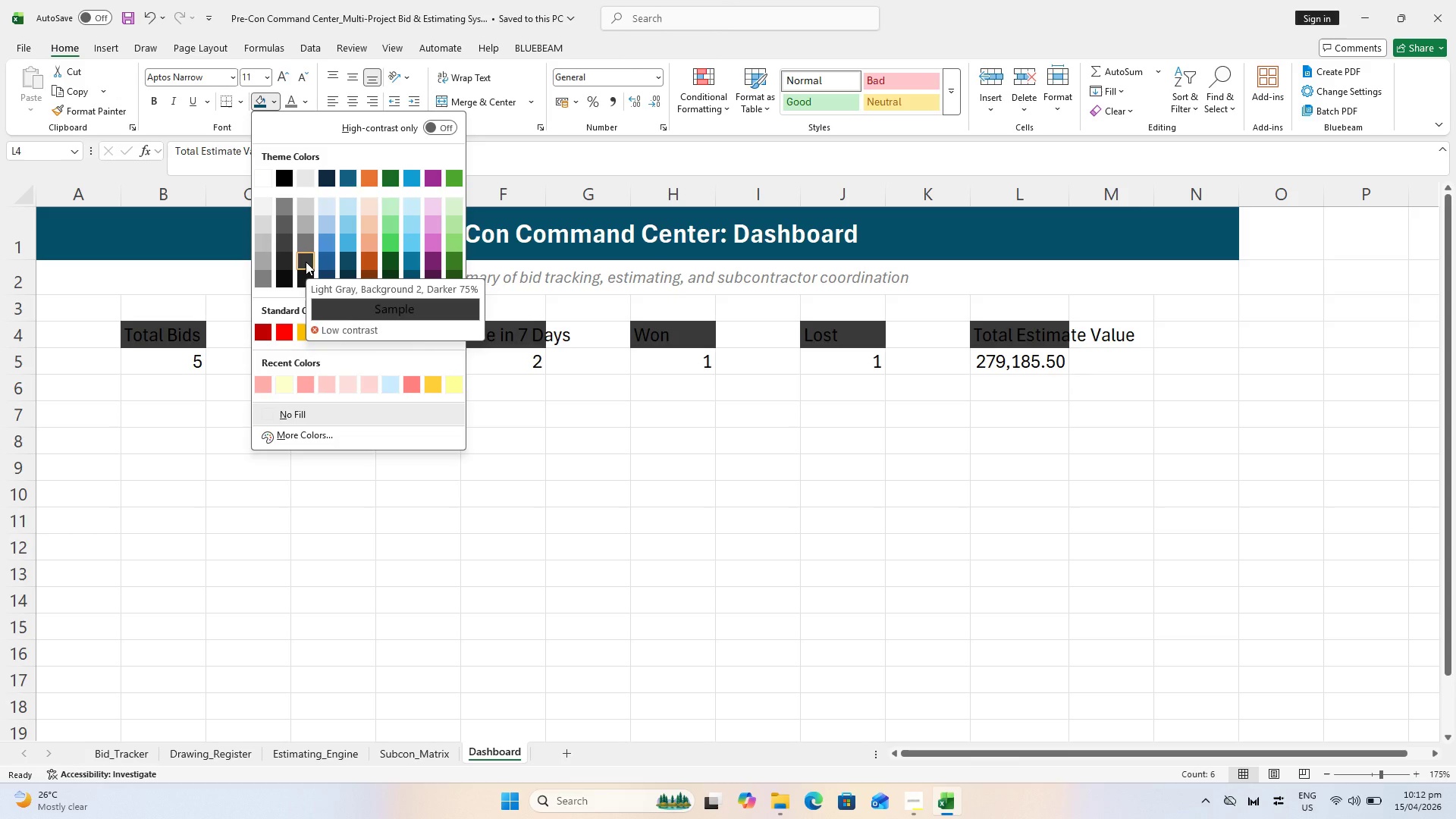 
left_click([306, 262])
 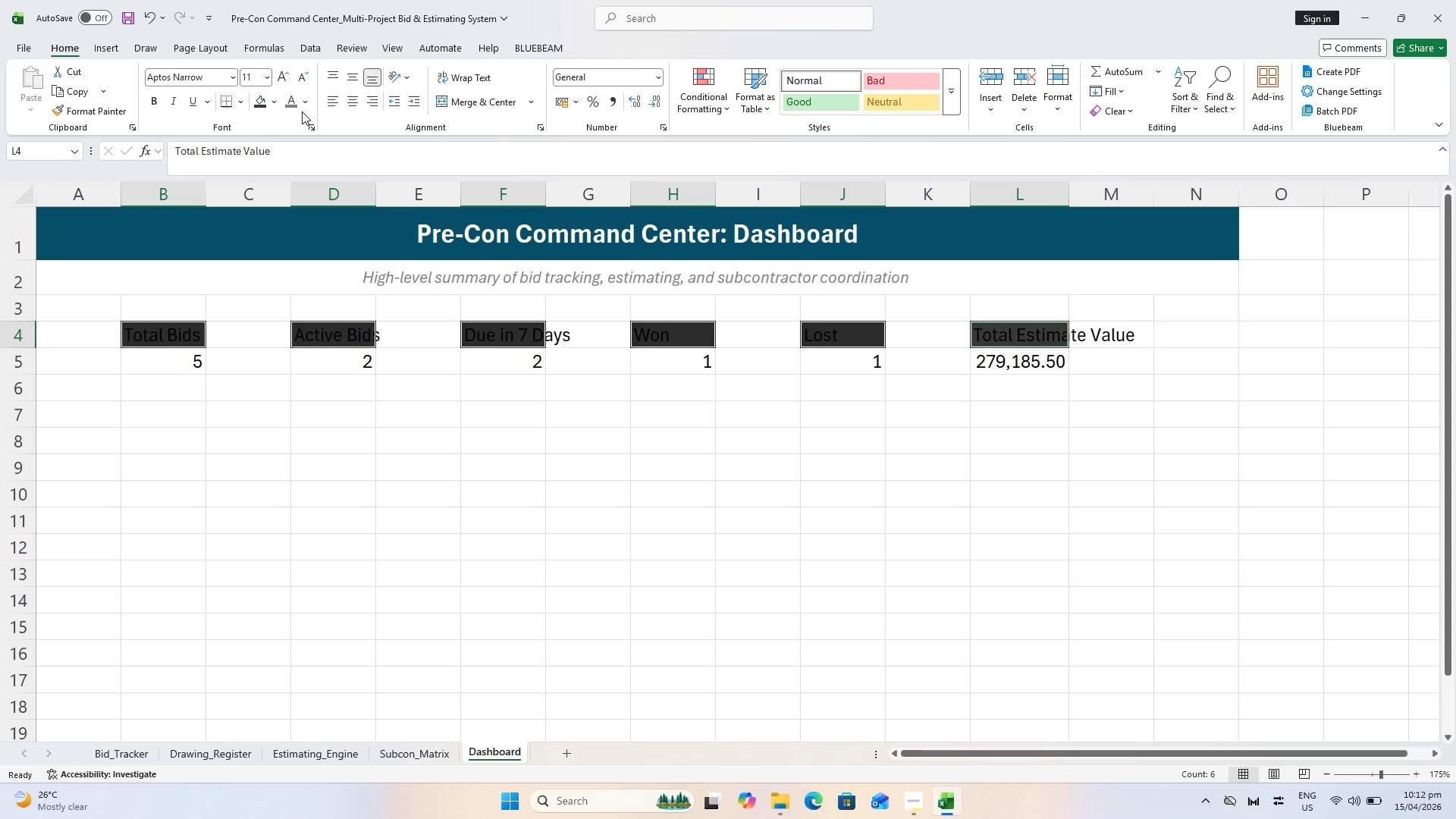 
left_click([307, 102])
 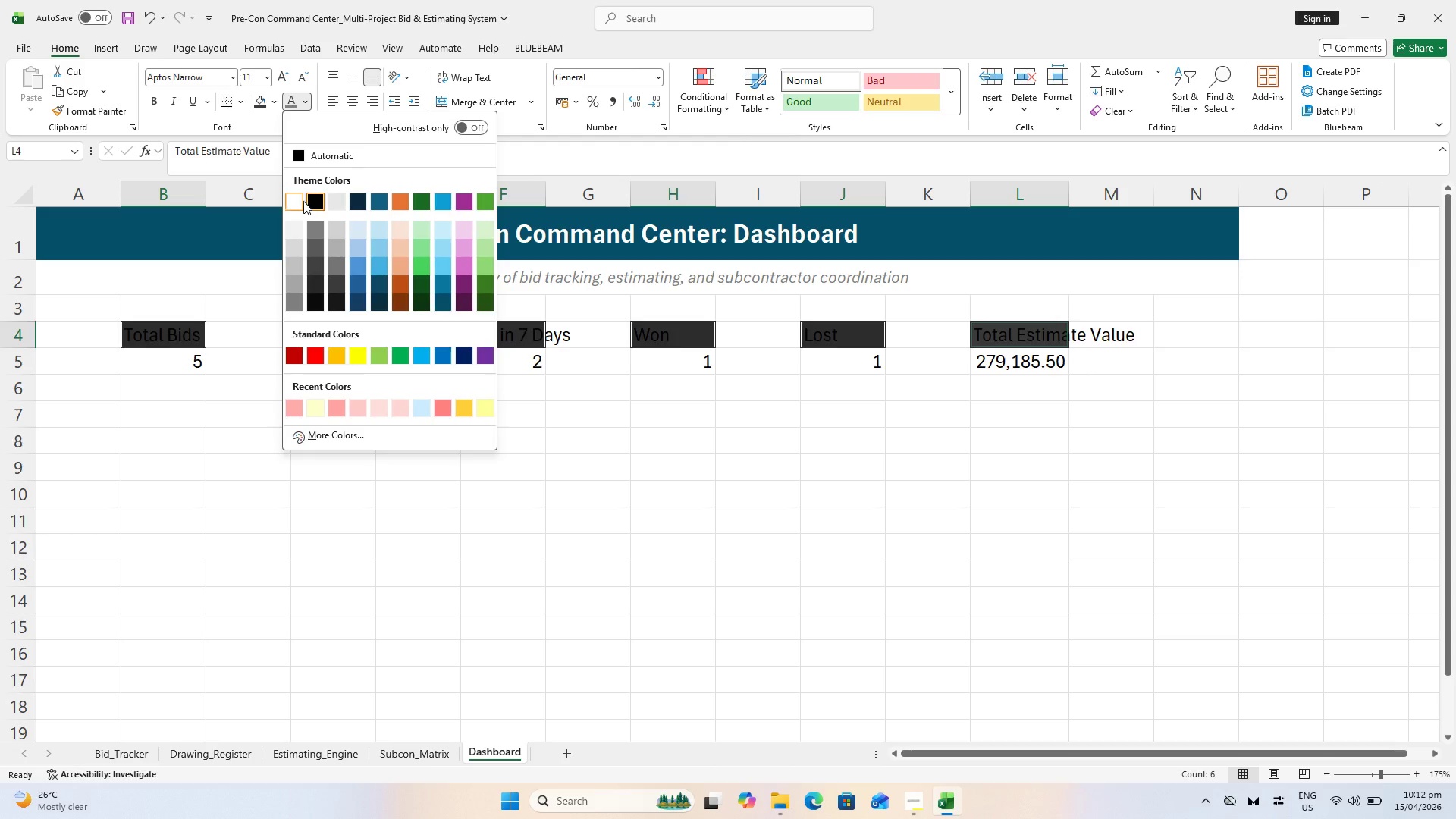 
left_click([299, 201])
 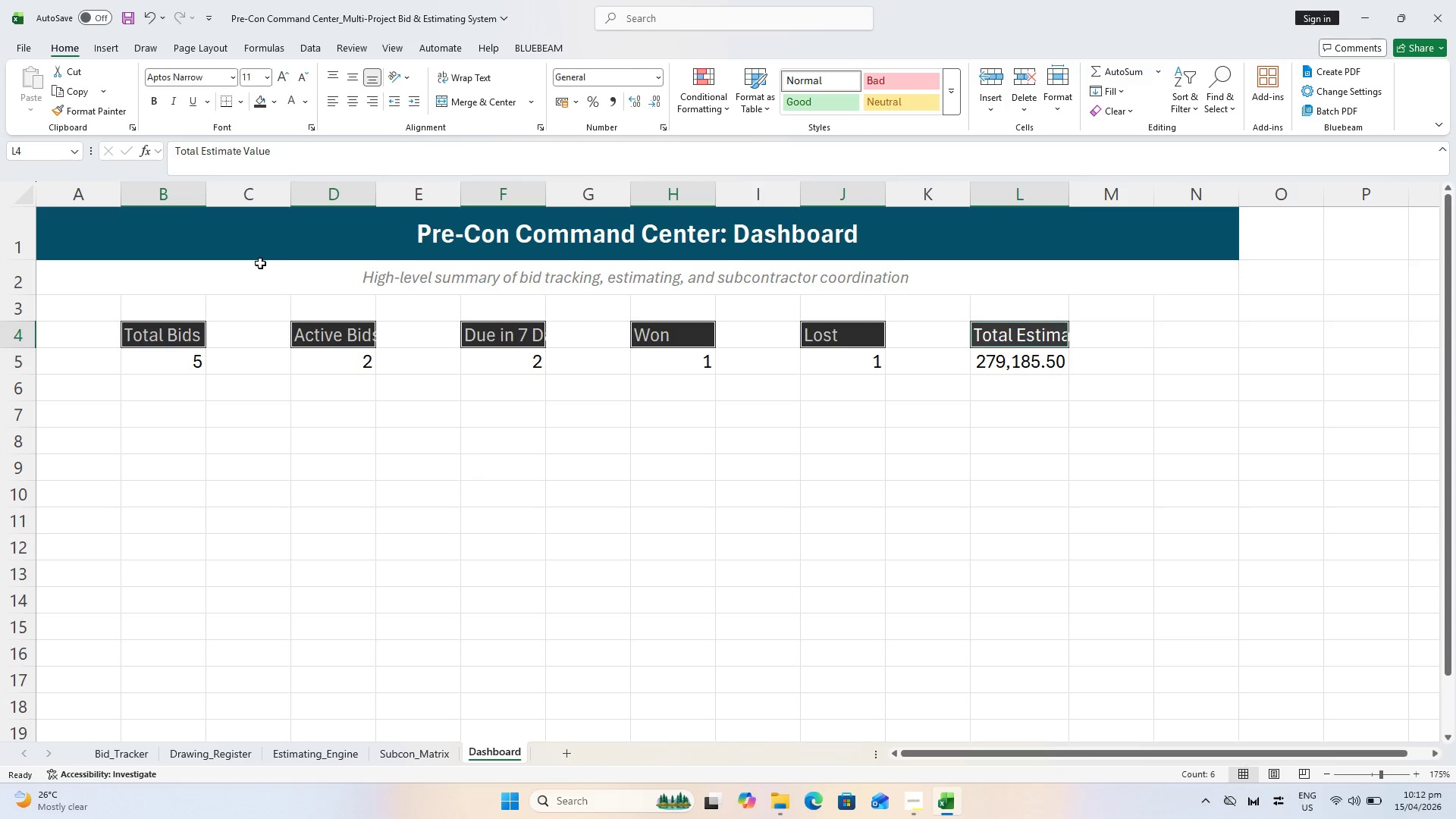 
key(Control+B)
 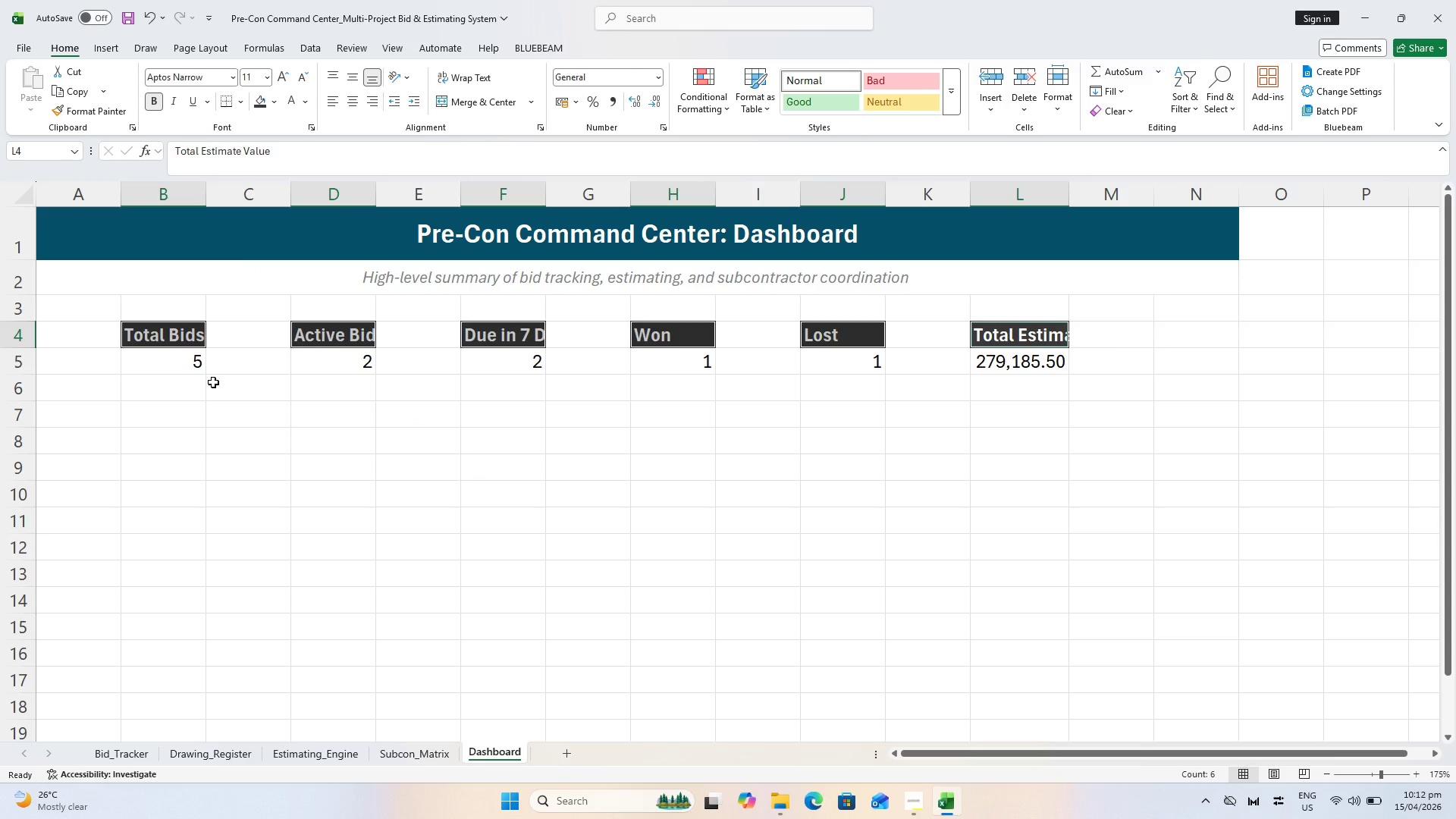 
wait(9.05)
 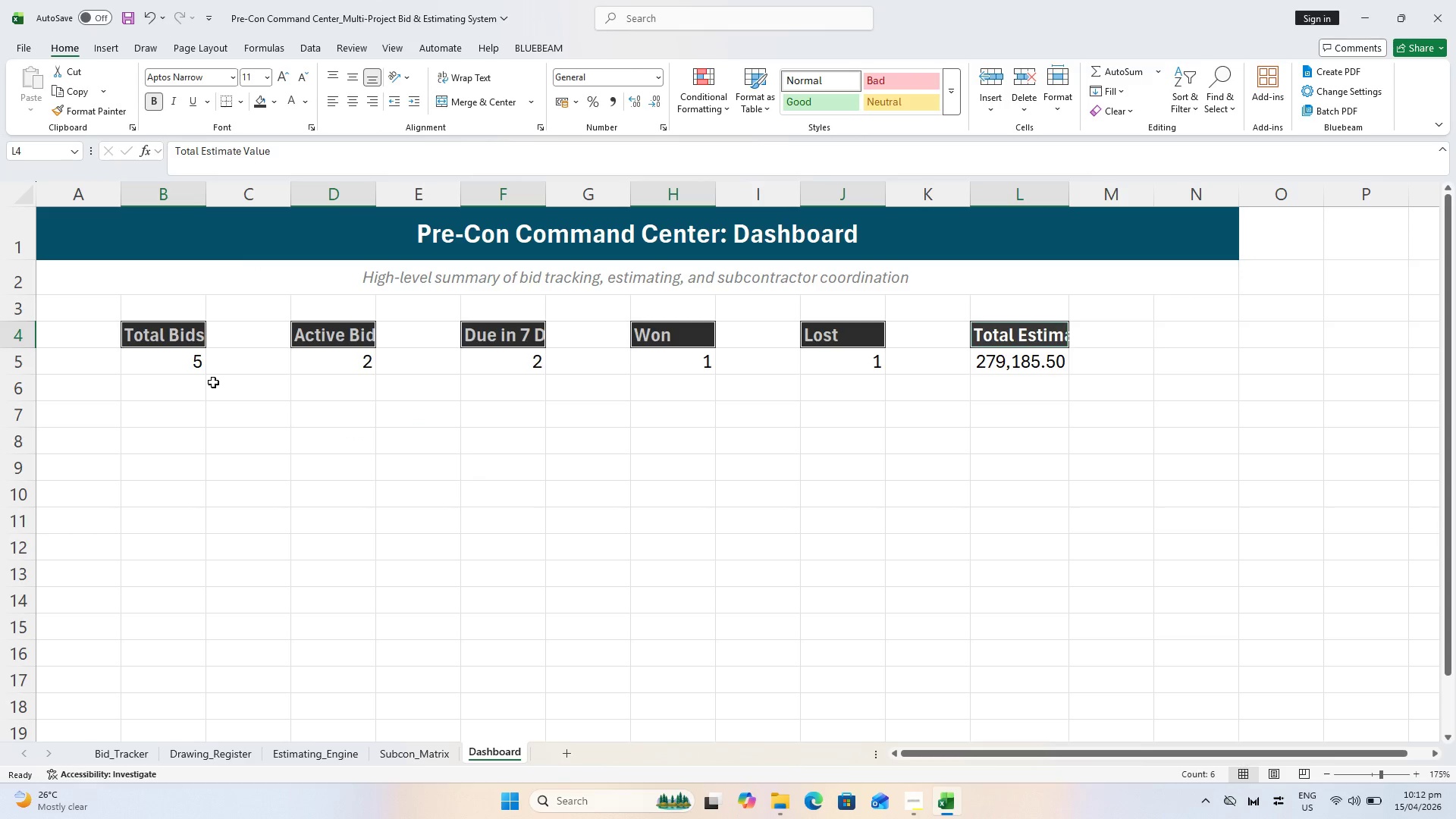 
left_click([460, 81])
 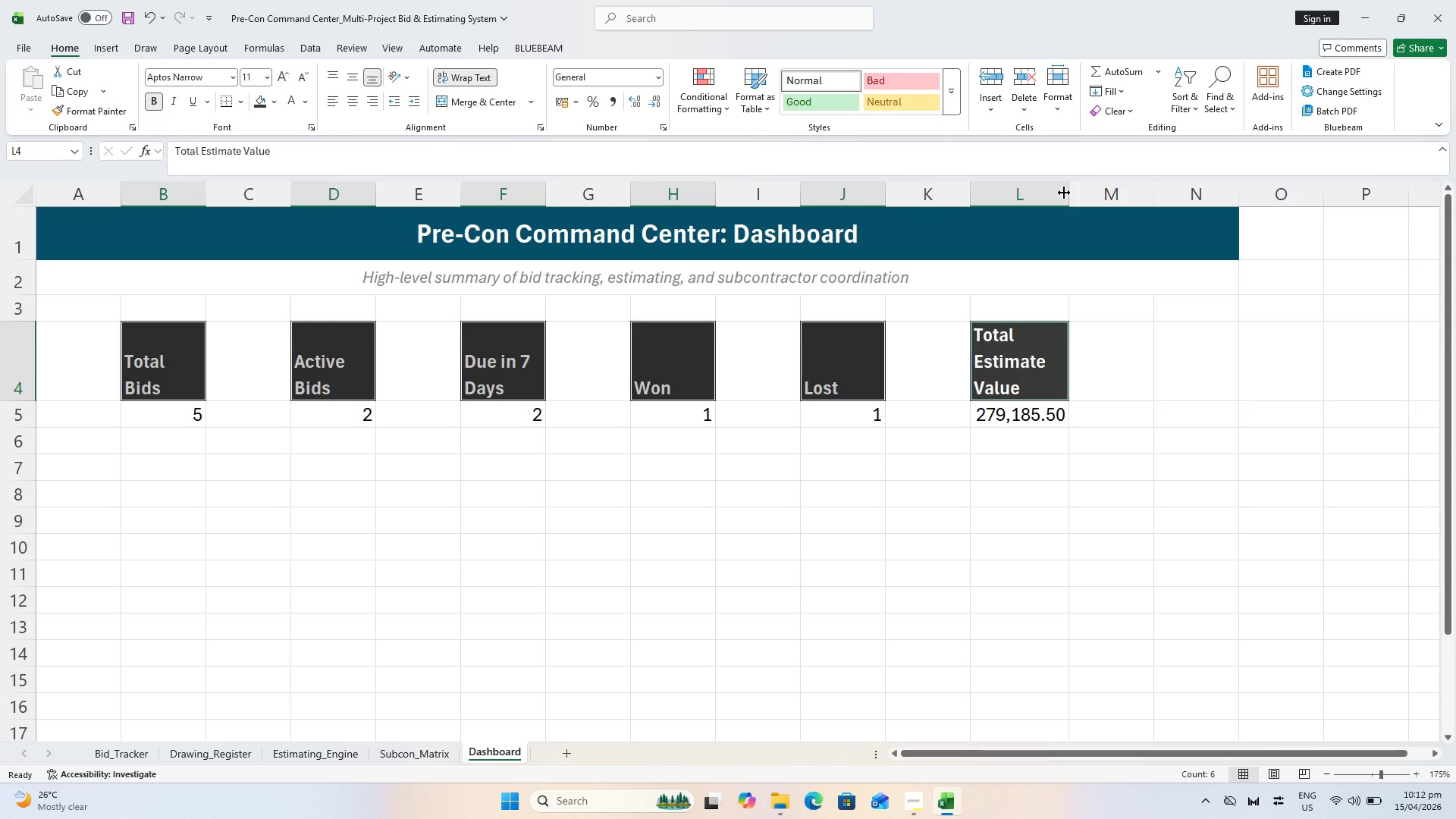 
wait(9.34)
 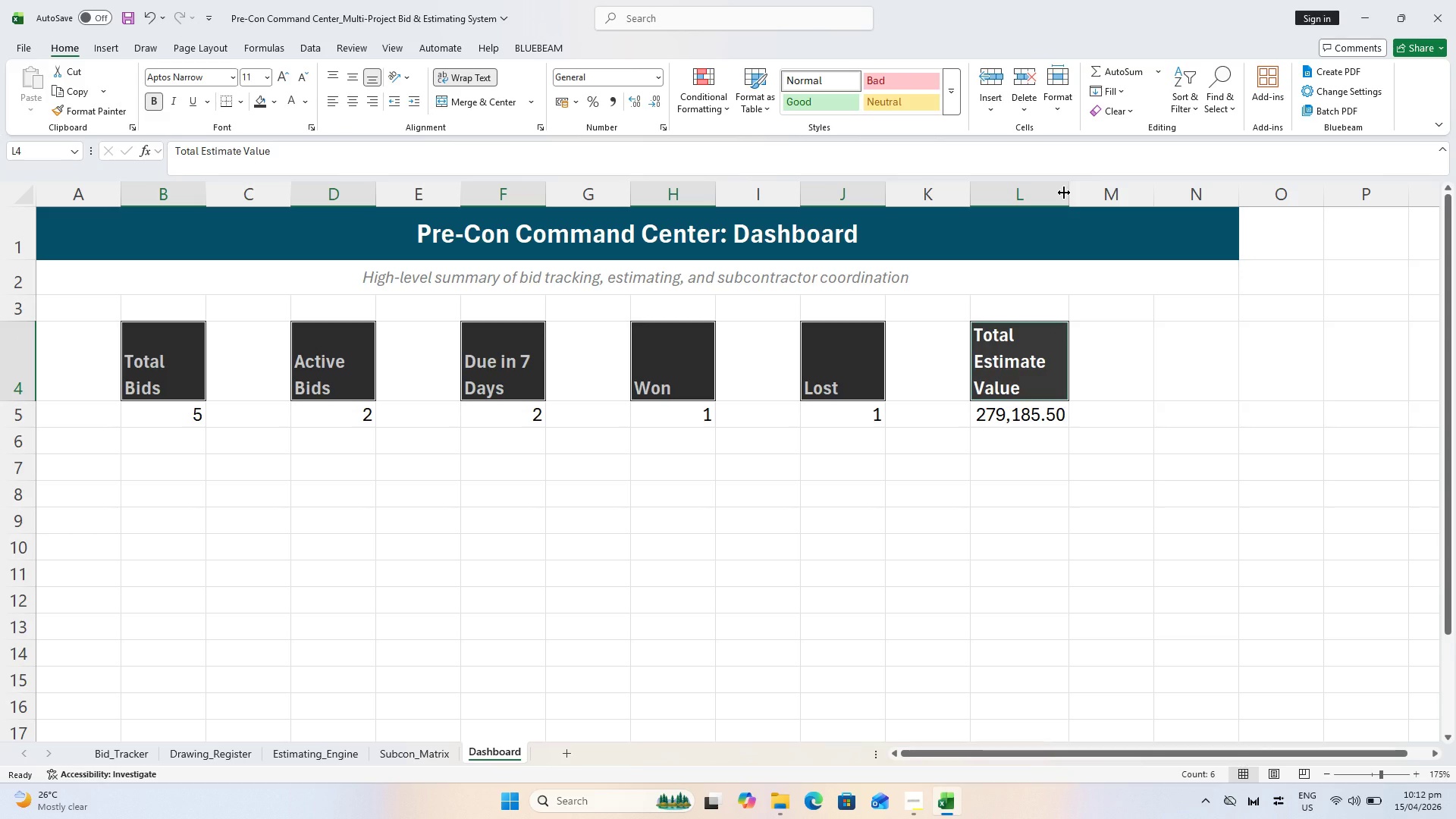 
left_click([79, 200])
 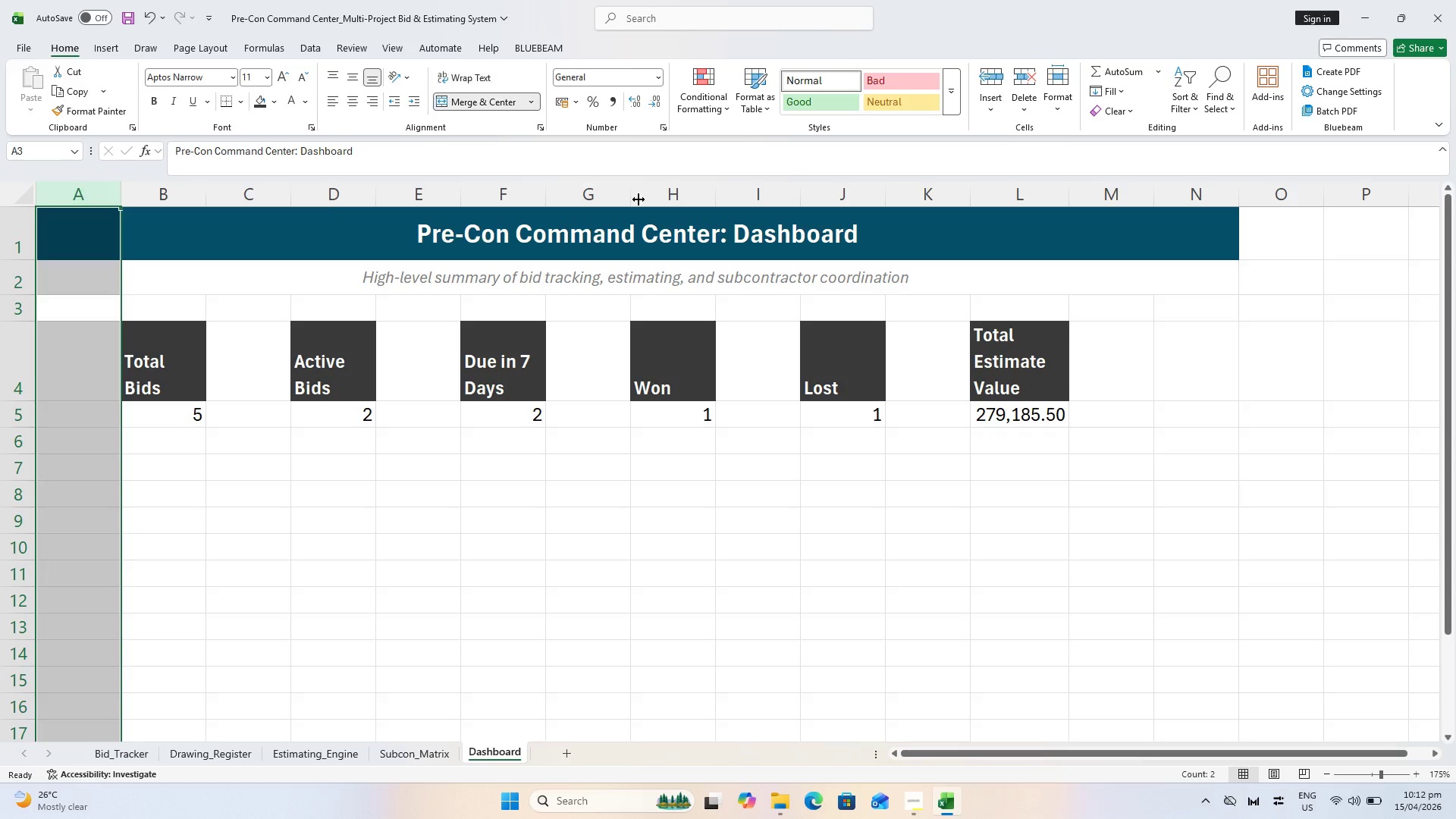 
hold_key(key=ShiftLeft, duration=1.12)
left_click([1202, 198])
 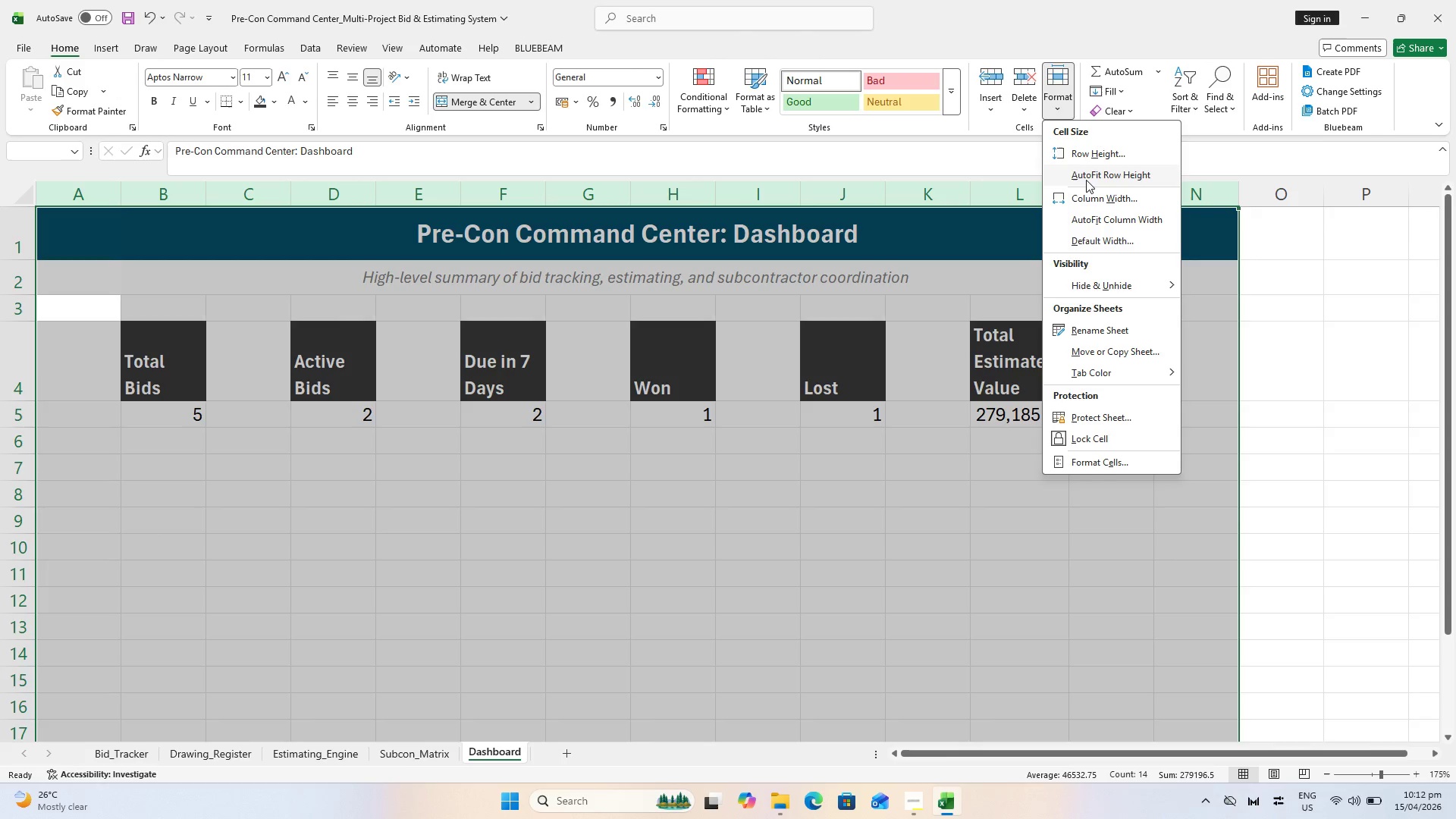 
left_click([1091, 199])
 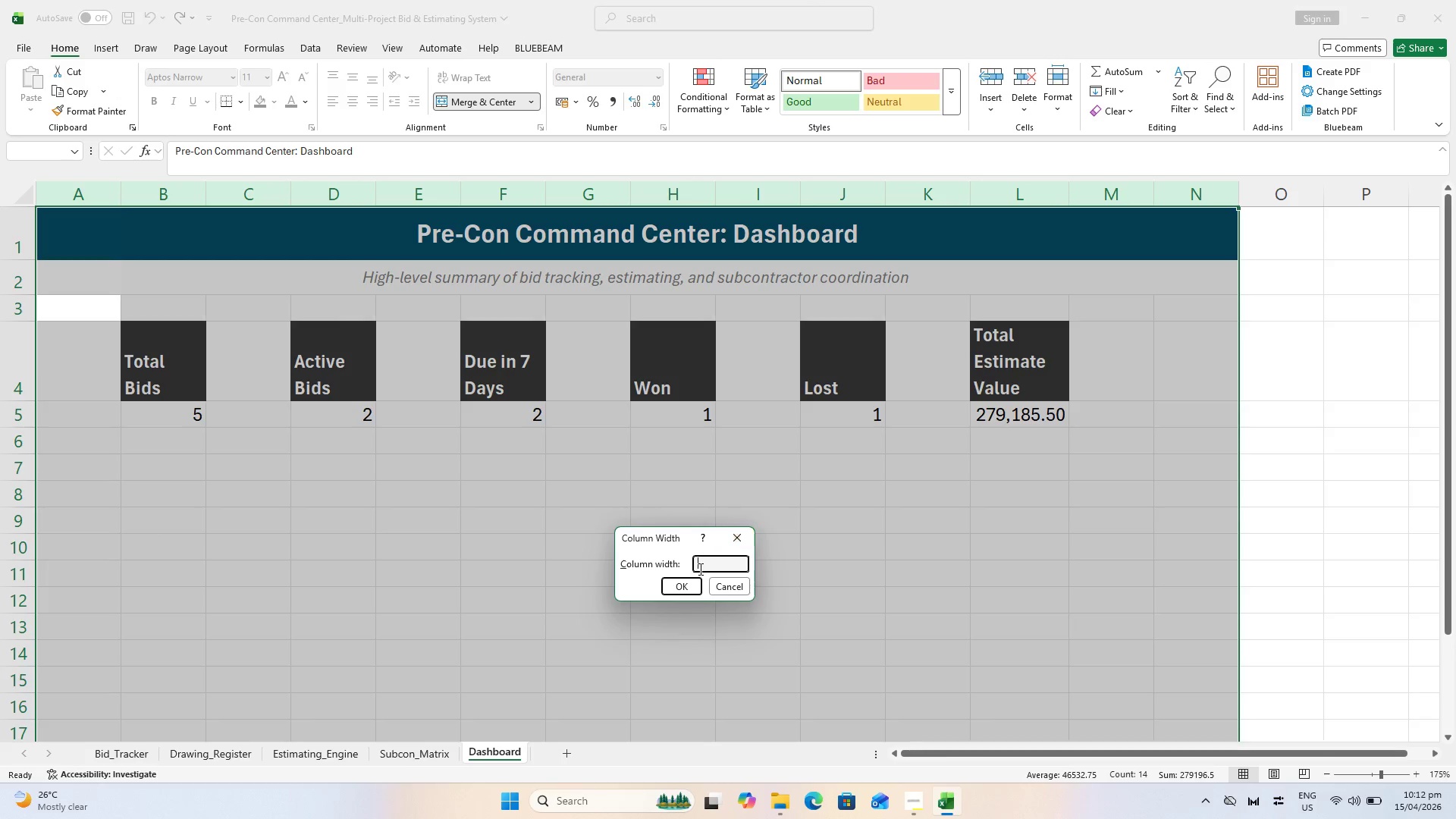 
key(Escape)
 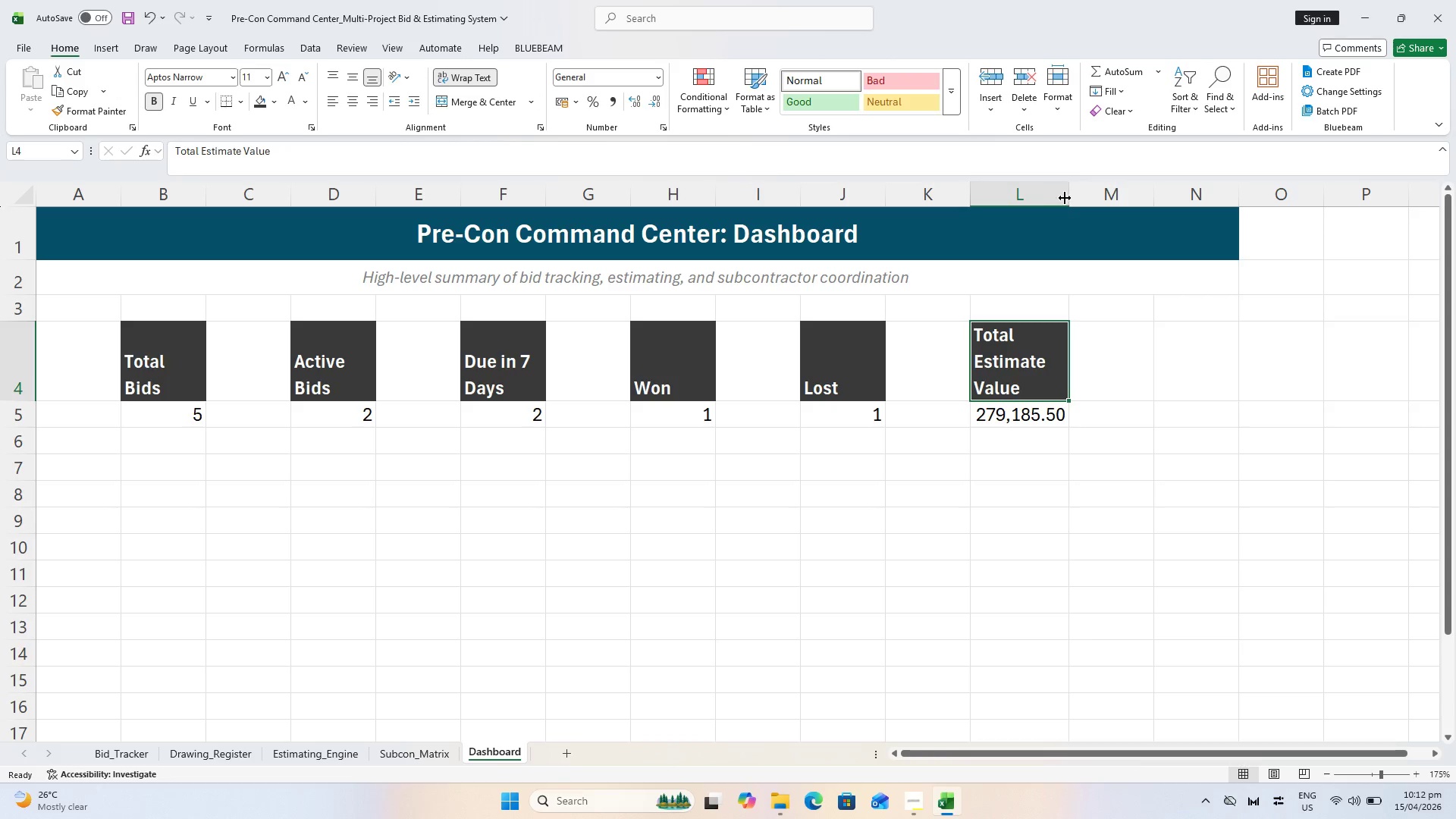 
left_click_drag(start_coordinate=[1067, 192], to_coordinate=[1093, 193])
 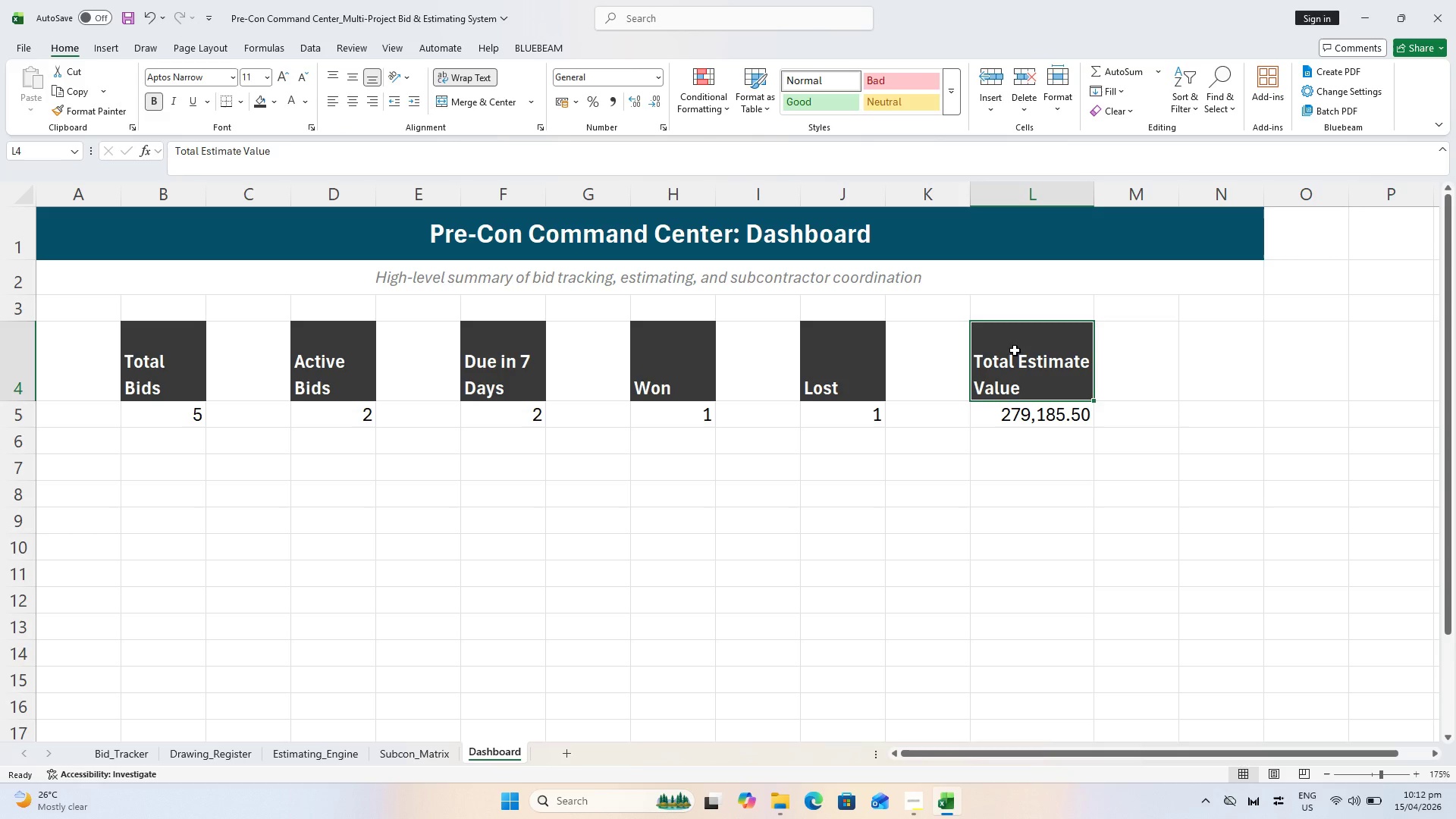 
left_click([1058, 194])
 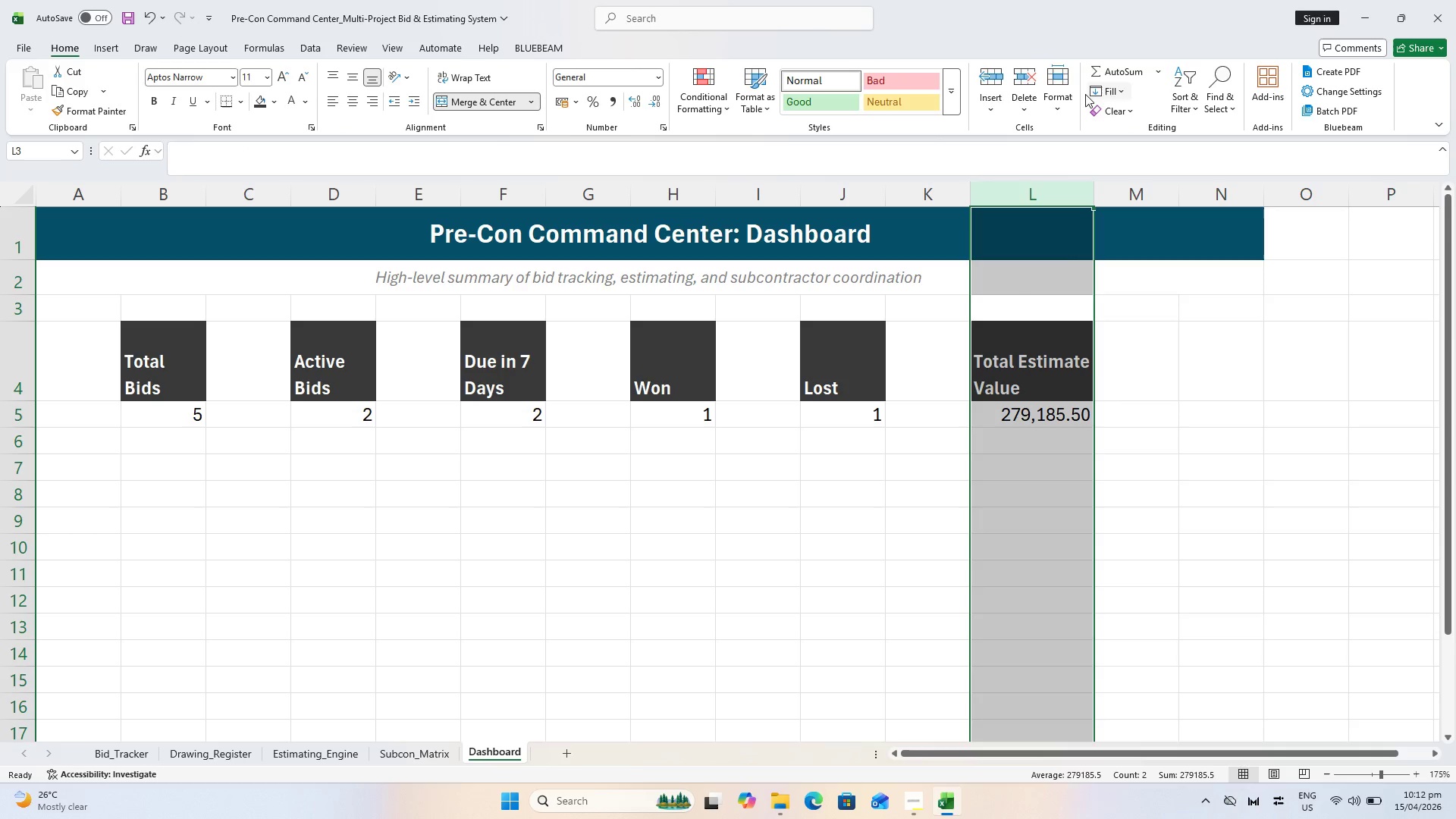 
left_click([1064, 93])
 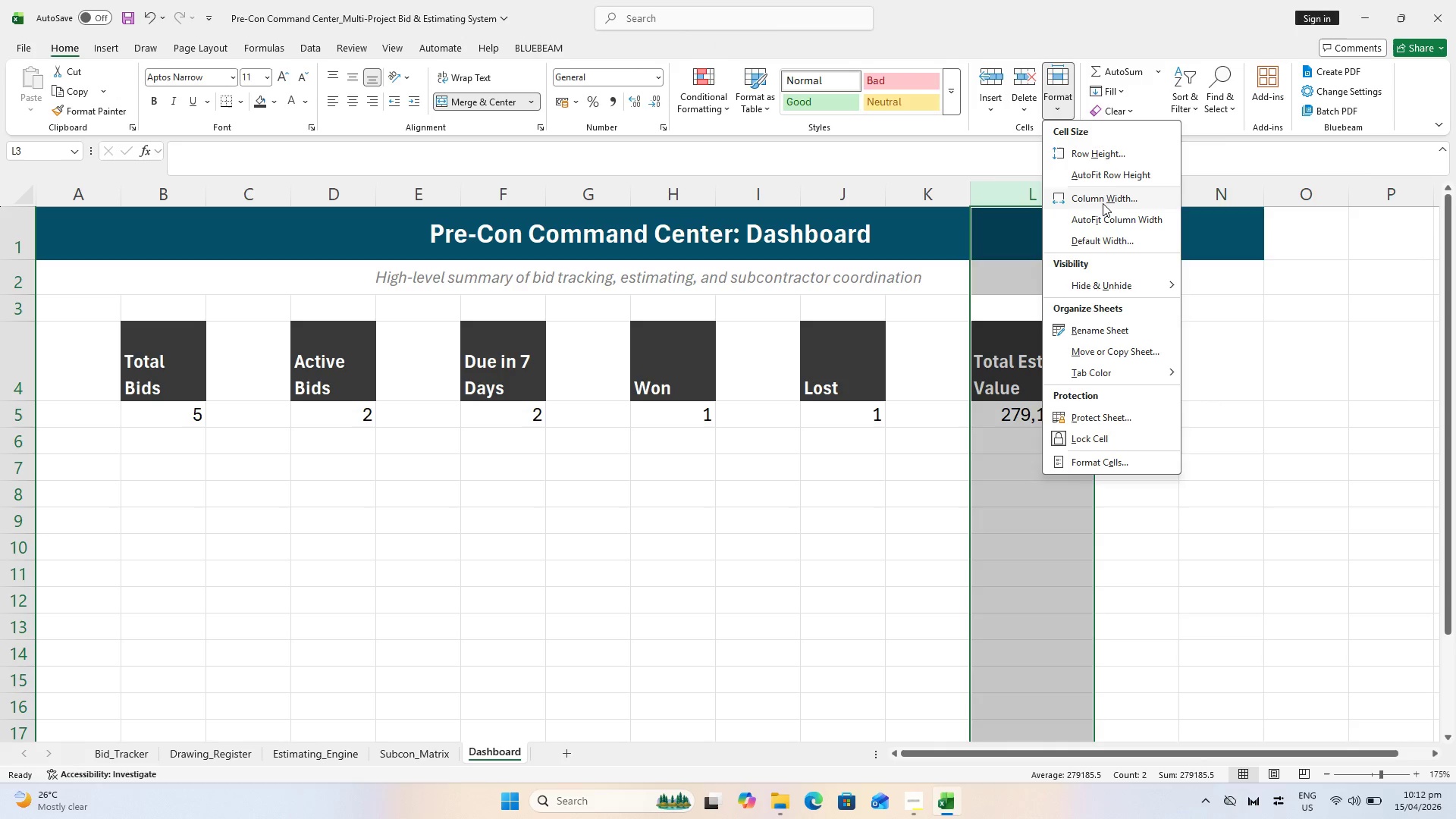 
left_click([1103, 203])
 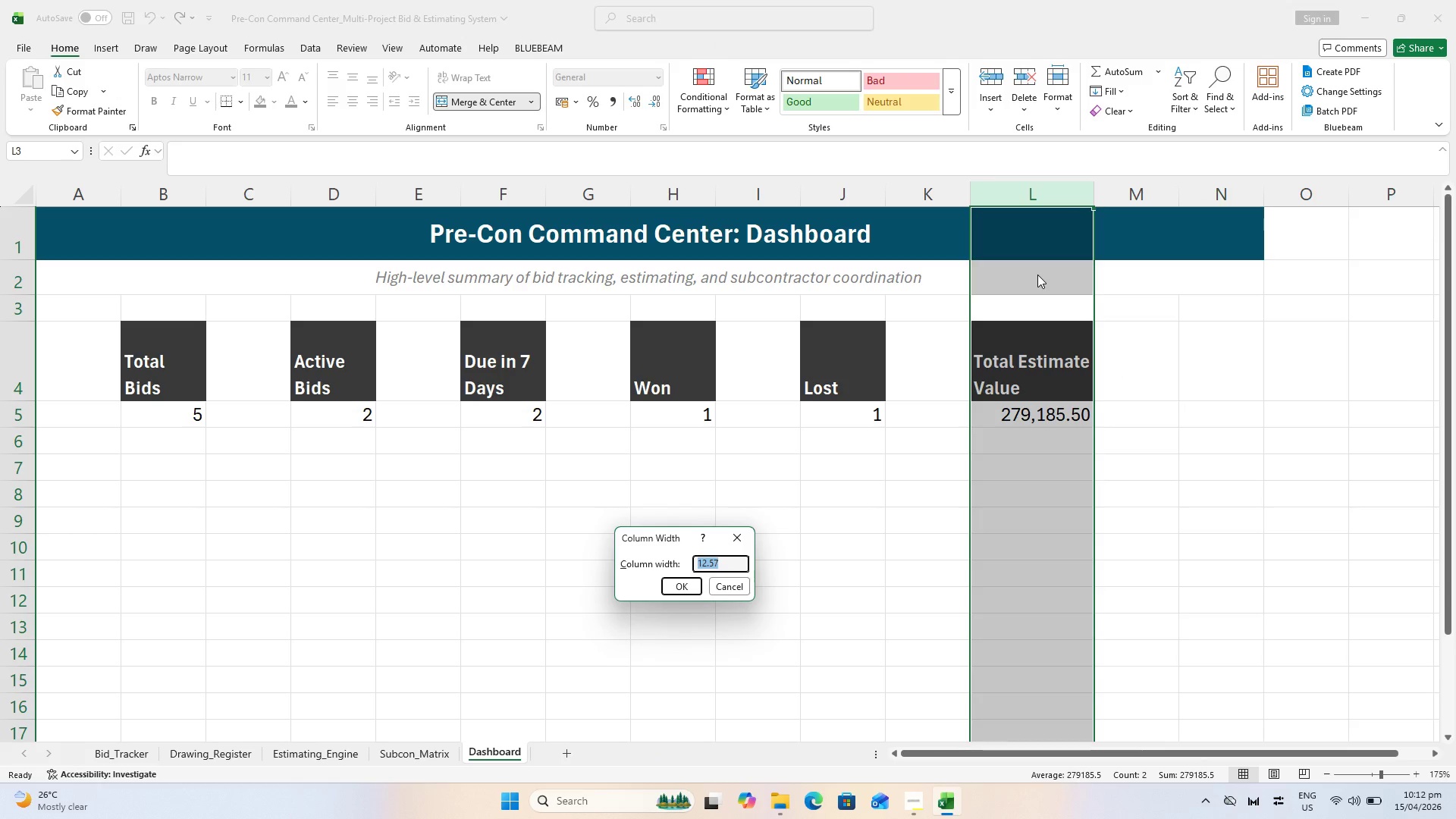 
type(12.6)
 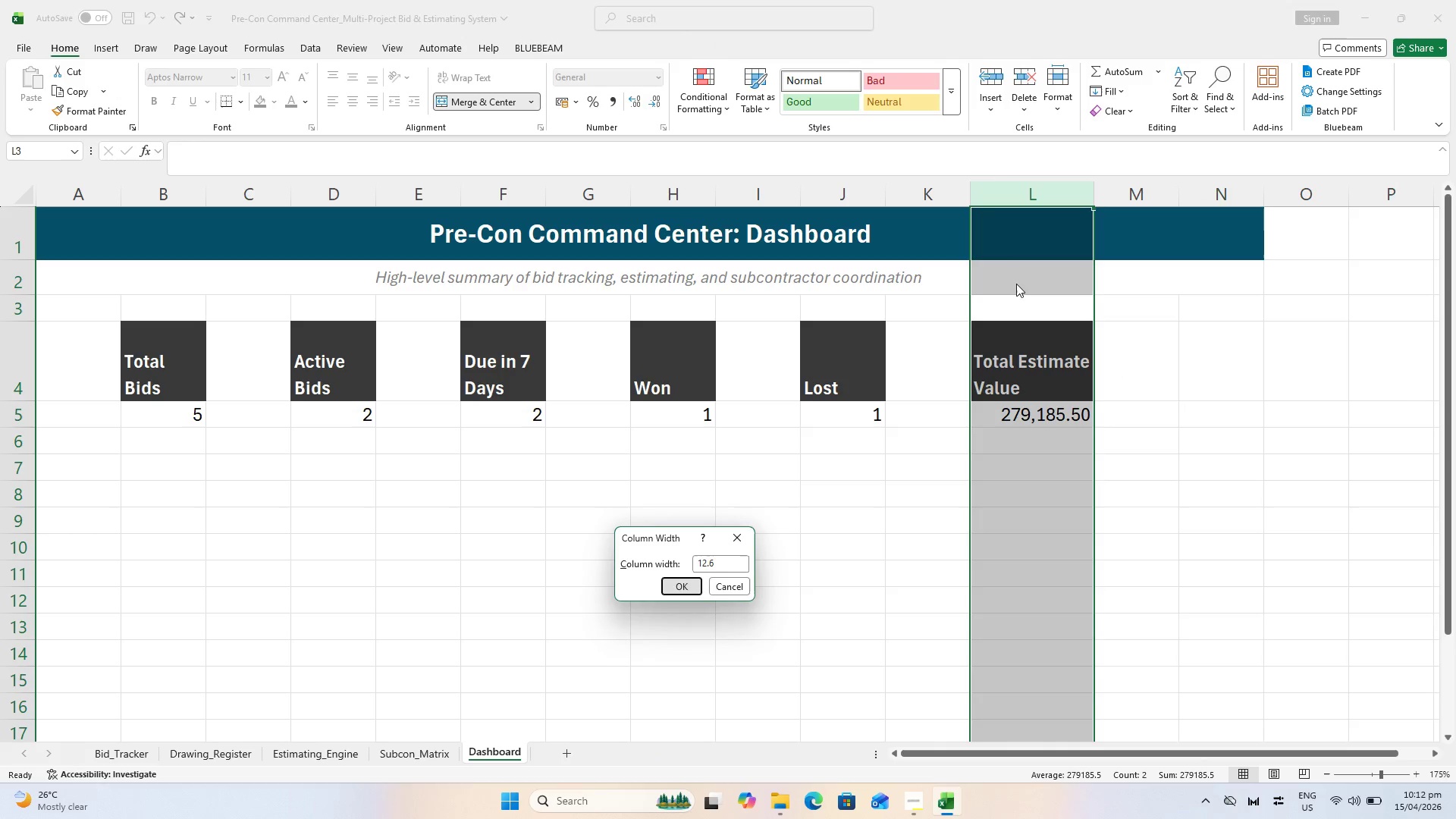 
key(Enter)
 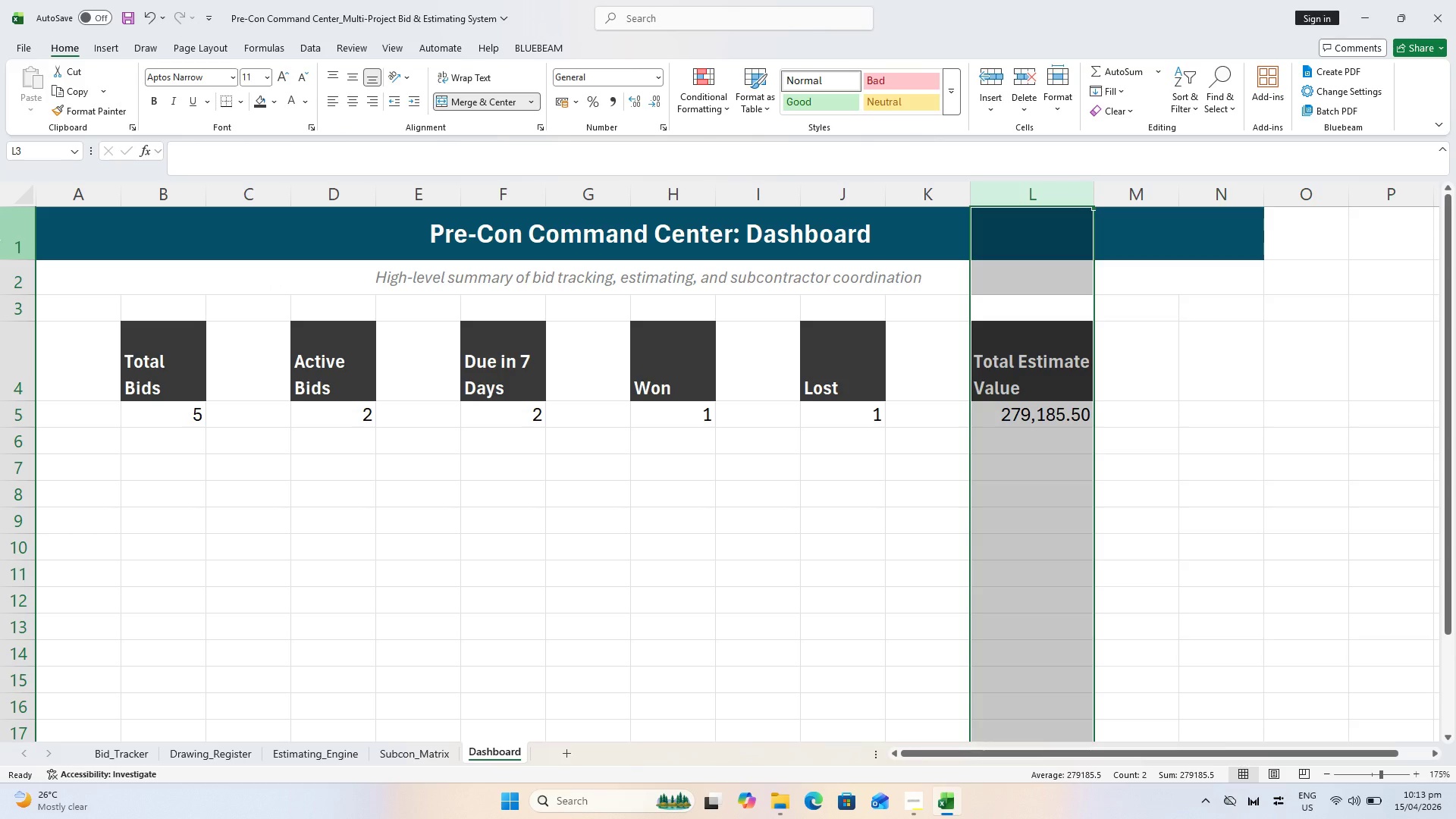 
hold_key(key=ShiftLeft, duration=1.31)
left_click([1219, 186])
 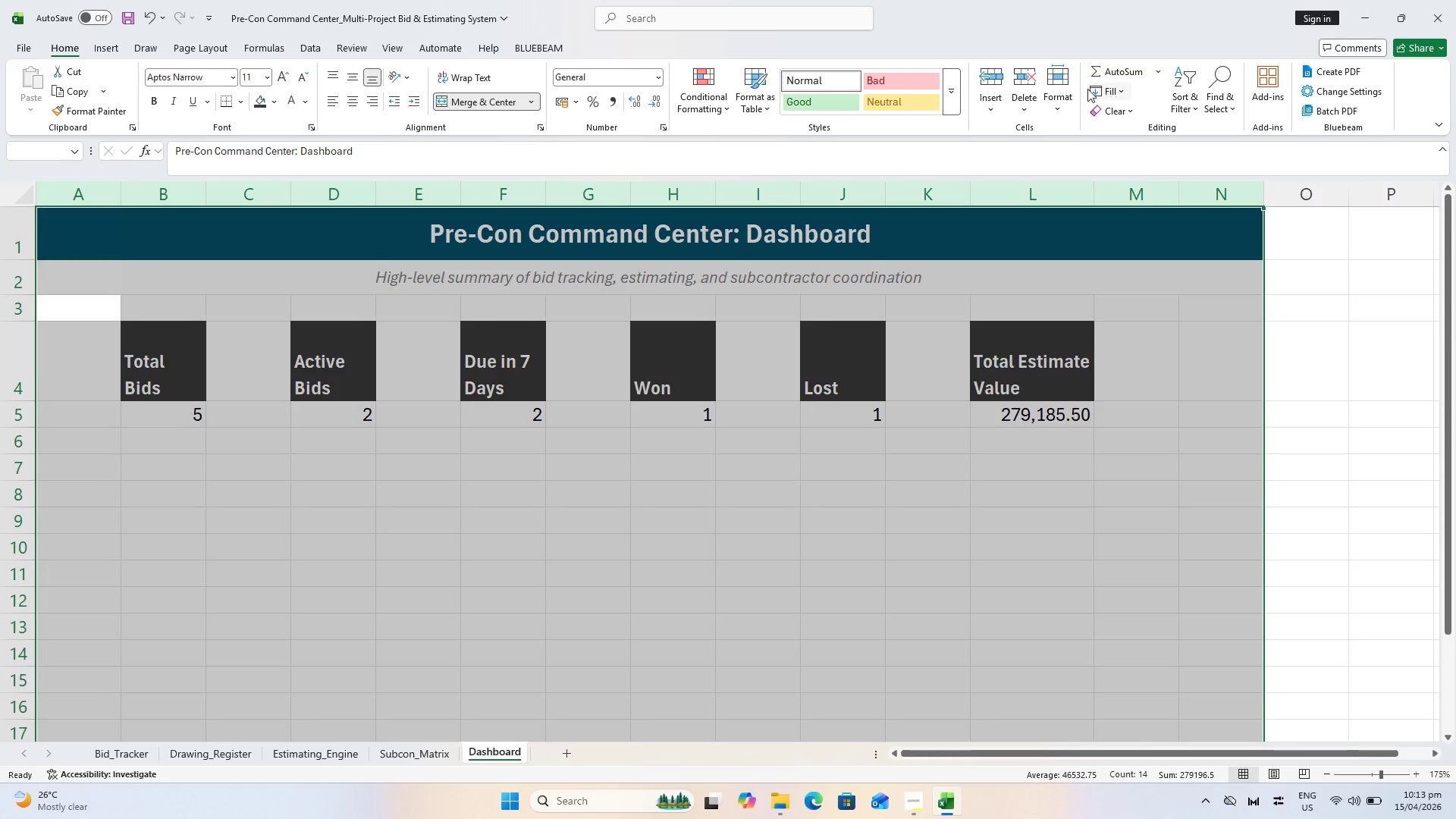 
left_click([1062, 85])
 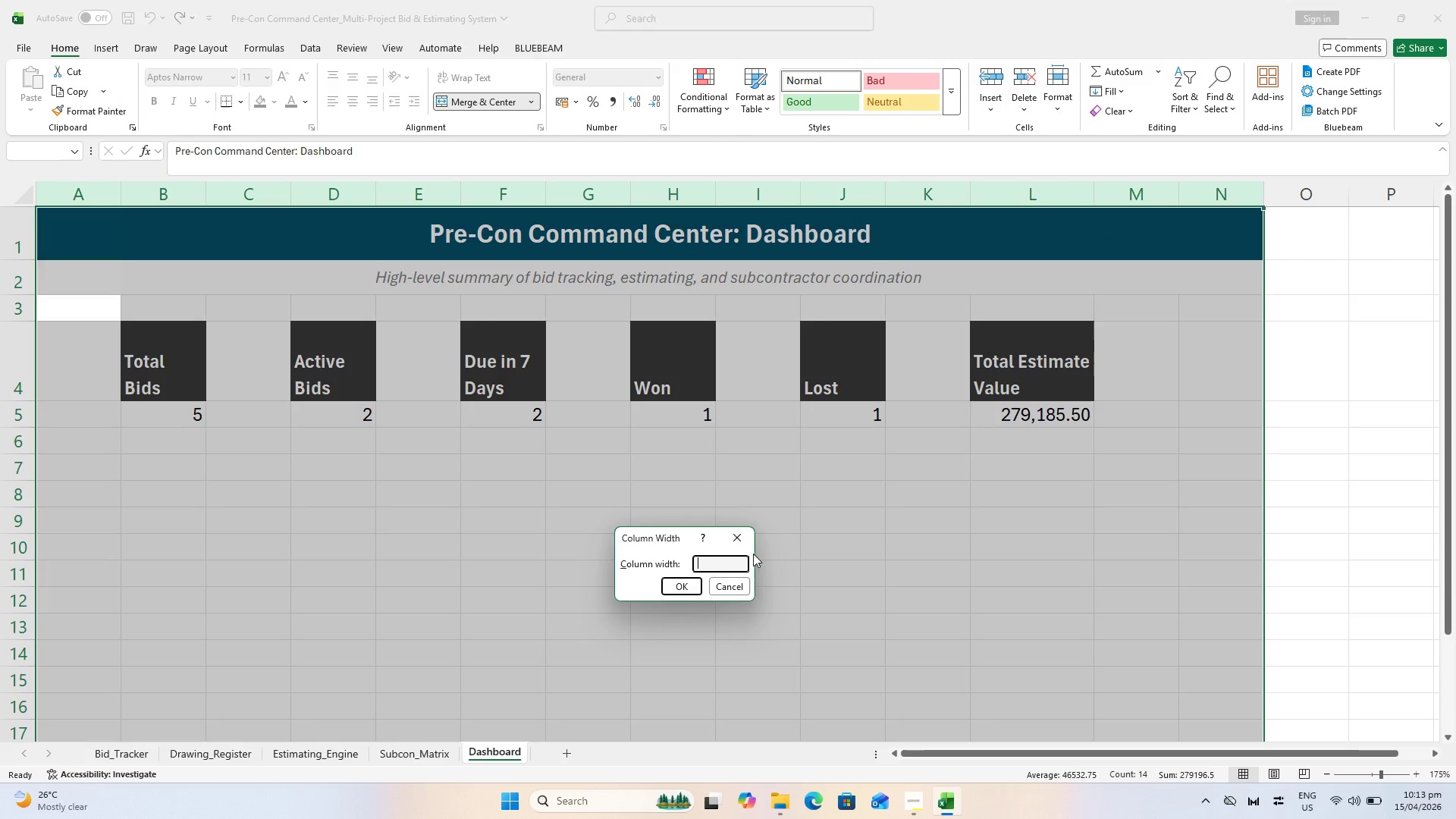 
type(12.6)
 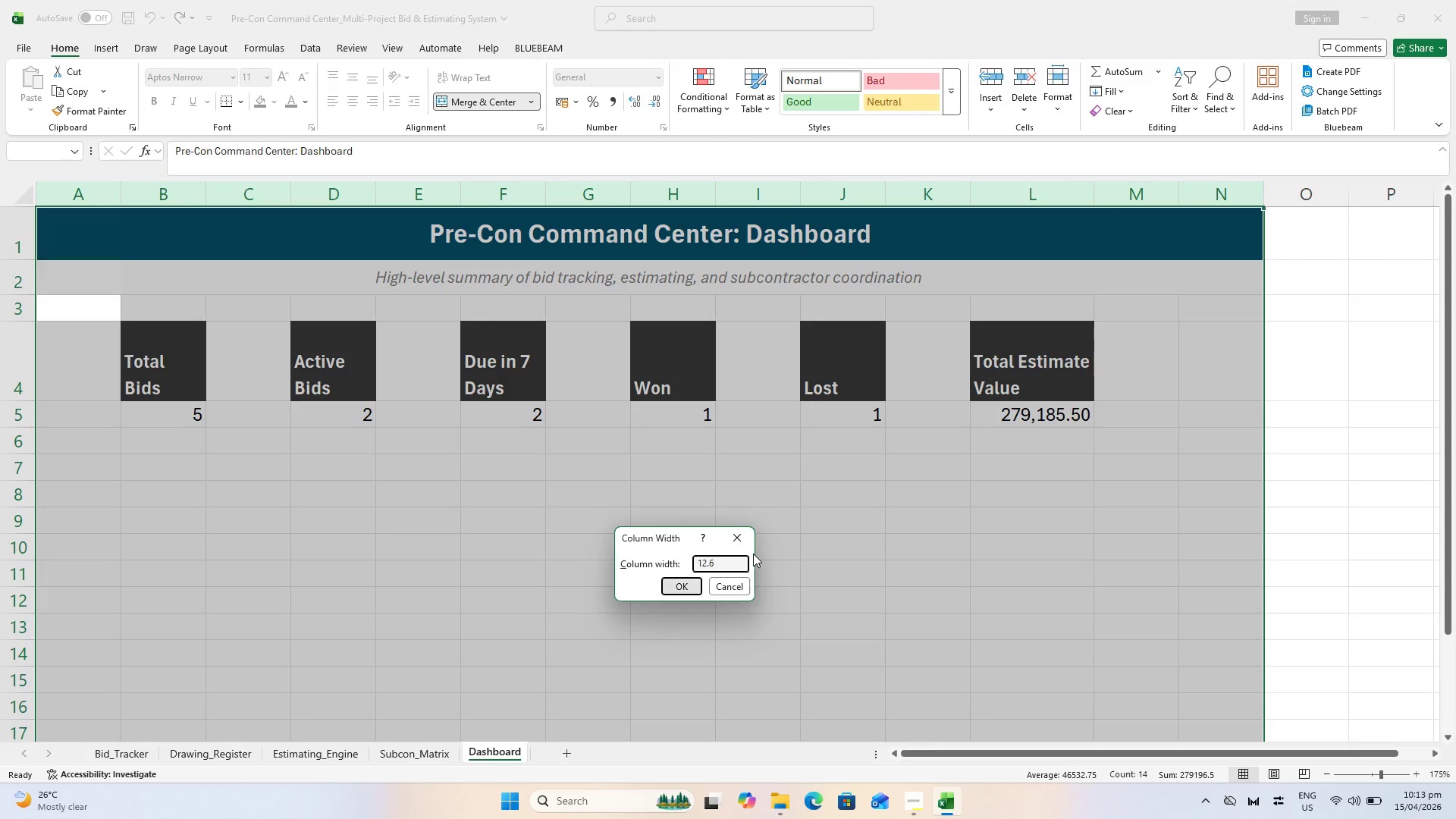 
key(Enter)
 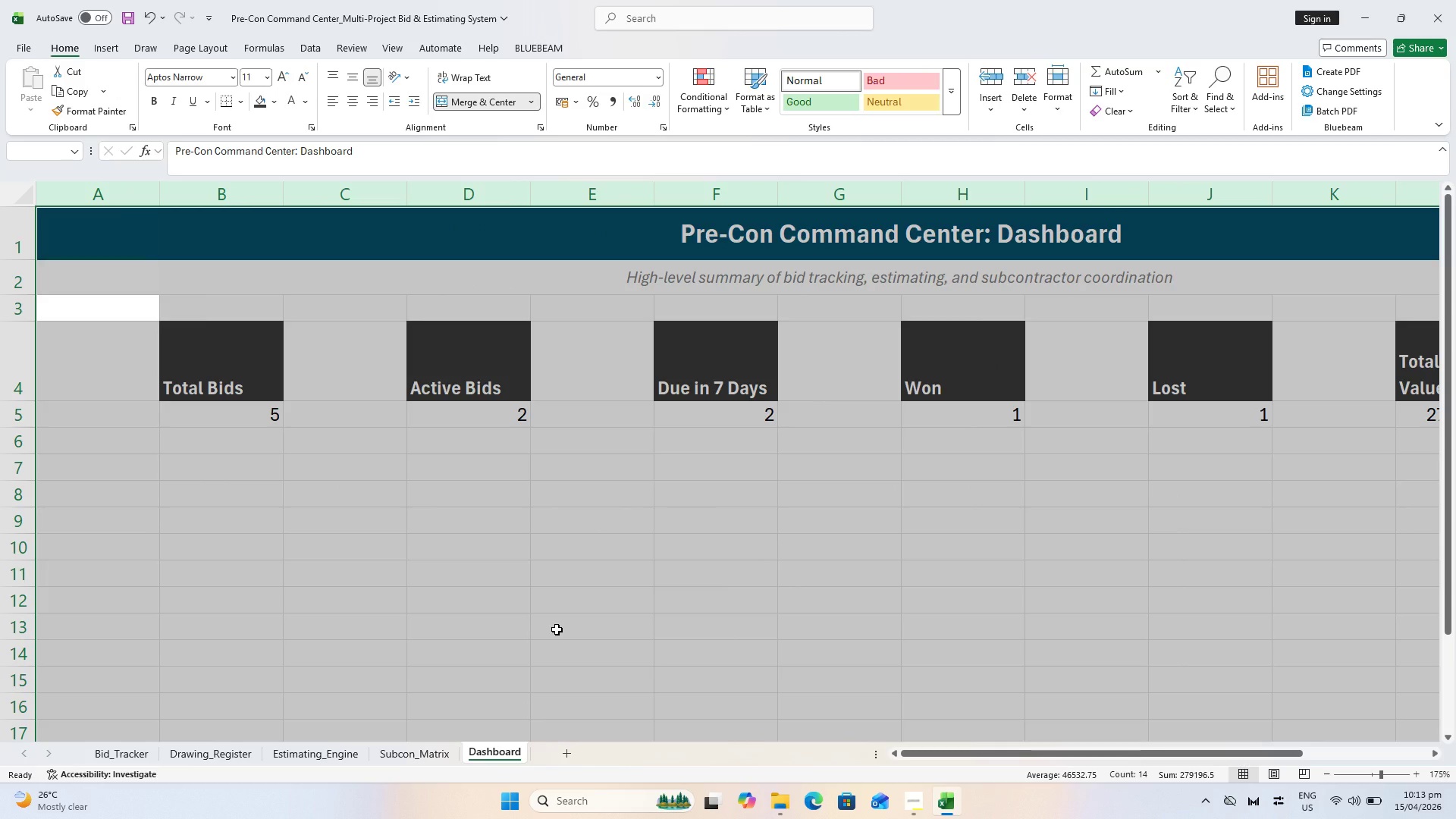 
hold_key(key=ControlLeft, duration=2.09)
scroll: coordinate [595, 609], scroll_direction: down, amount: 1.0
 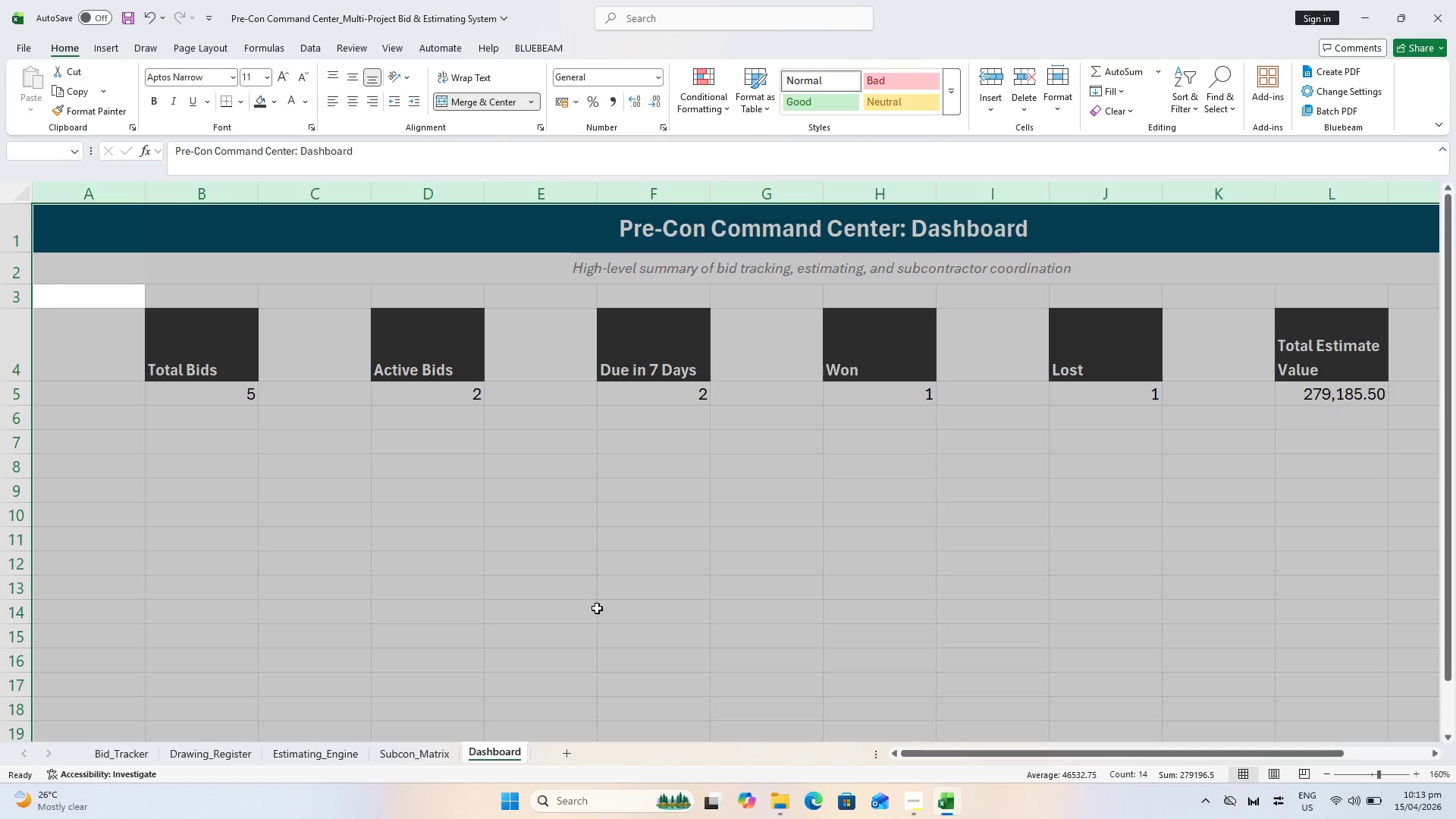 
key(Control+Z)
 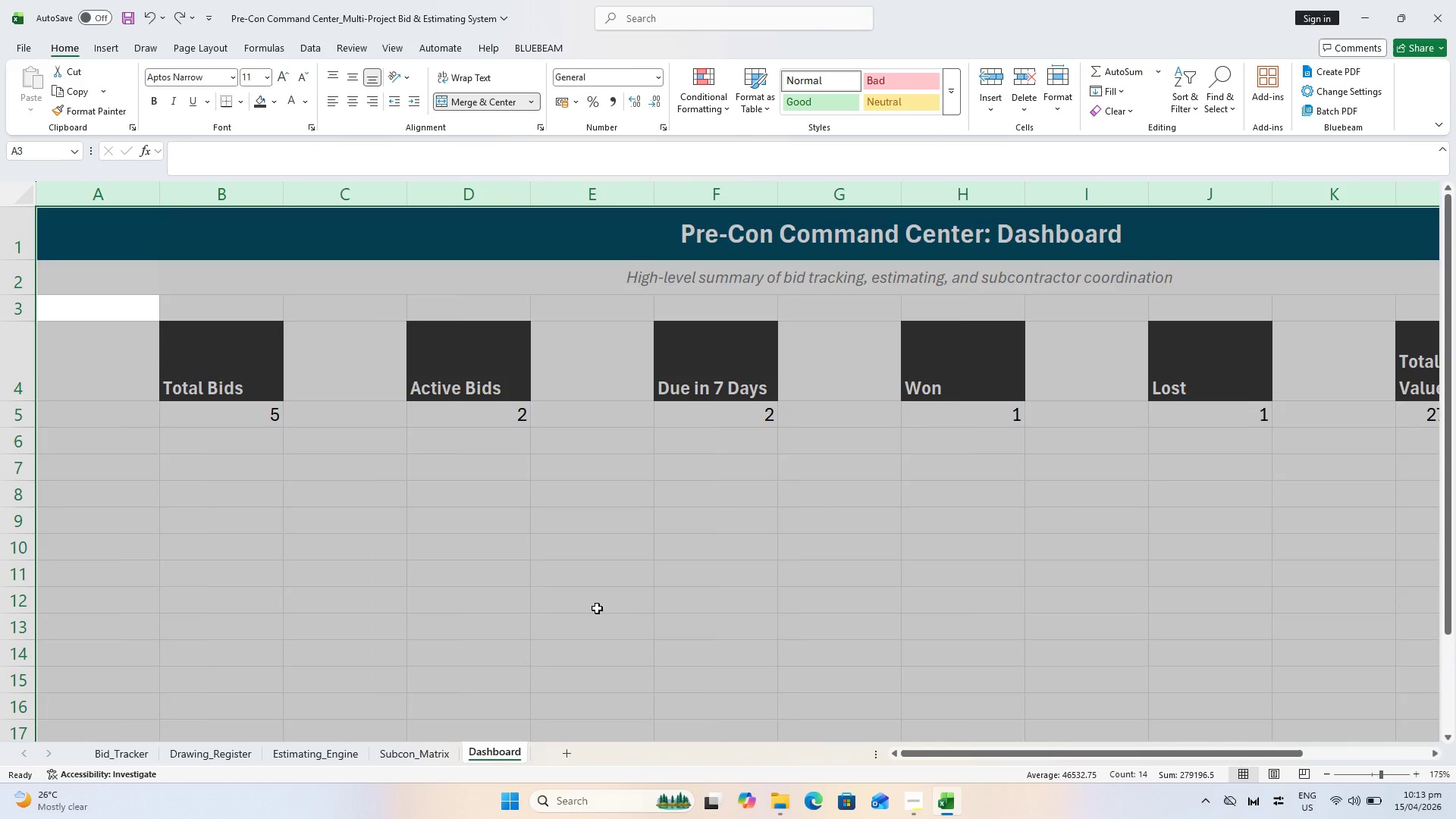 
key(Control+Z)
 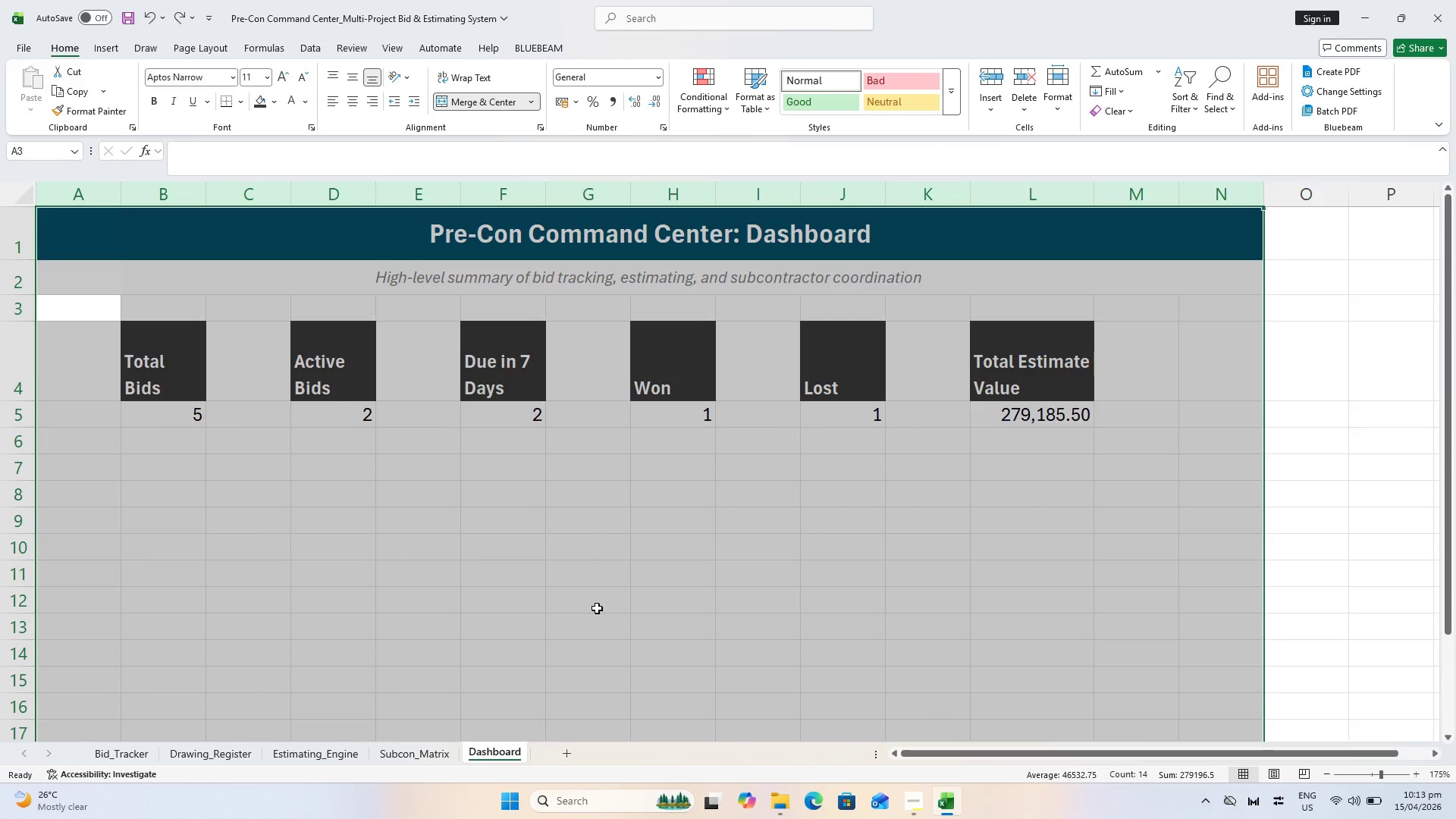 
key(Control+Z)
 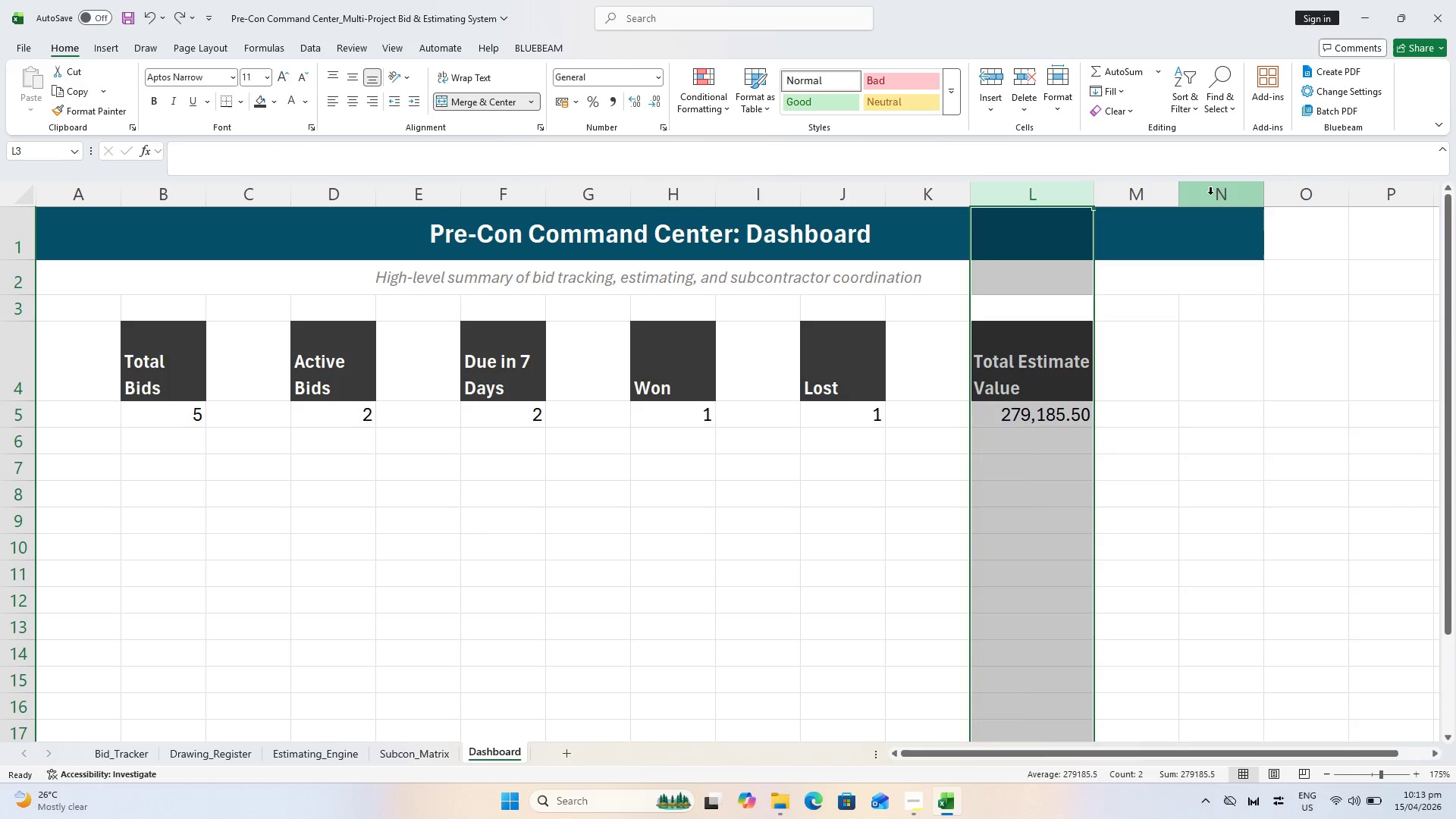 
left_click([1217, 191])
 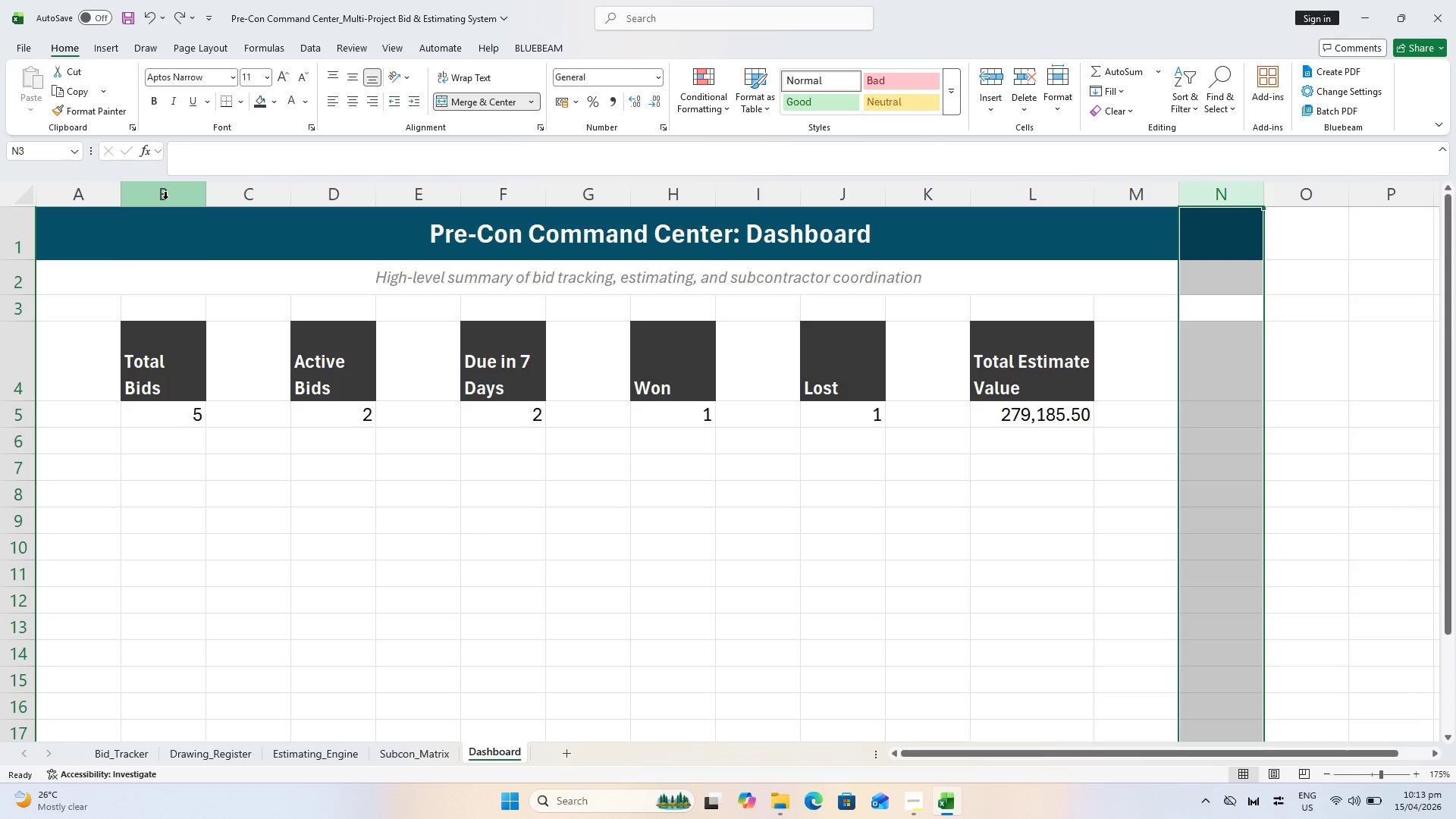 
left_click([165, 199])
 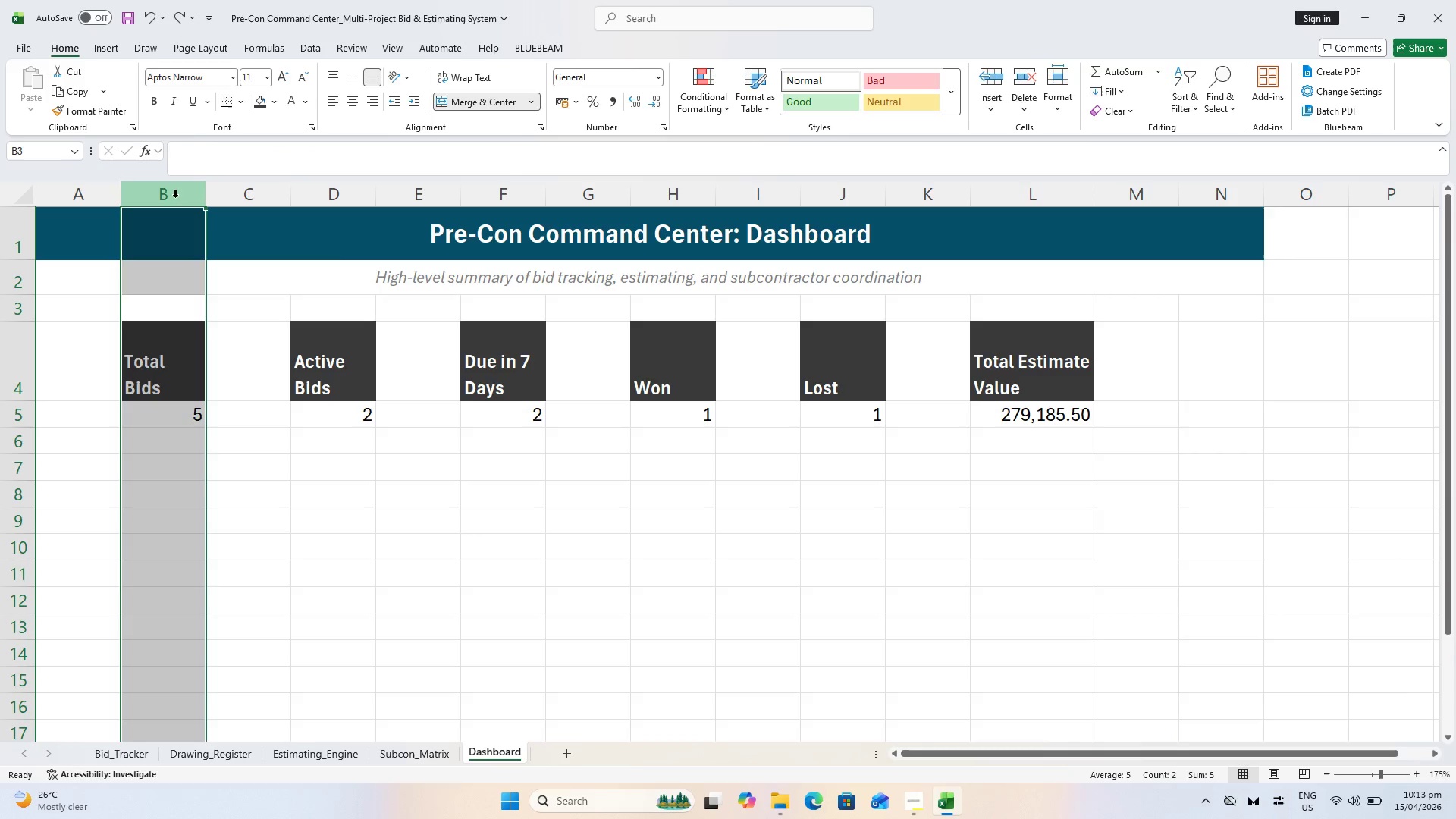 
hold_key(key=ControlLeft, duration=4.5)
left_click([331, 190])
 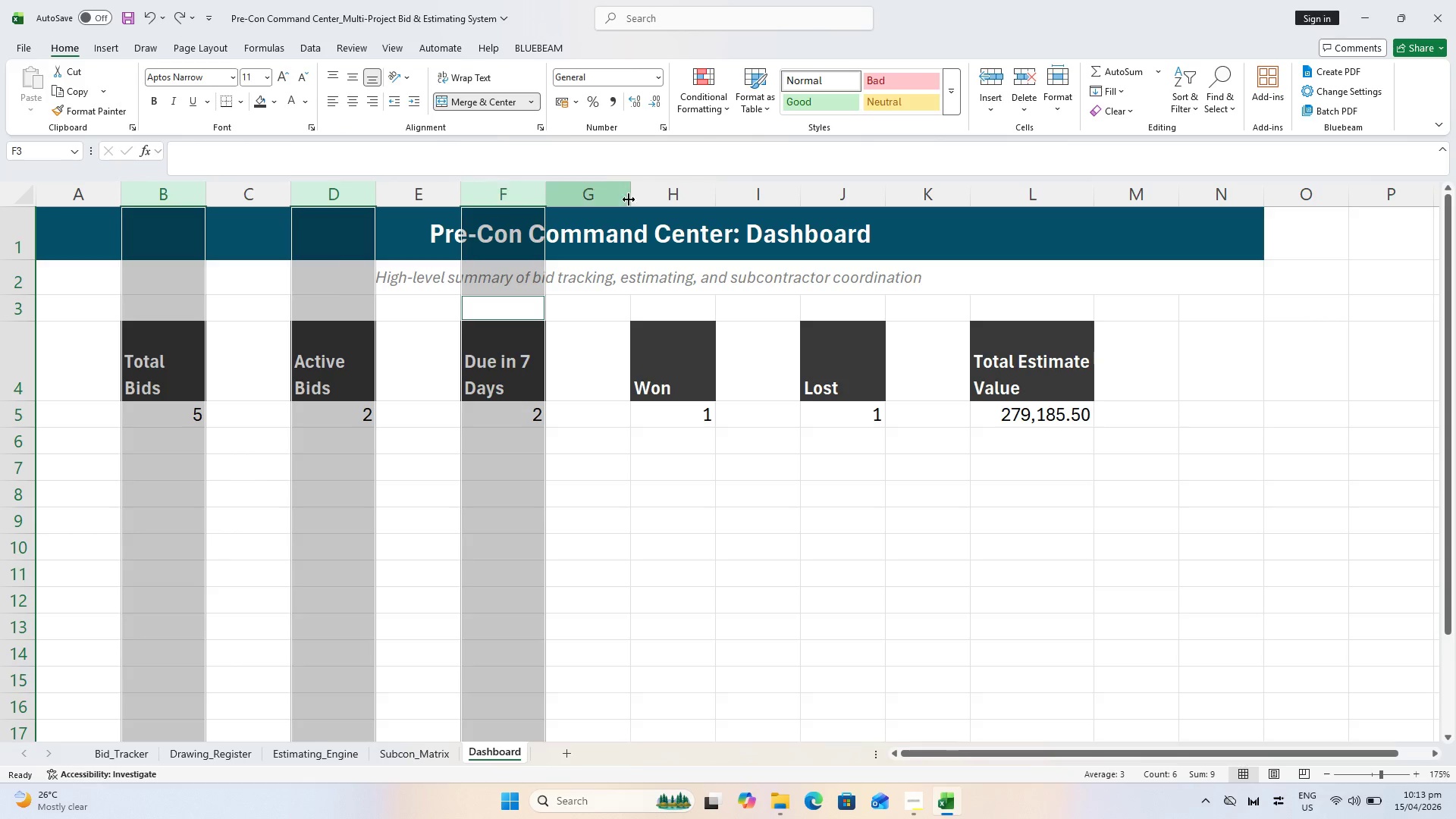 
left_click([672, 201])
 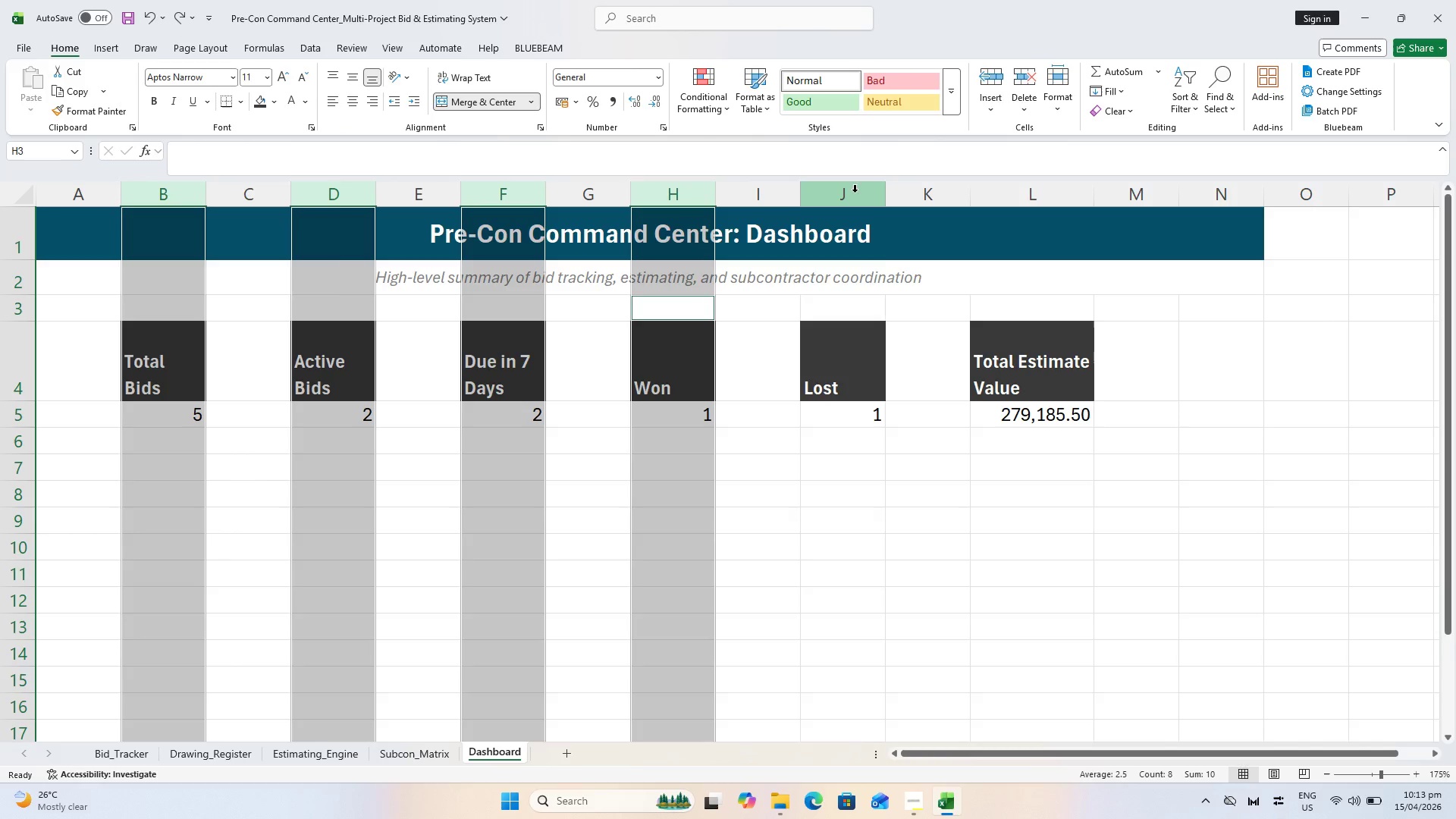 
left_click([855, 191])
 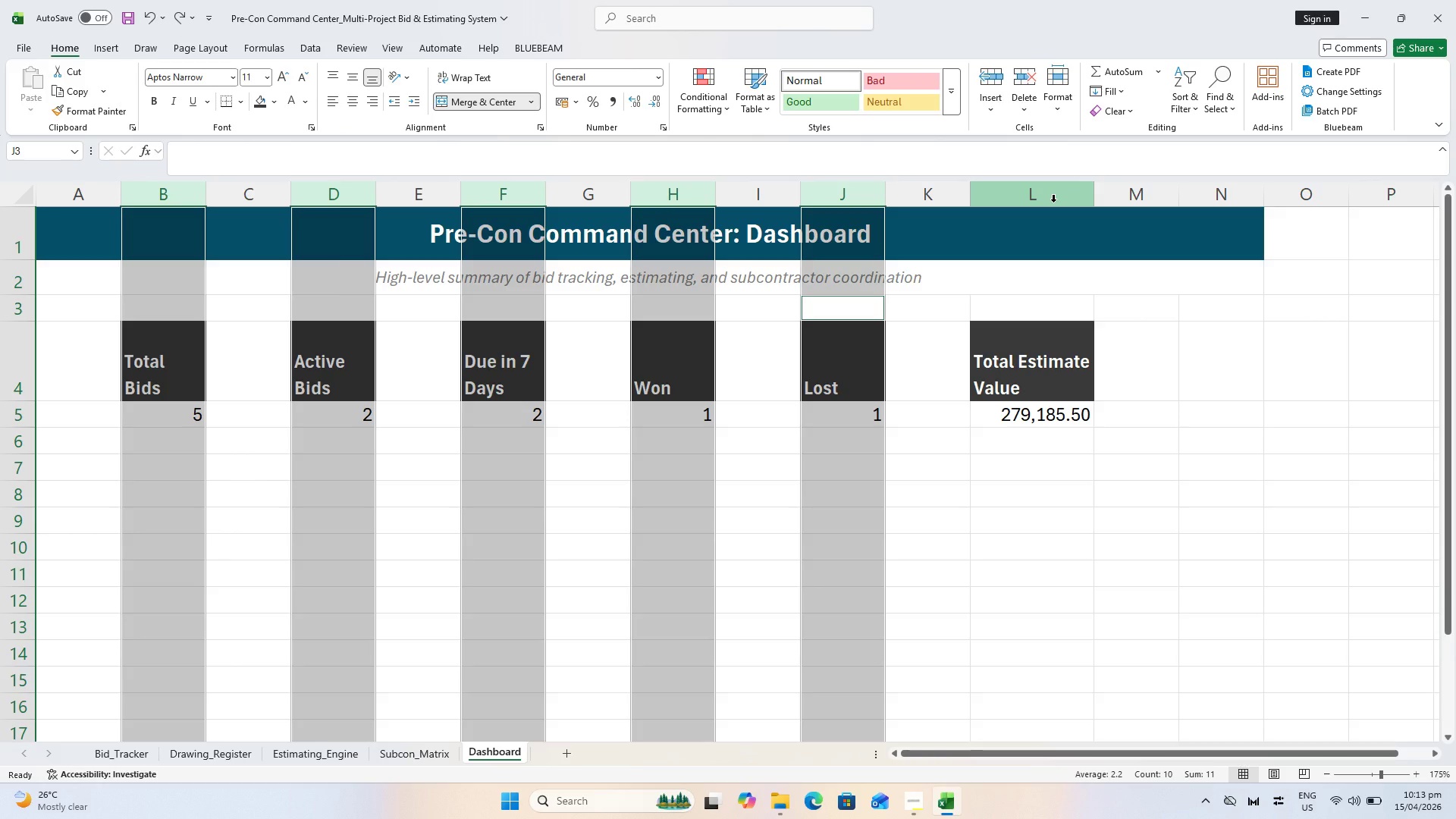 
left_click([1053, 202])
 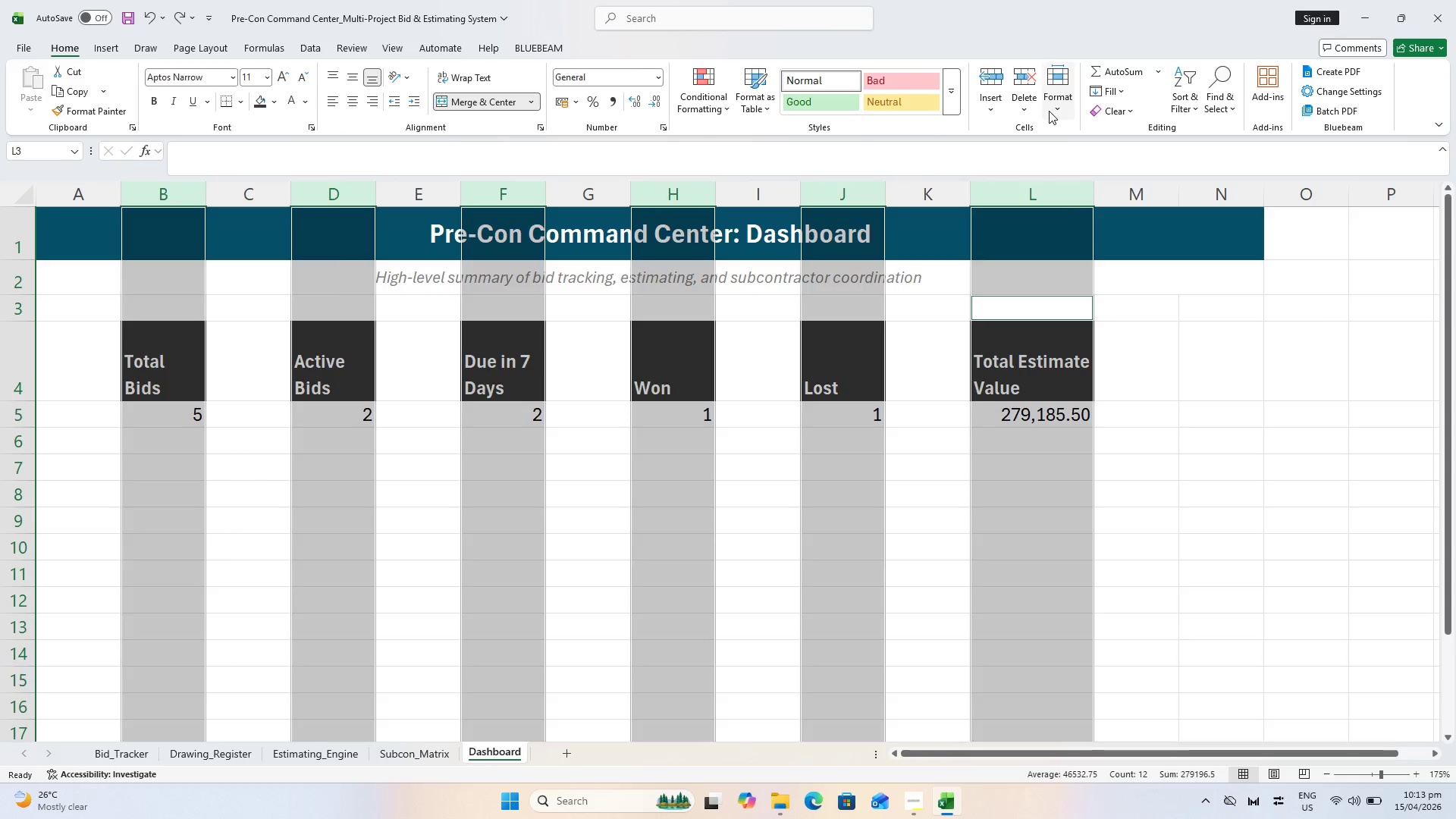 
left_click([1049, 111])
 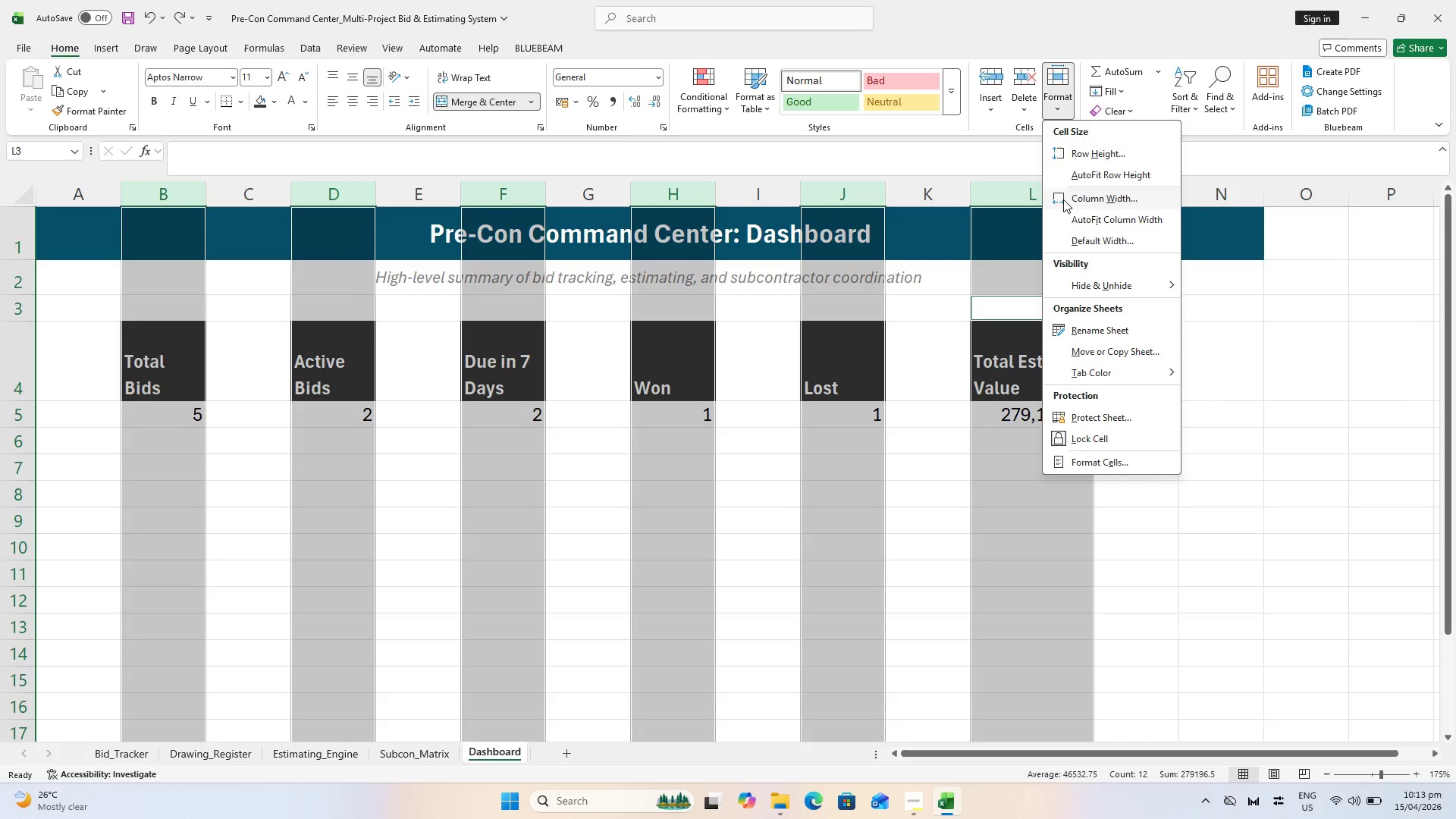 
left_click([1065, 199])
 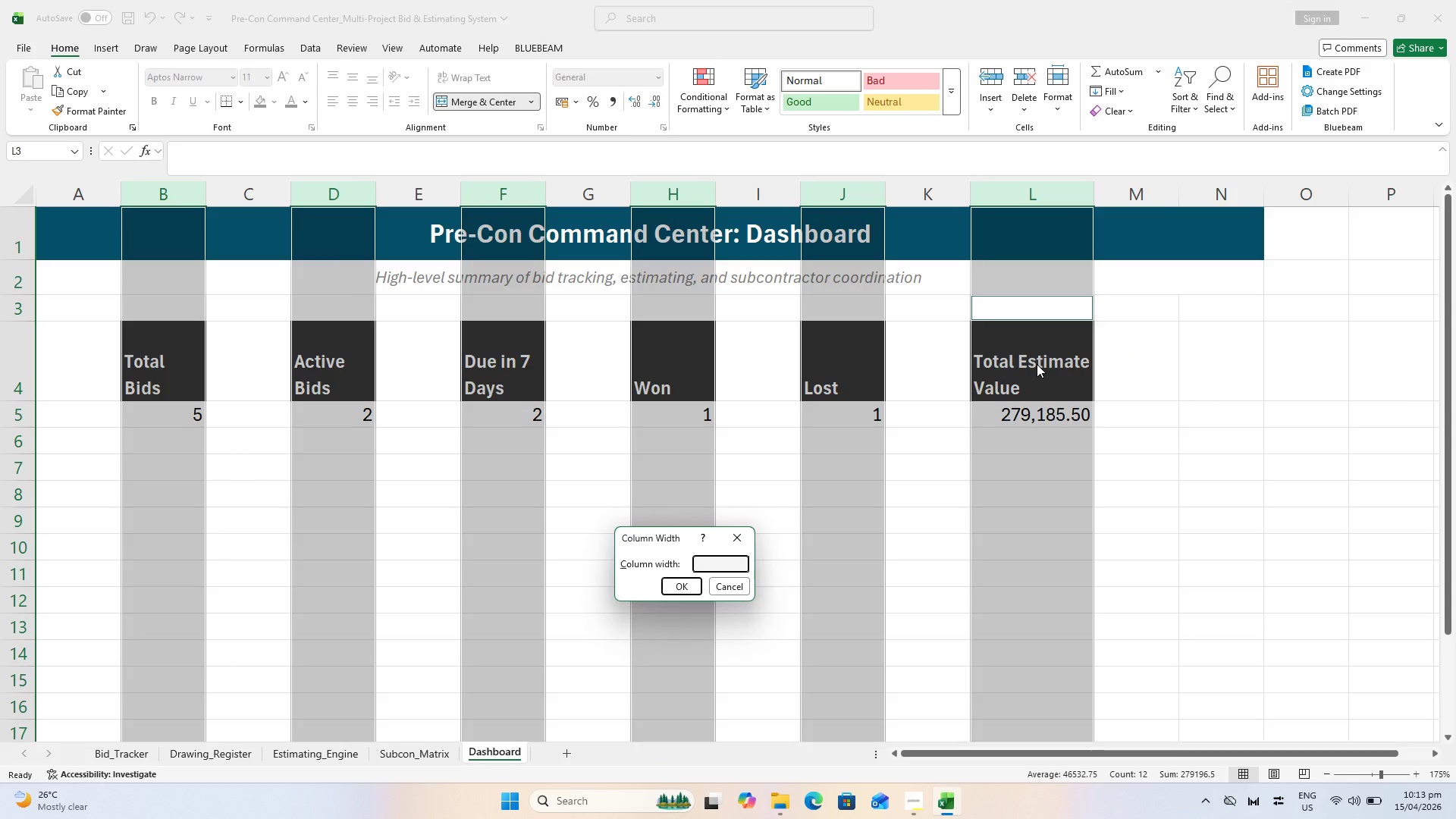 
type(12.6)
 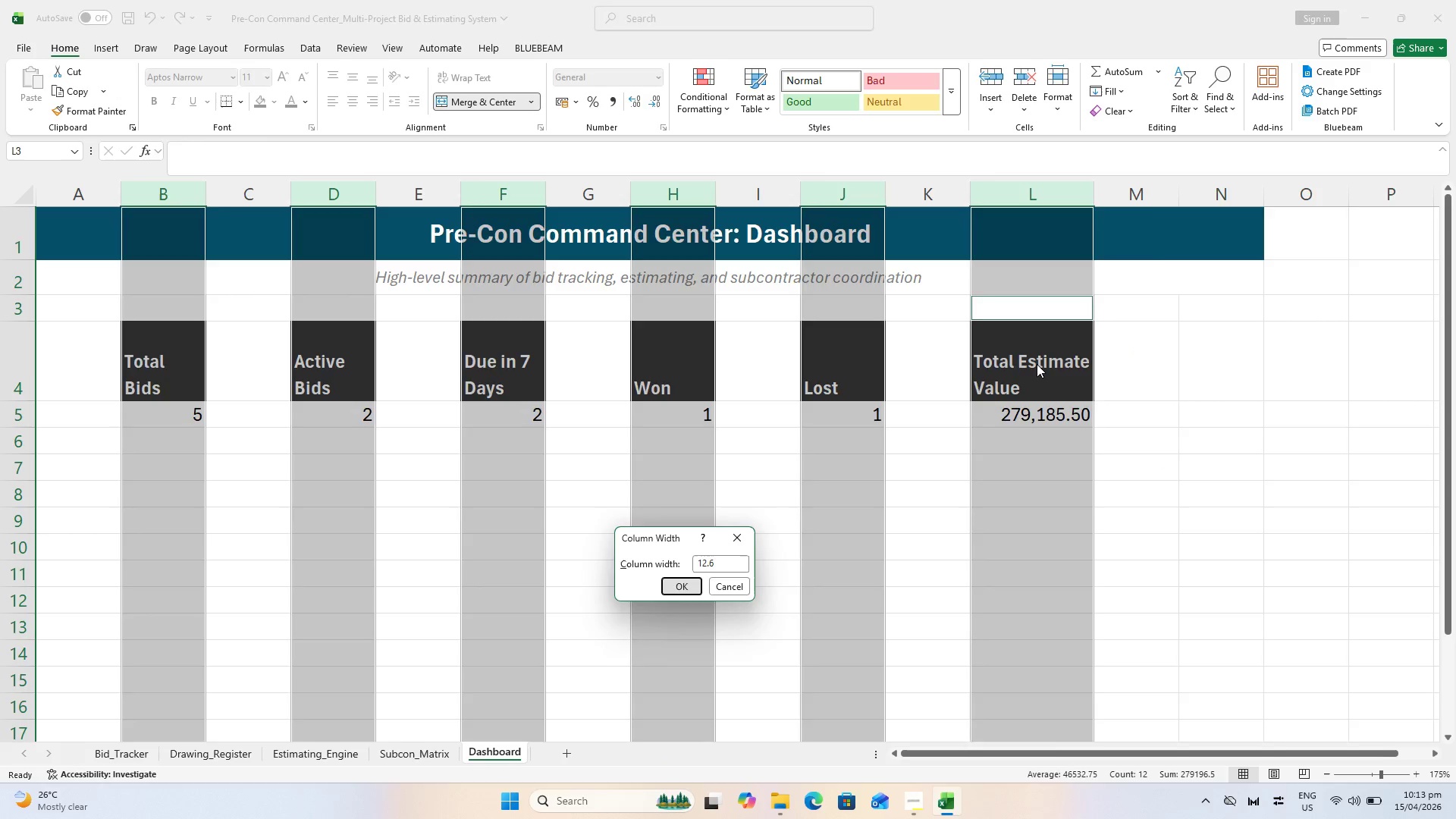 
key(Enter)
 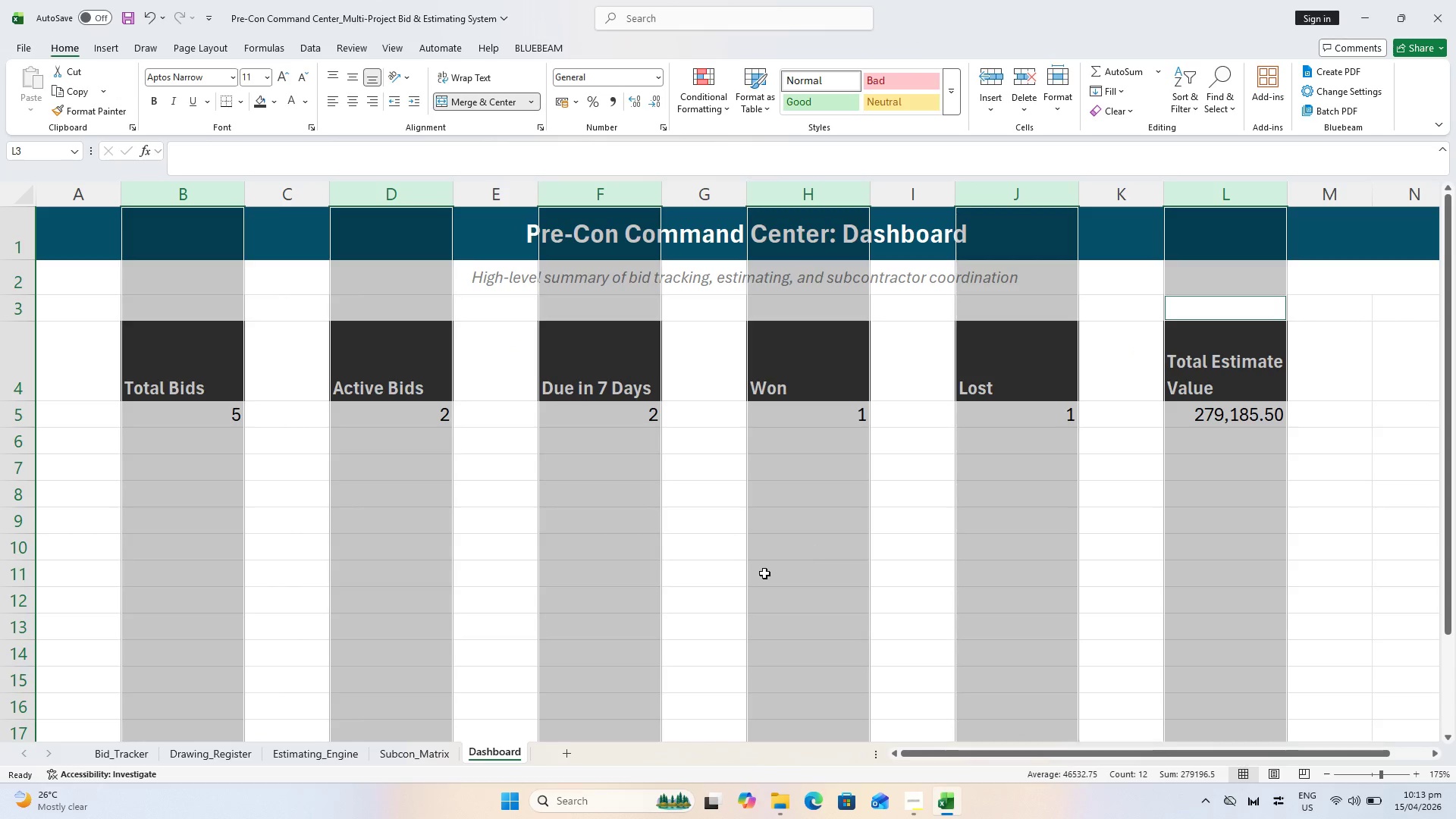 
left_click([766, 574])
 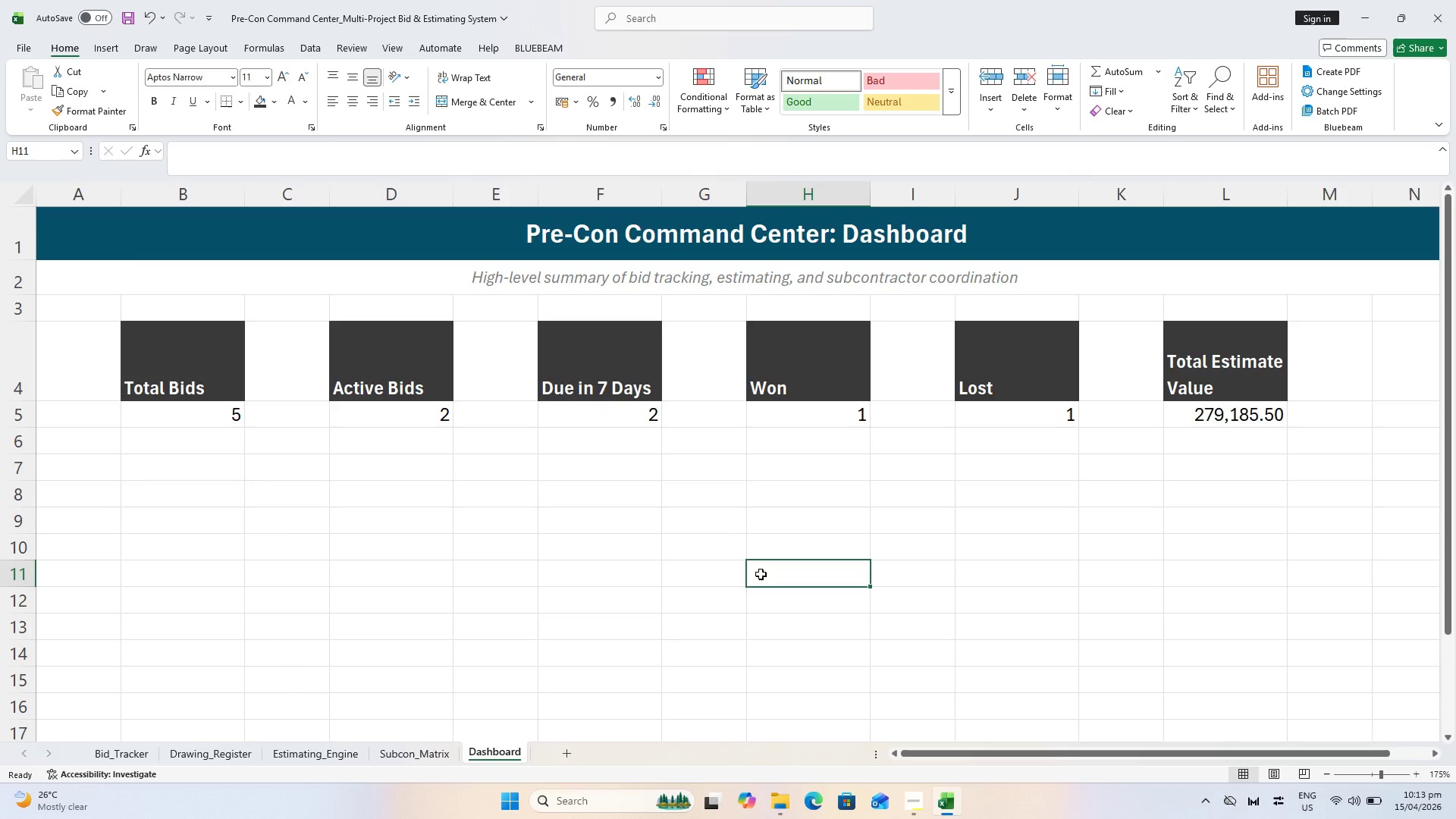 
hold_key(key=ControlLeft, duration=0.89)
scroll: coordinate [704, 578], scroll_direction: down, amount: 2.0
 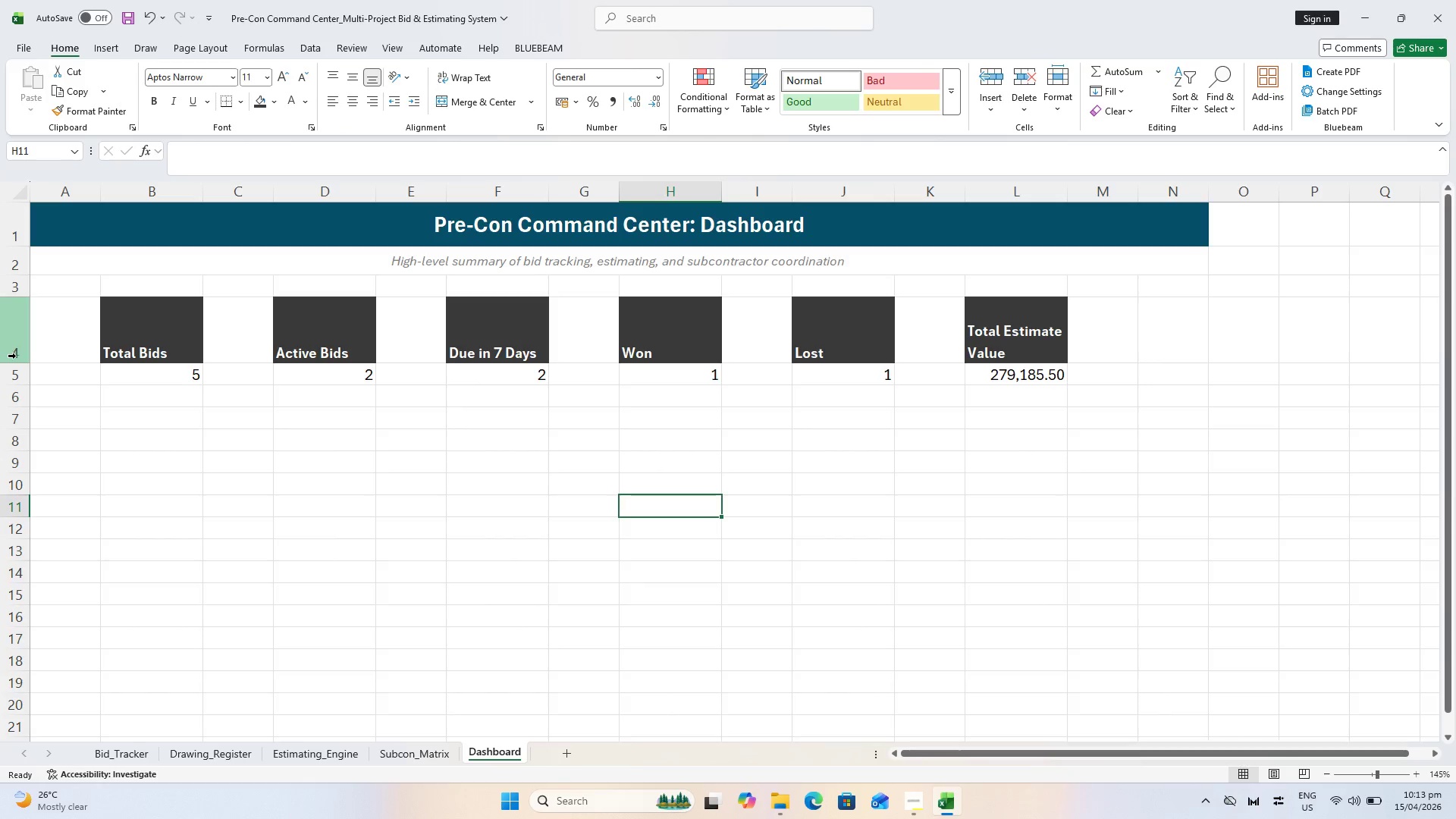 
double_click([11, 361])
 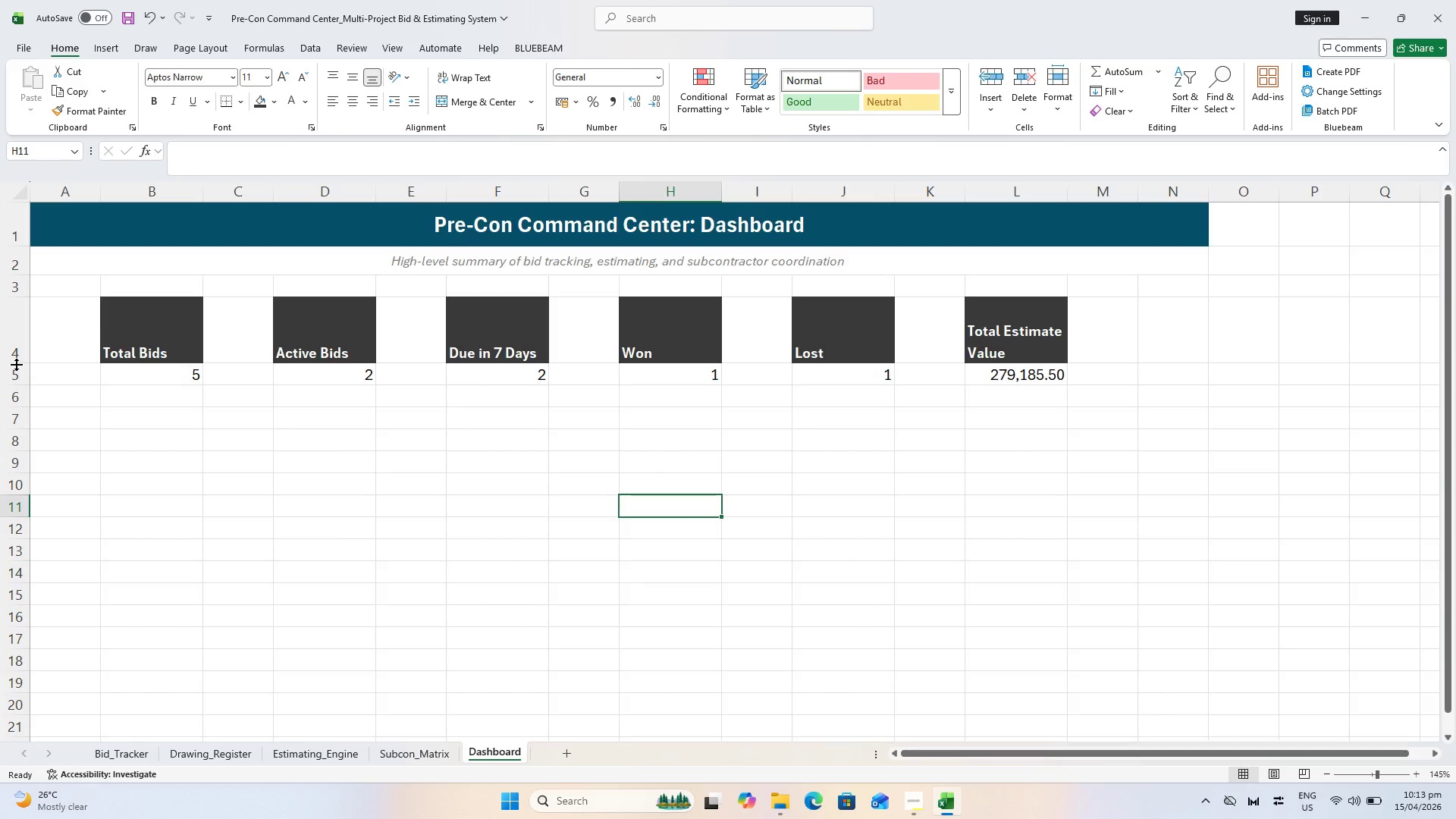 
left_click_drag(start_coordinate=[16, 362], to_coordinate=[21, 347])
 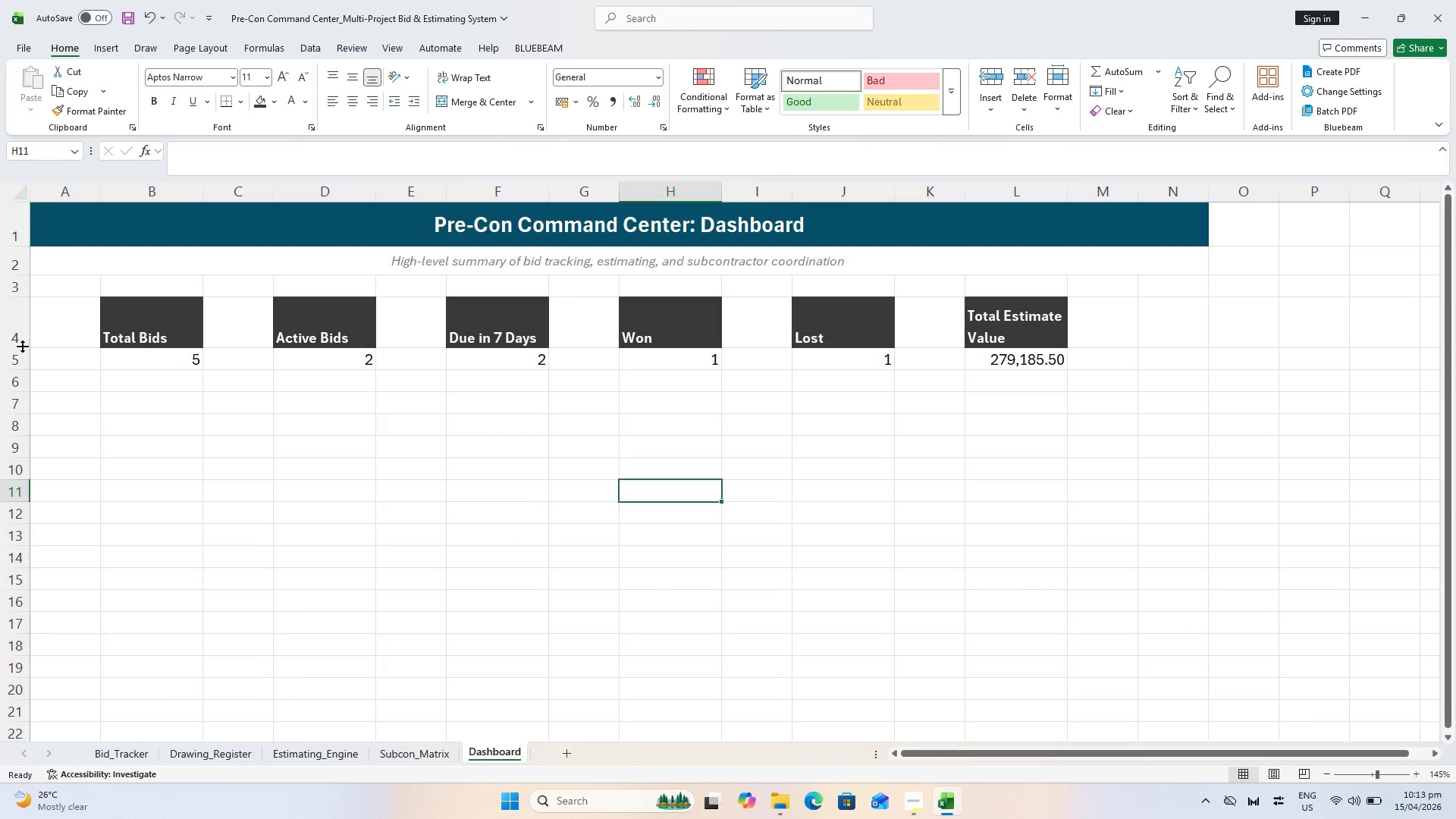 
left_click_drag(start_coordinate=[22, 346], to_coordinate=[22, 340])
 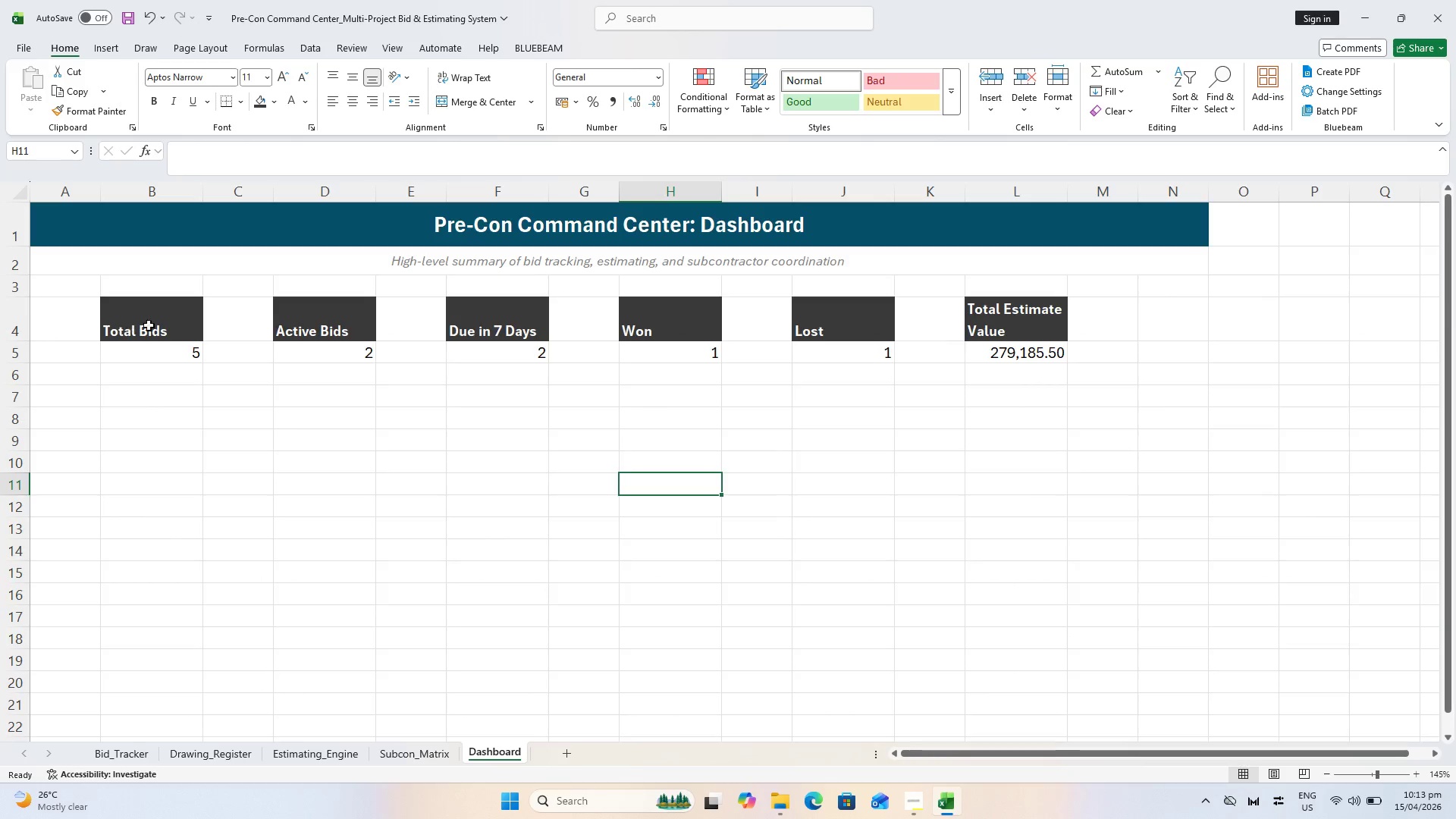 
left_click([158, 322])
 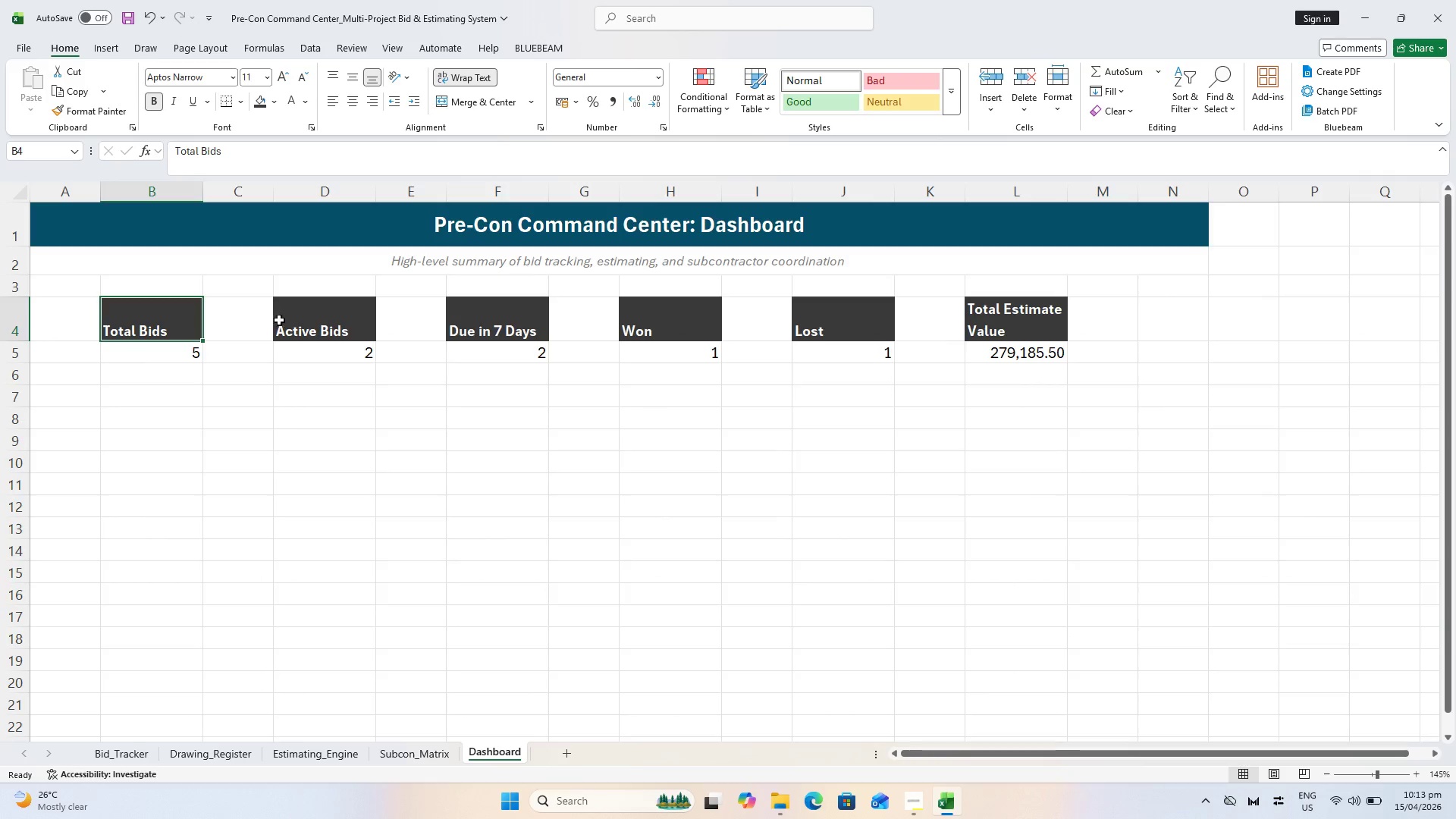 
hold_key(key=ControlLeft, duration=2.47)
triple_click([832, 324])
 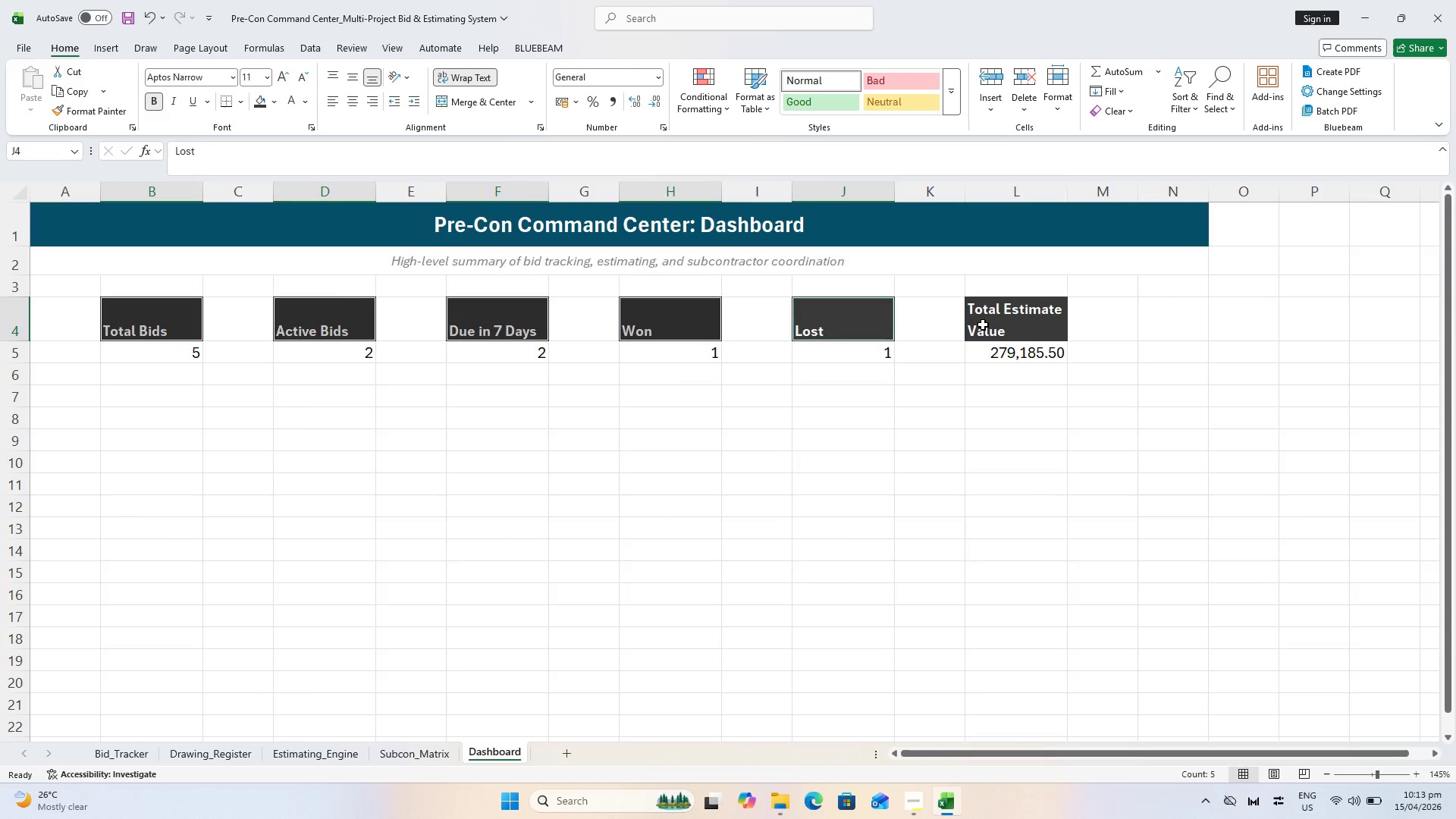 
triple_click([983, 325])
 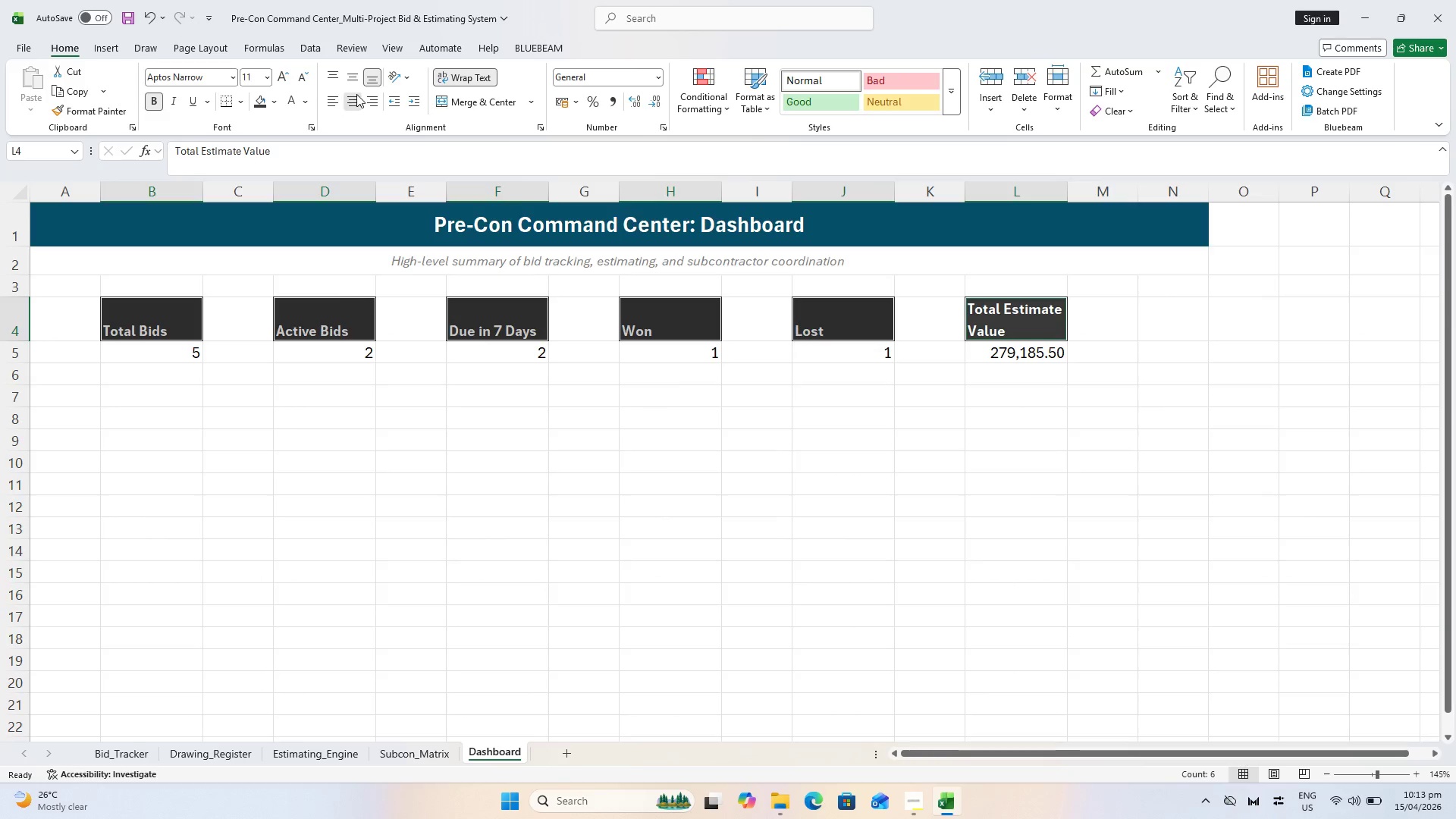 
double_click([356, 80])
 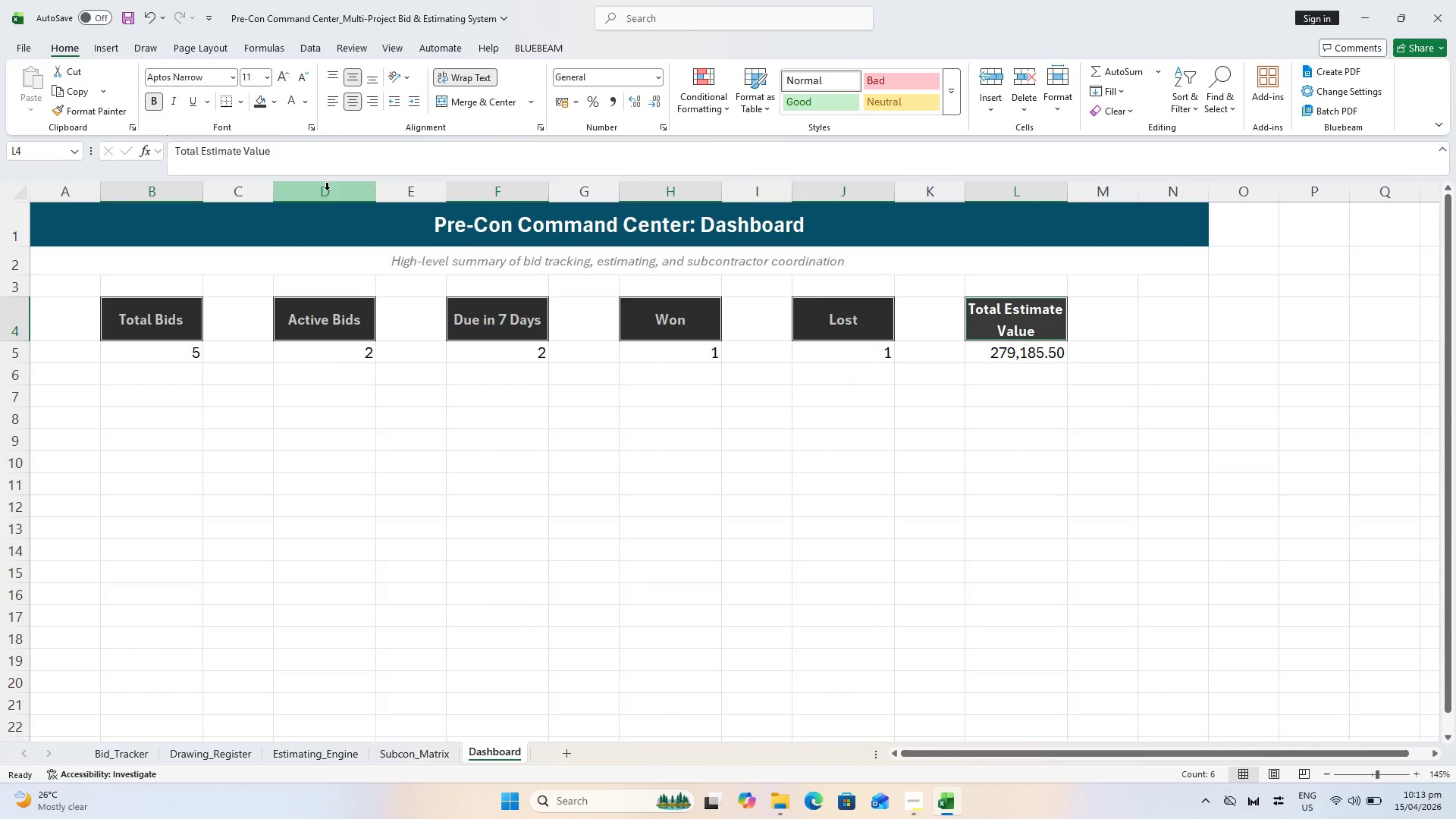 
left_click([278, 77])
 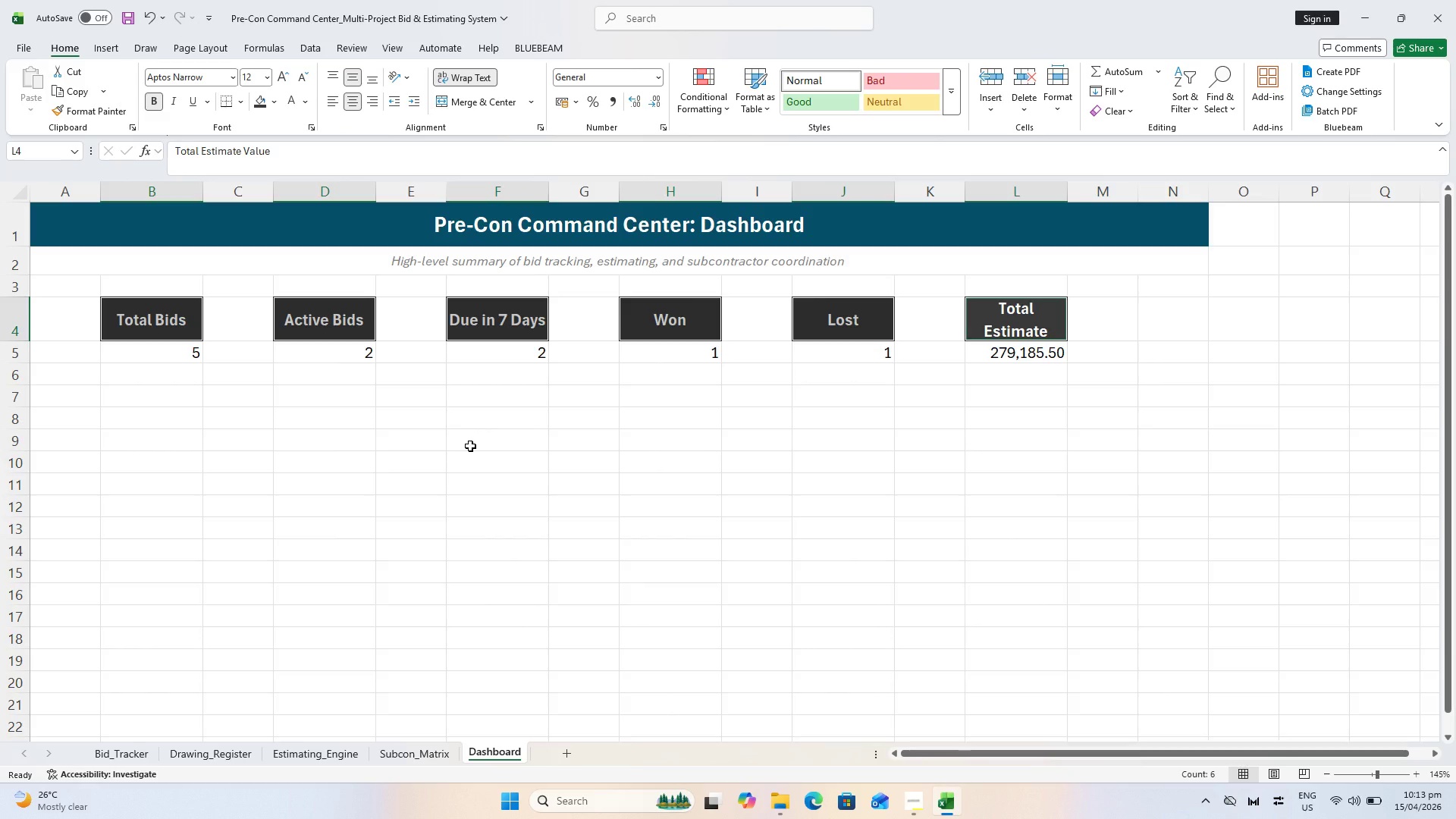 
left_click([472, 442])
 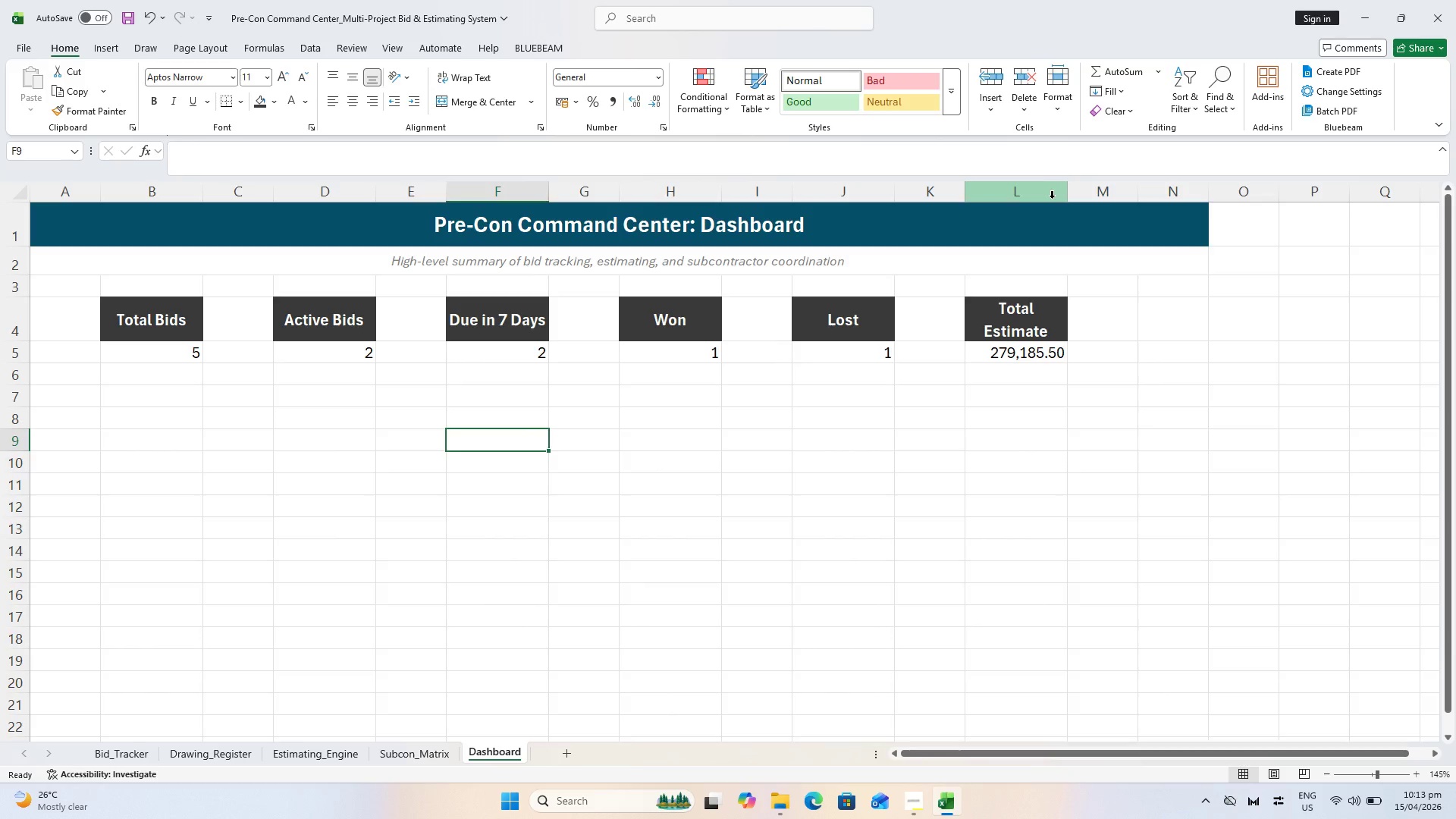 
left_click([1035, 322])
 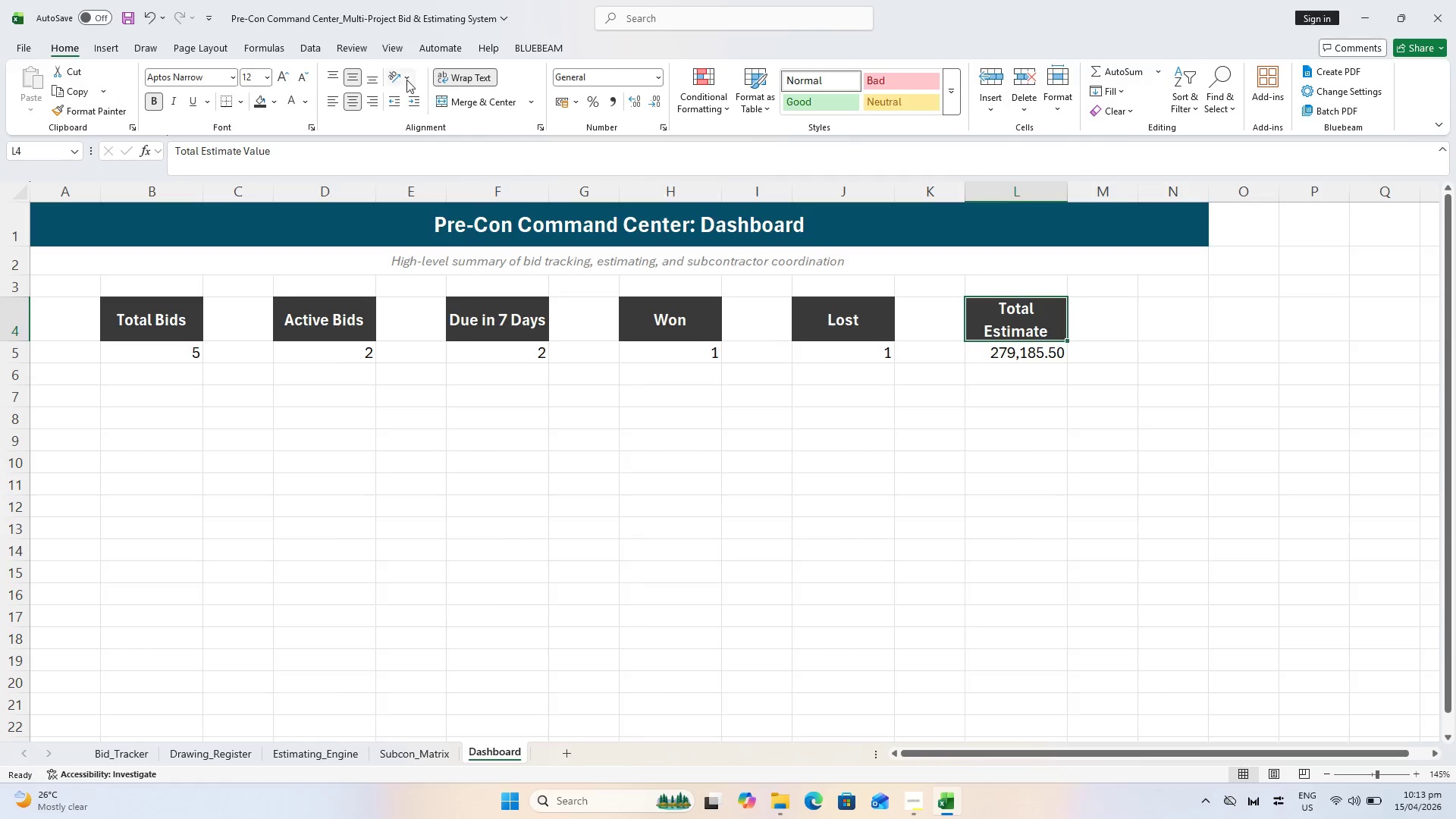 
key(Control+ControlLeft)
 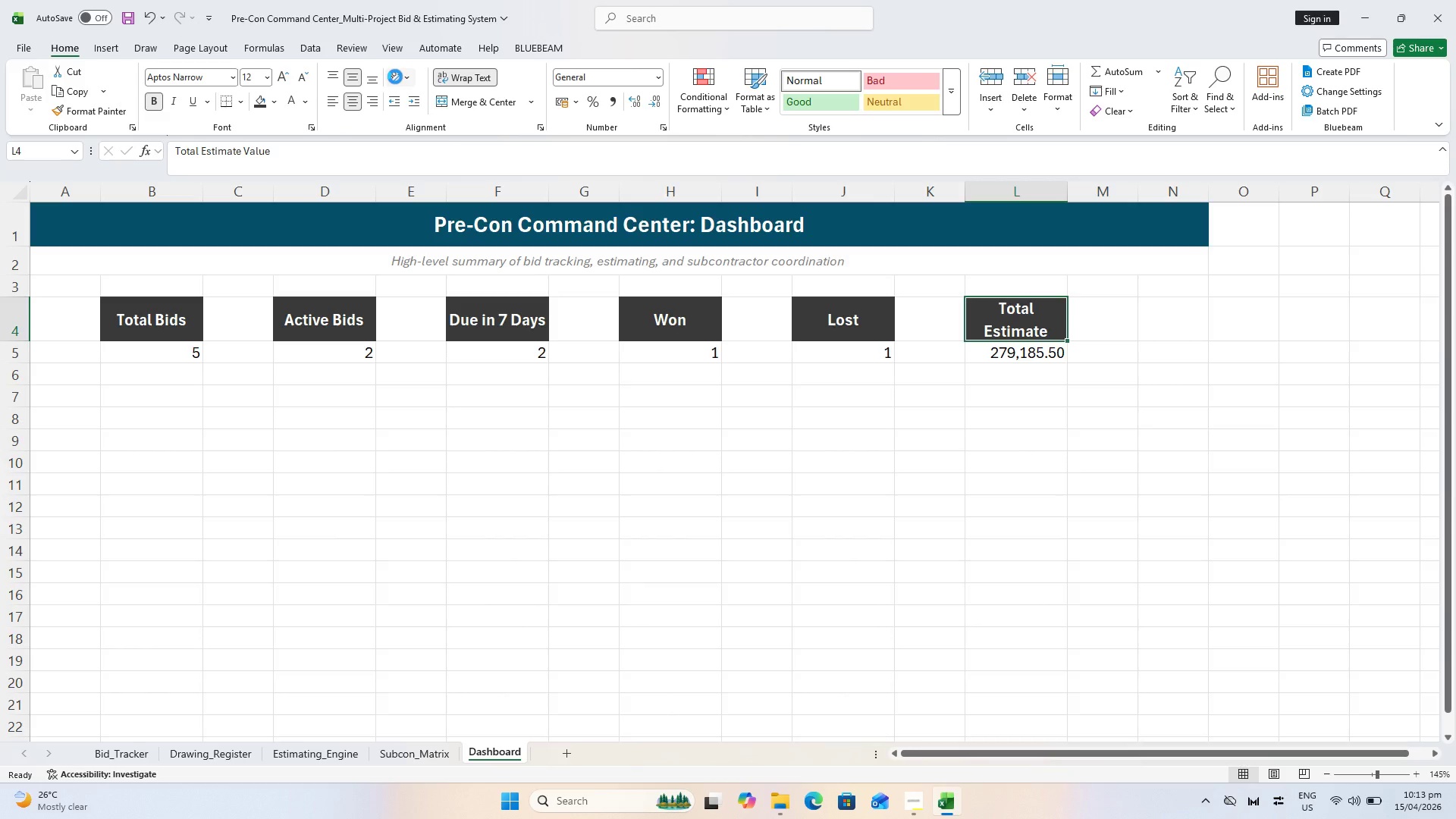 
key(Control+1)
 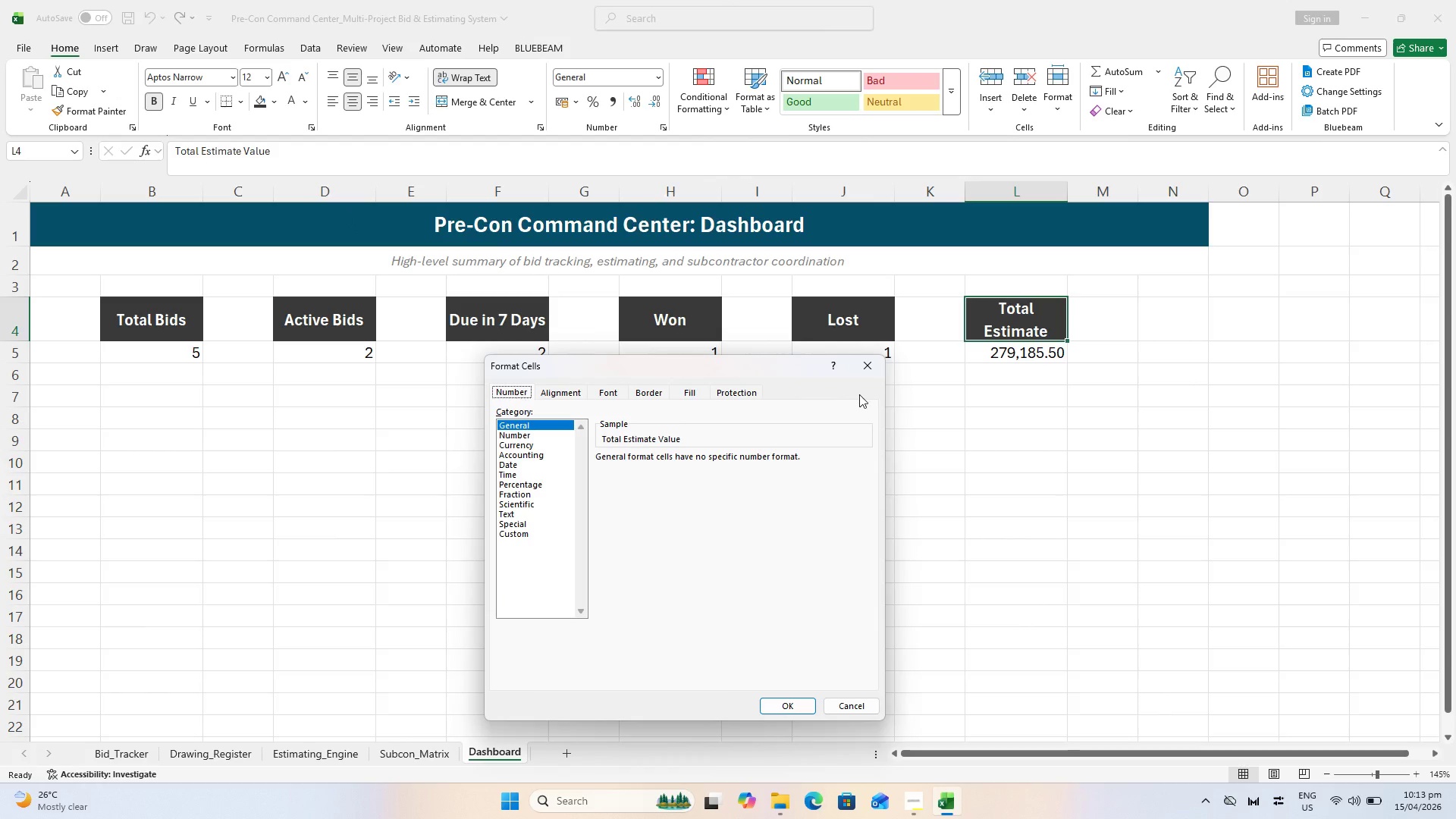 
left_click([871, 363])
 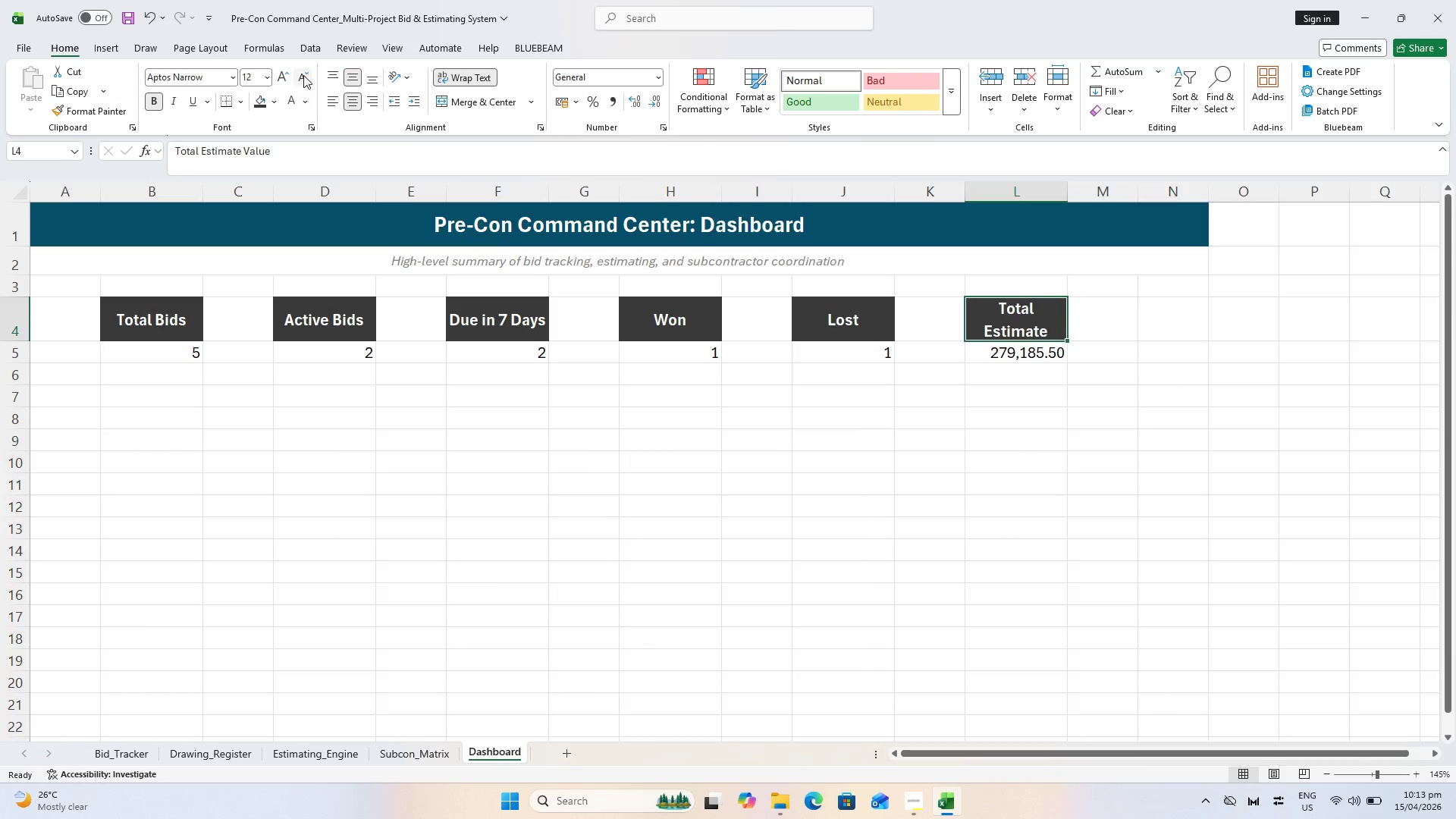 
double_click([720, 490])
 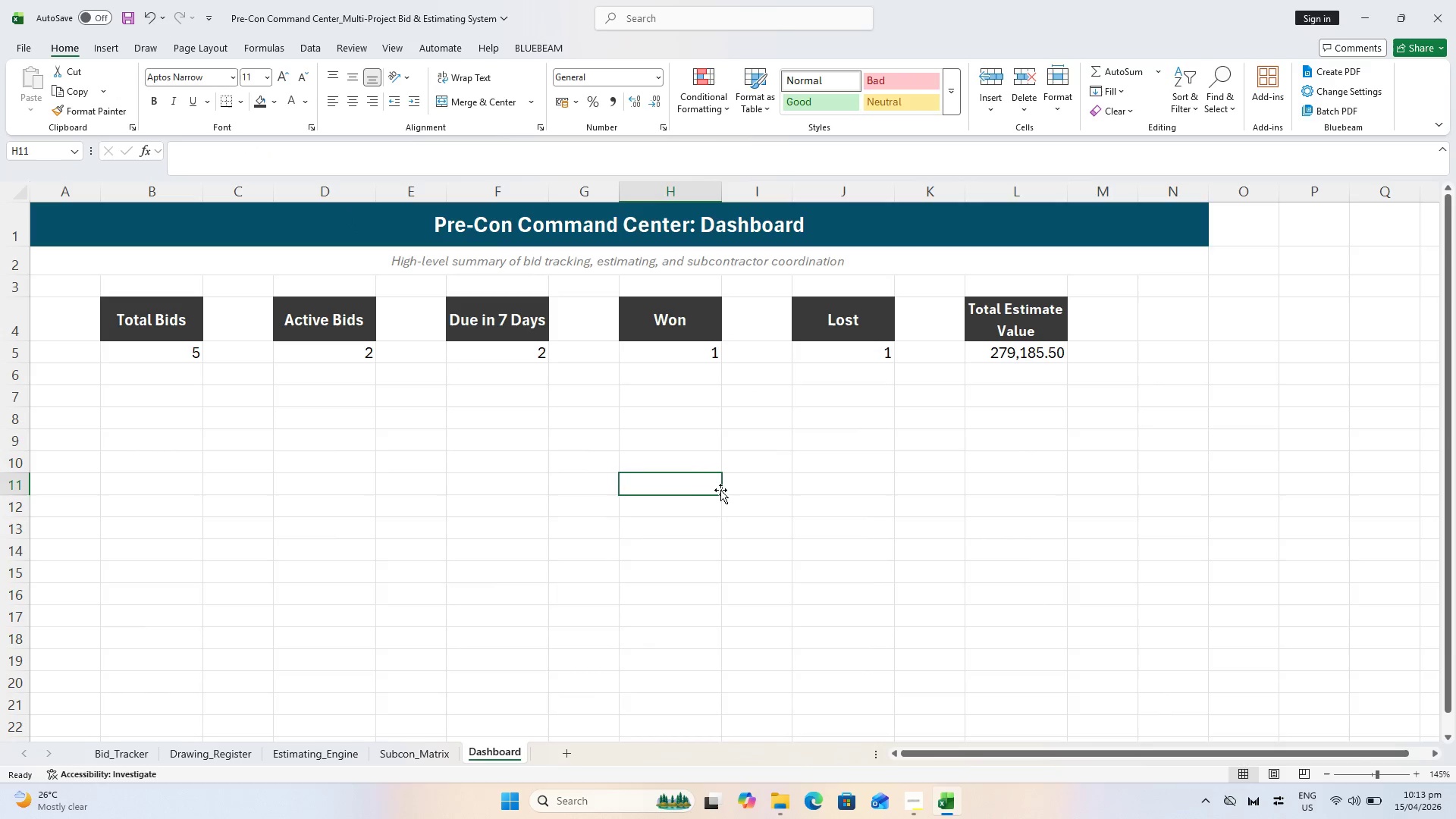 
key(Control+S)
 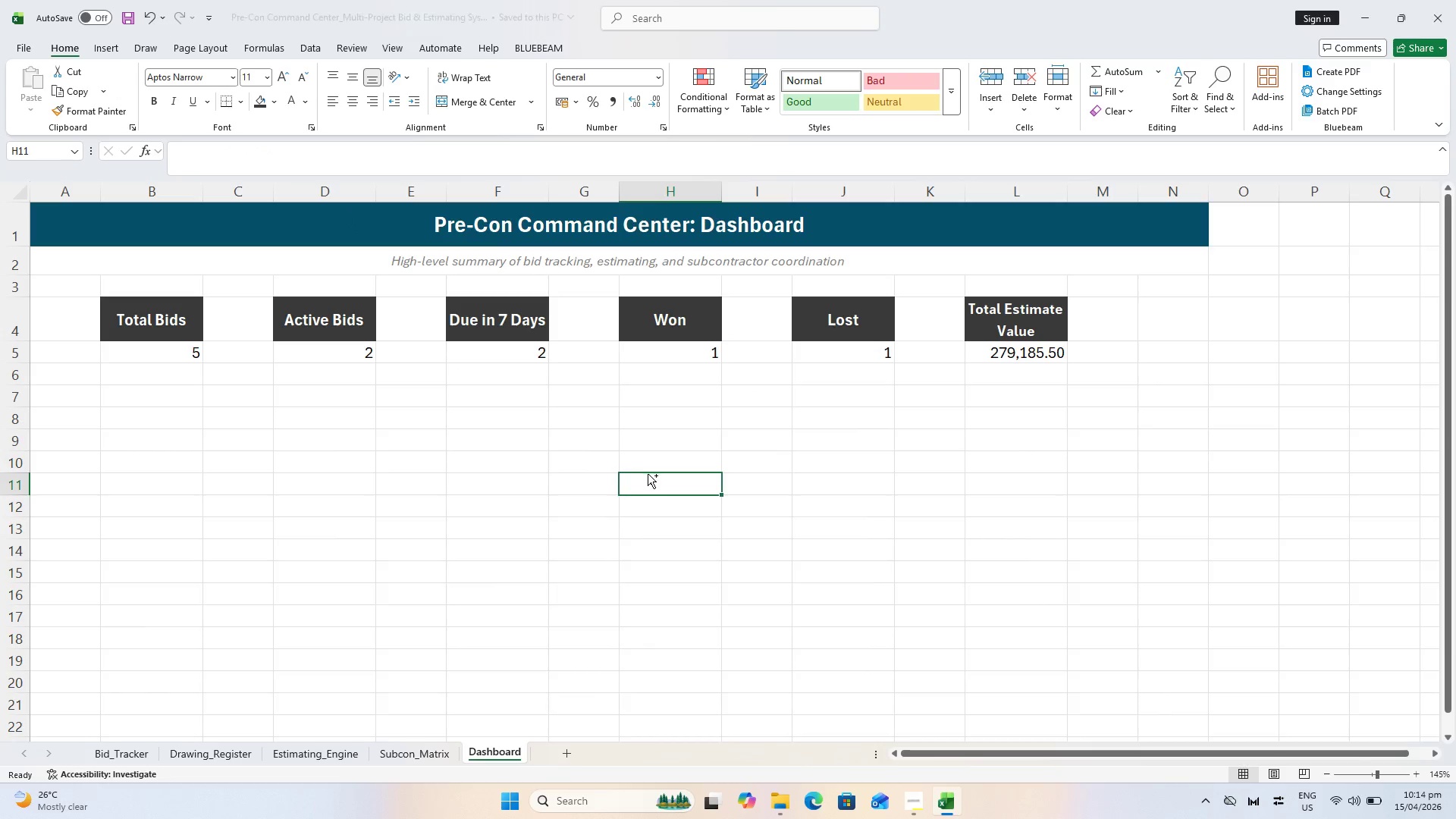 
key(Control+S)
 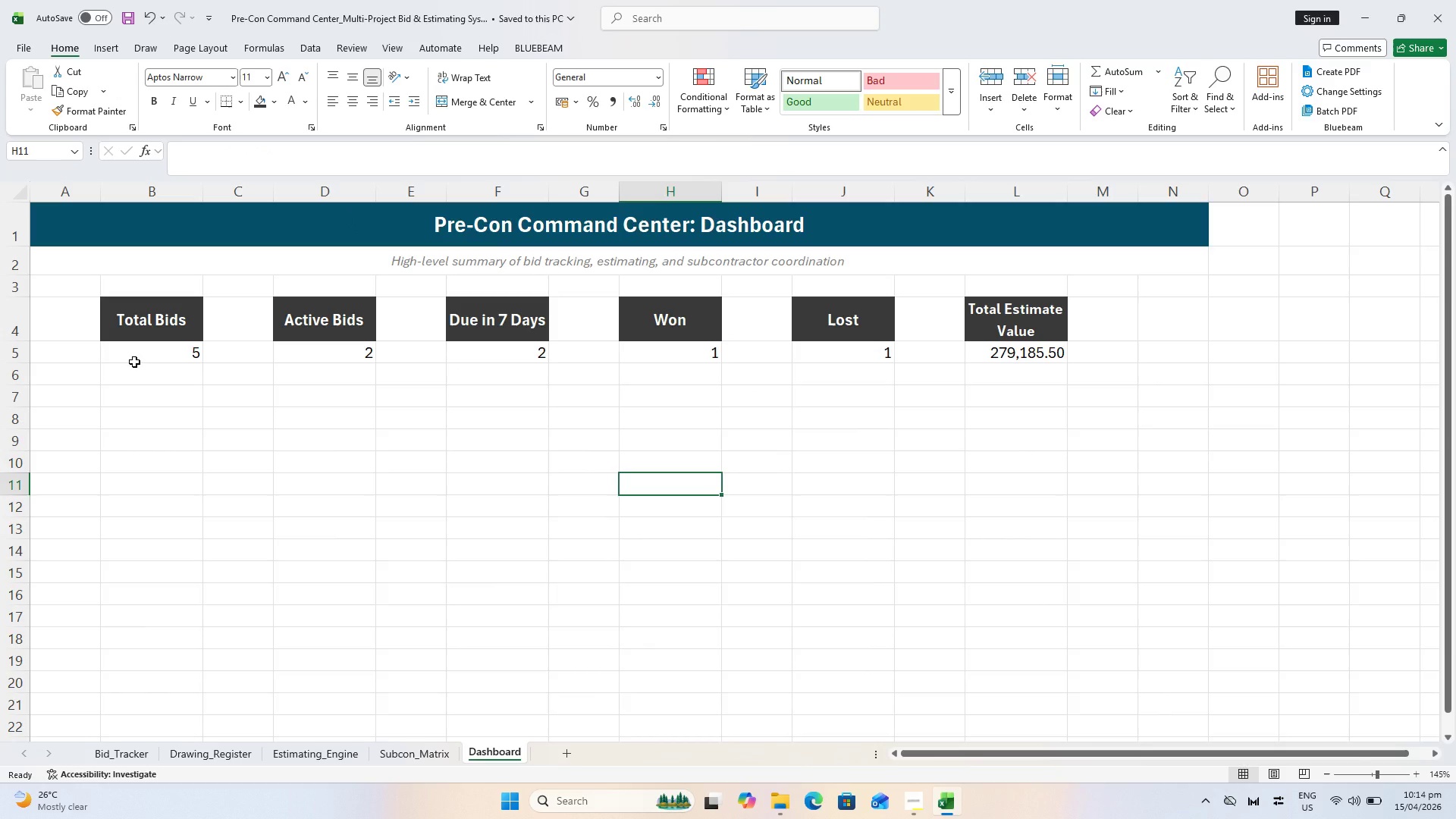 
wait(8.41)
 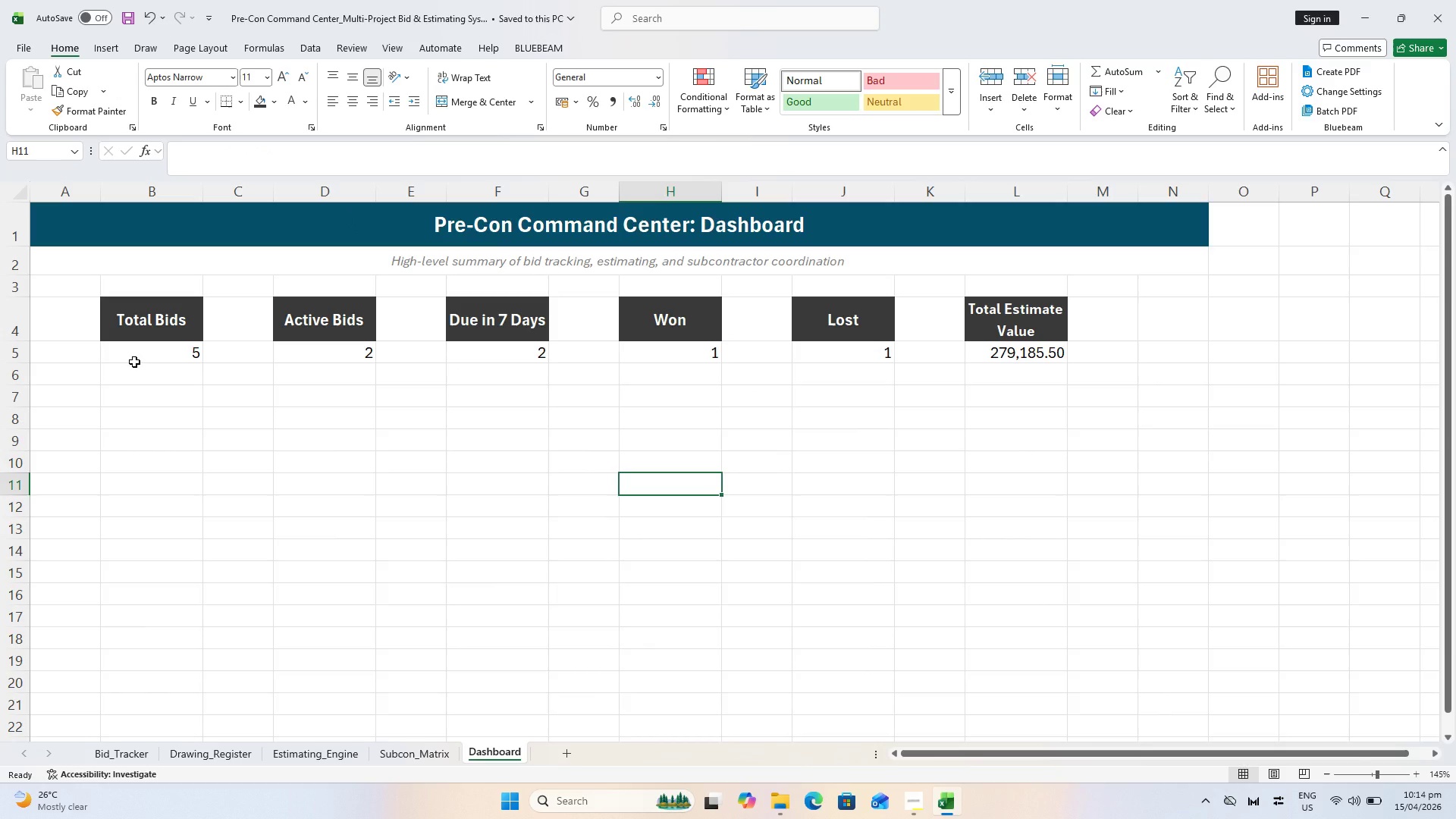 
left_click([128, 353])
 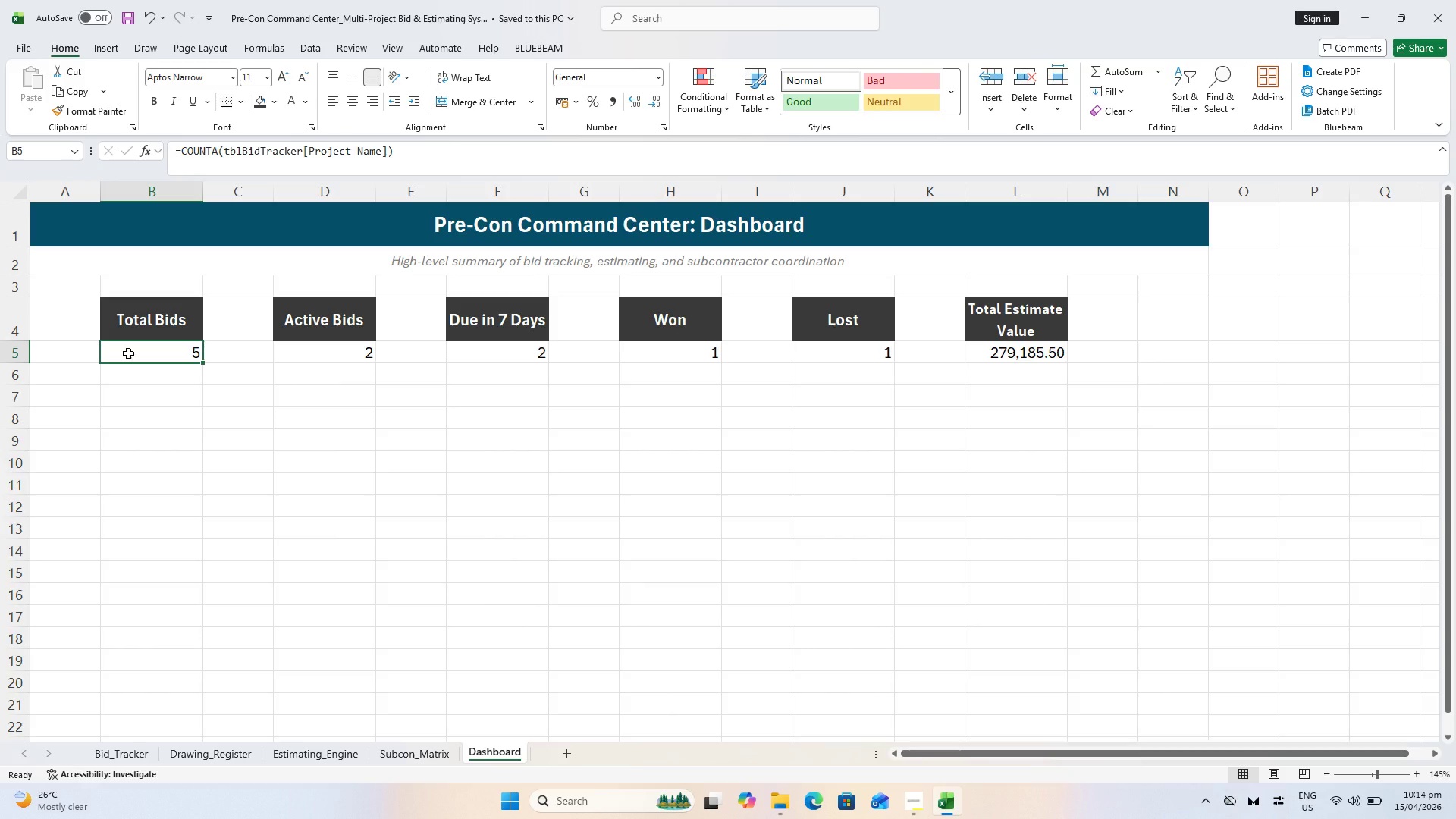 
hold_key(key=ControlLeft, duration=4.06)
left_click([331, 359])
 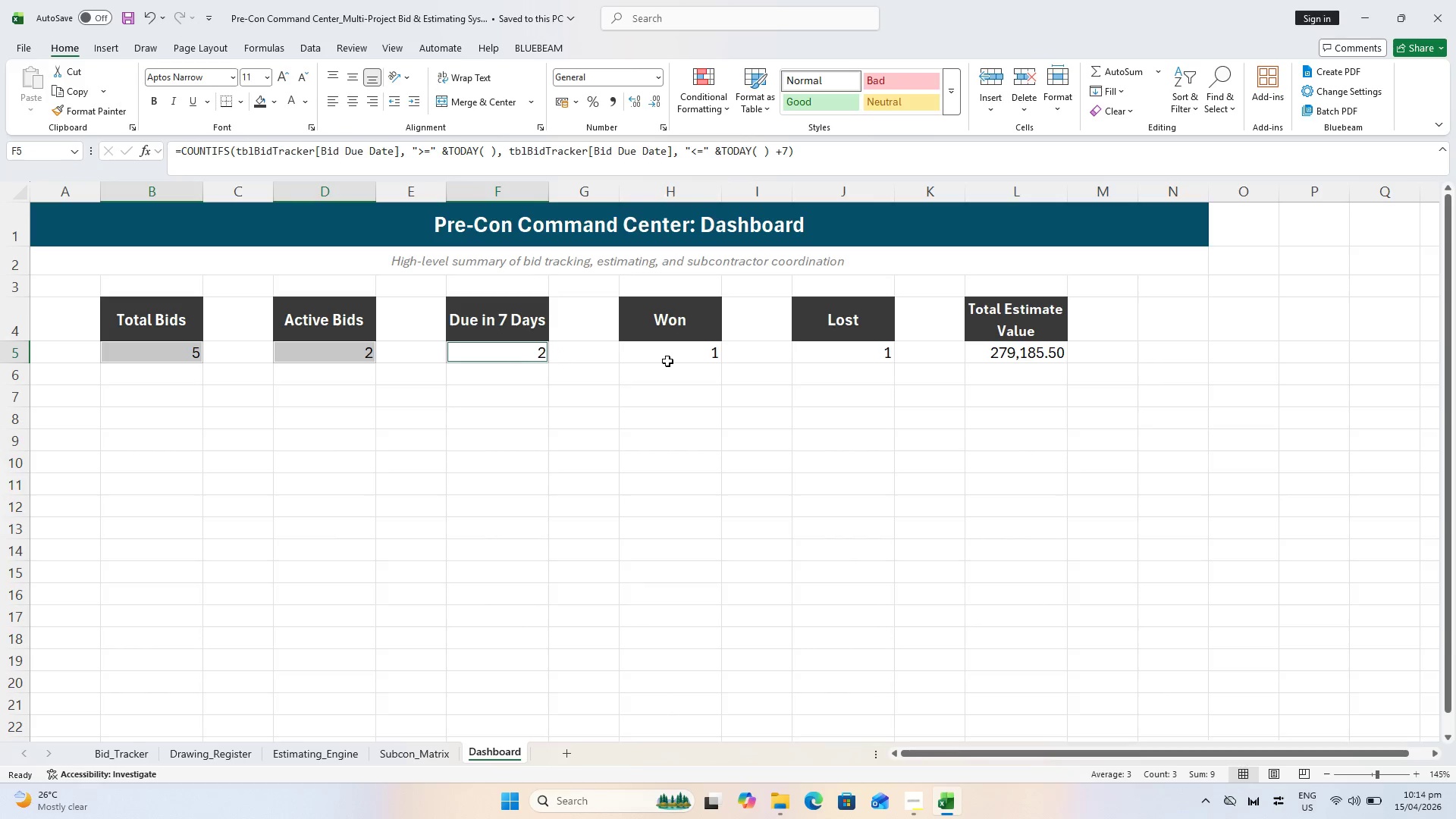 
double_click([682, 363])
 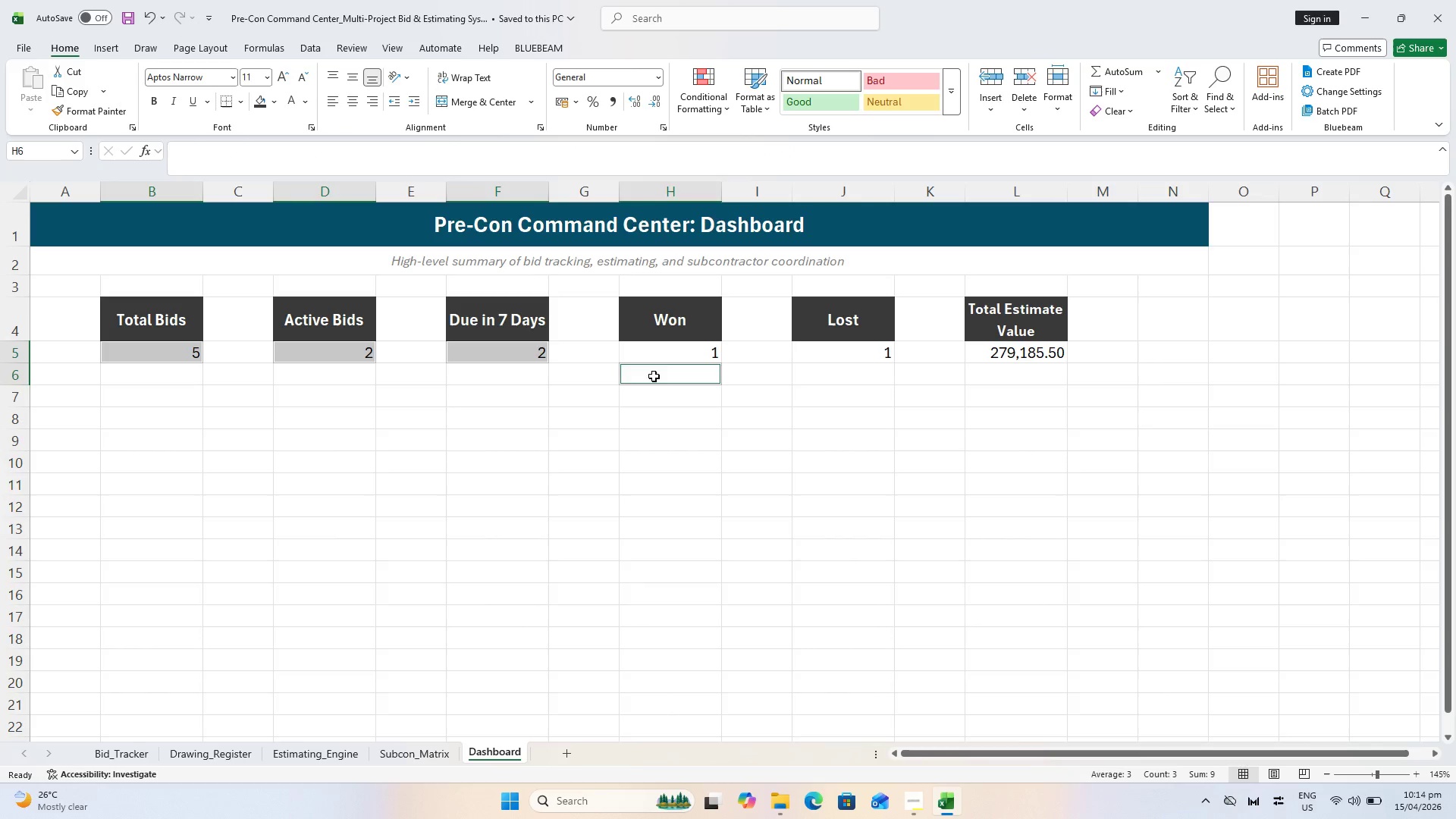 
double_click([664, 358])
 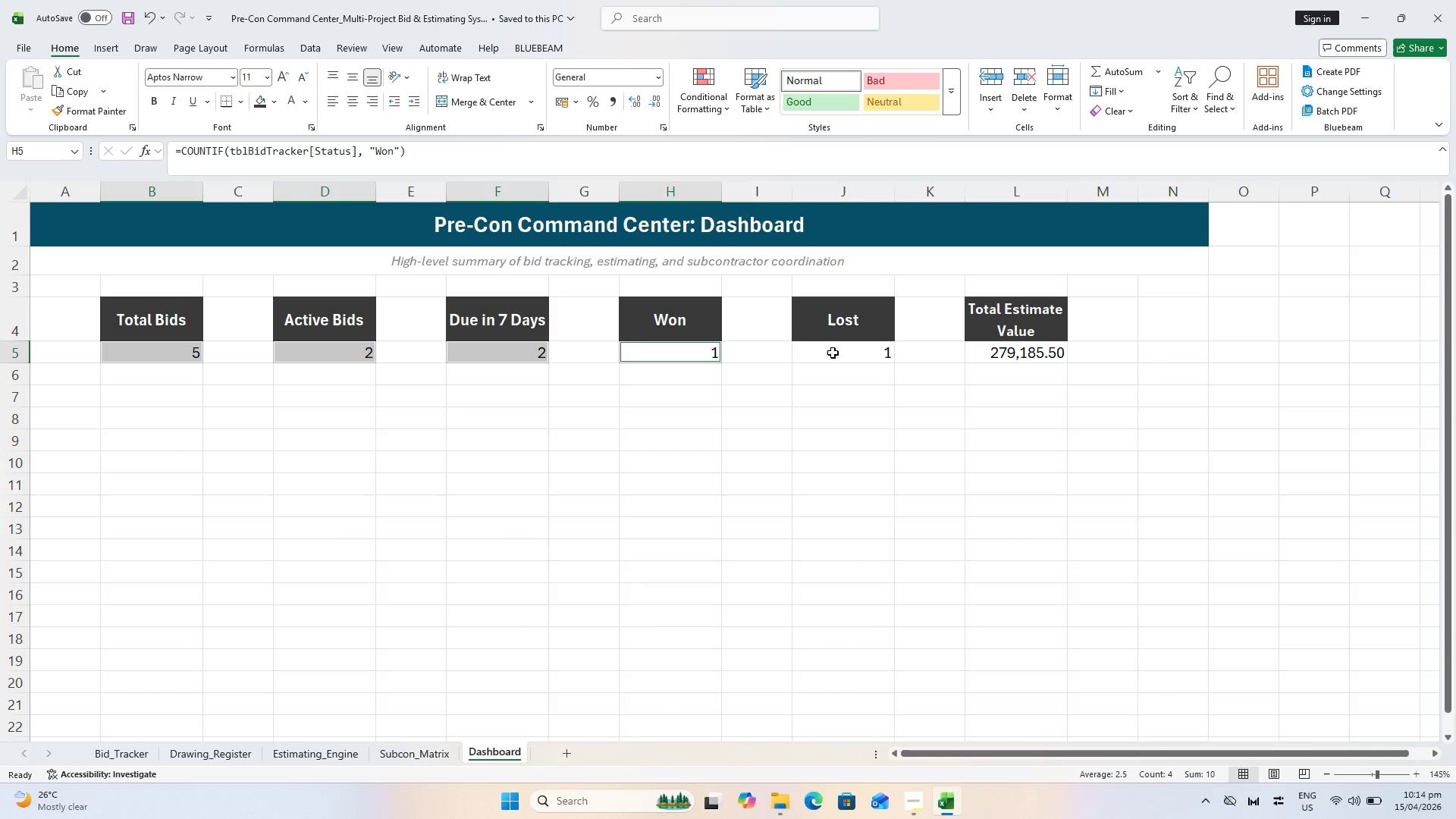 
triple_click([833, 353])
 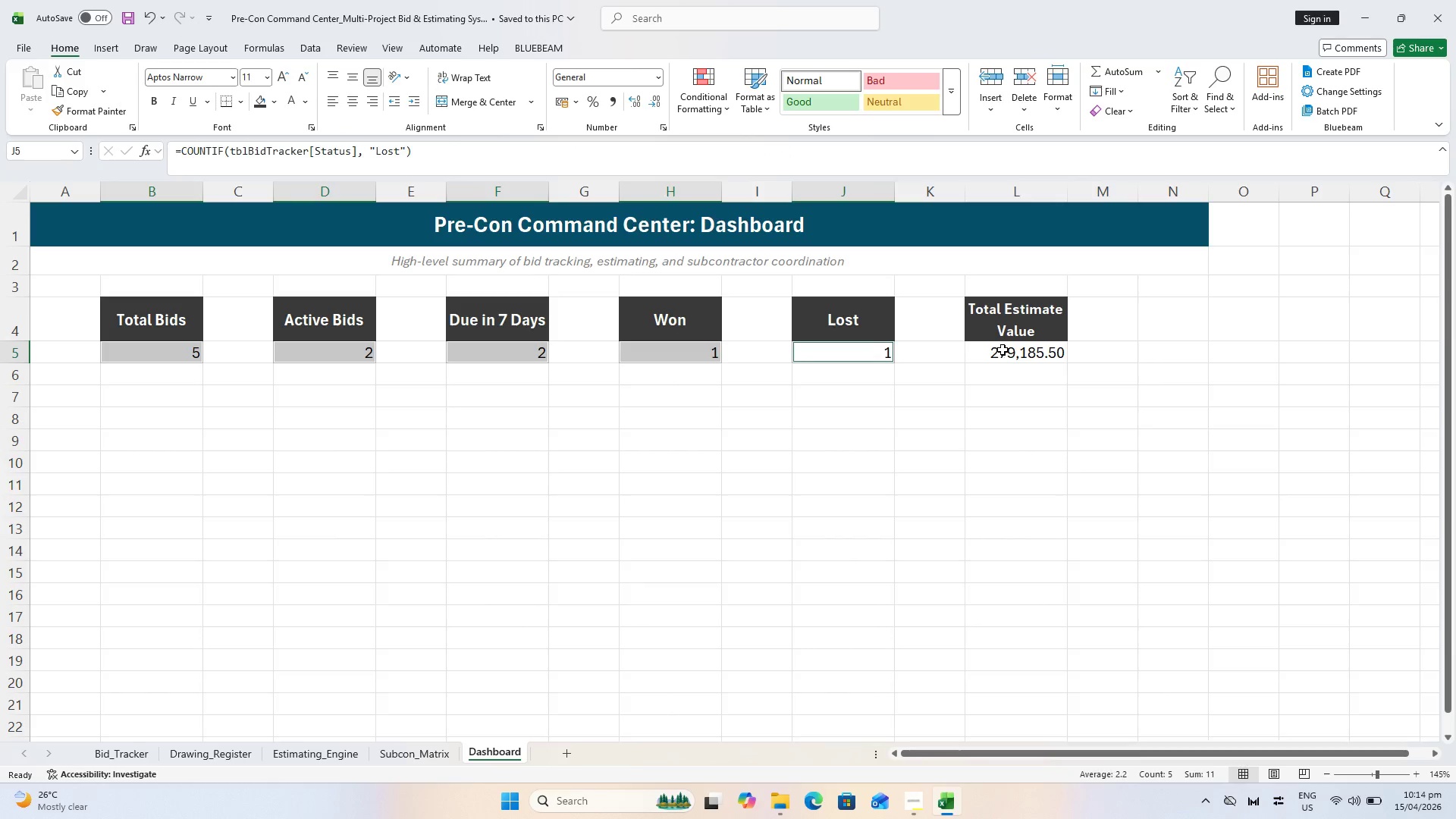 
triple_click([1003, 350])
 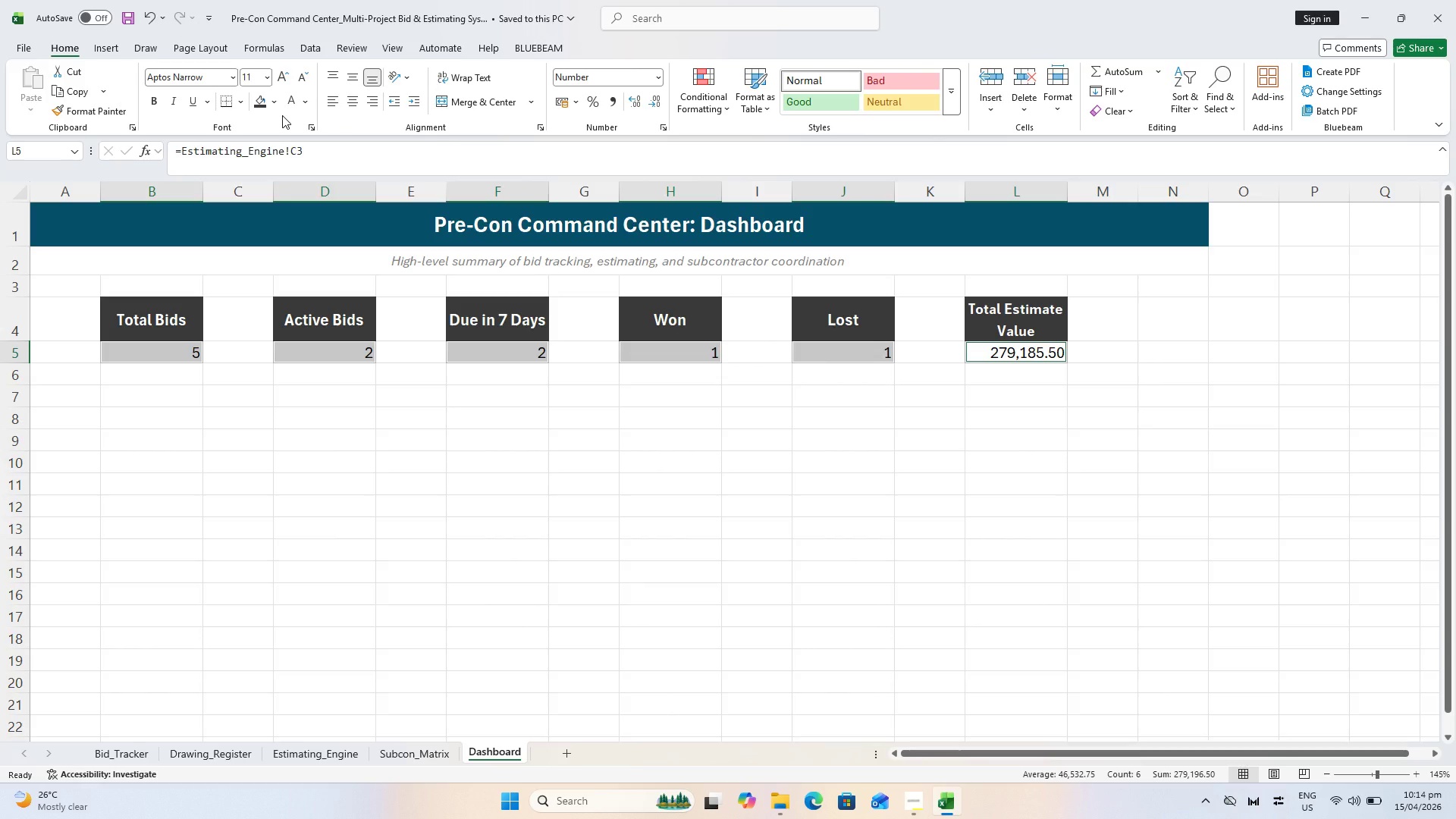 
key(Control+B)
 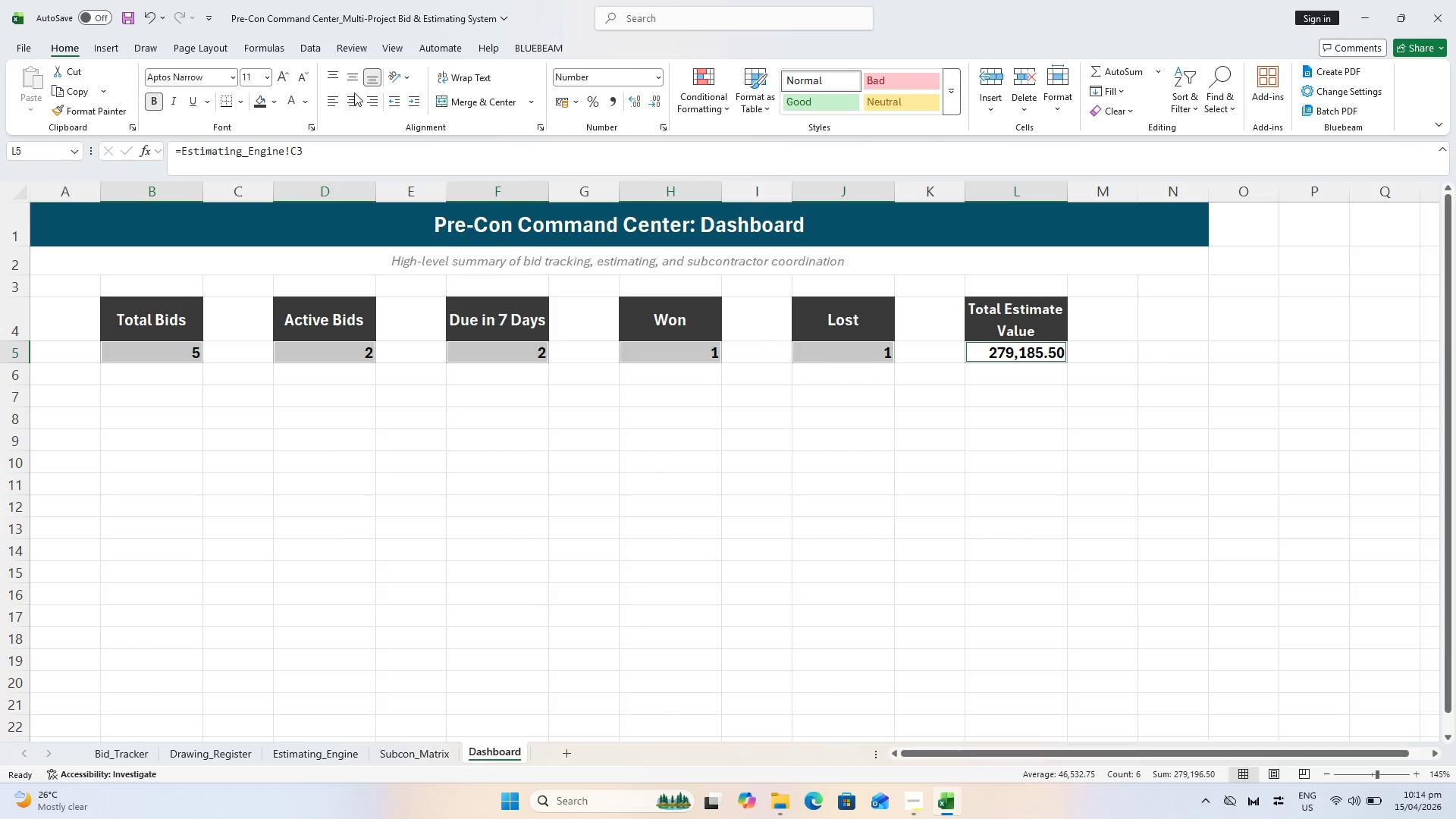 
triple_click([347, 77])
 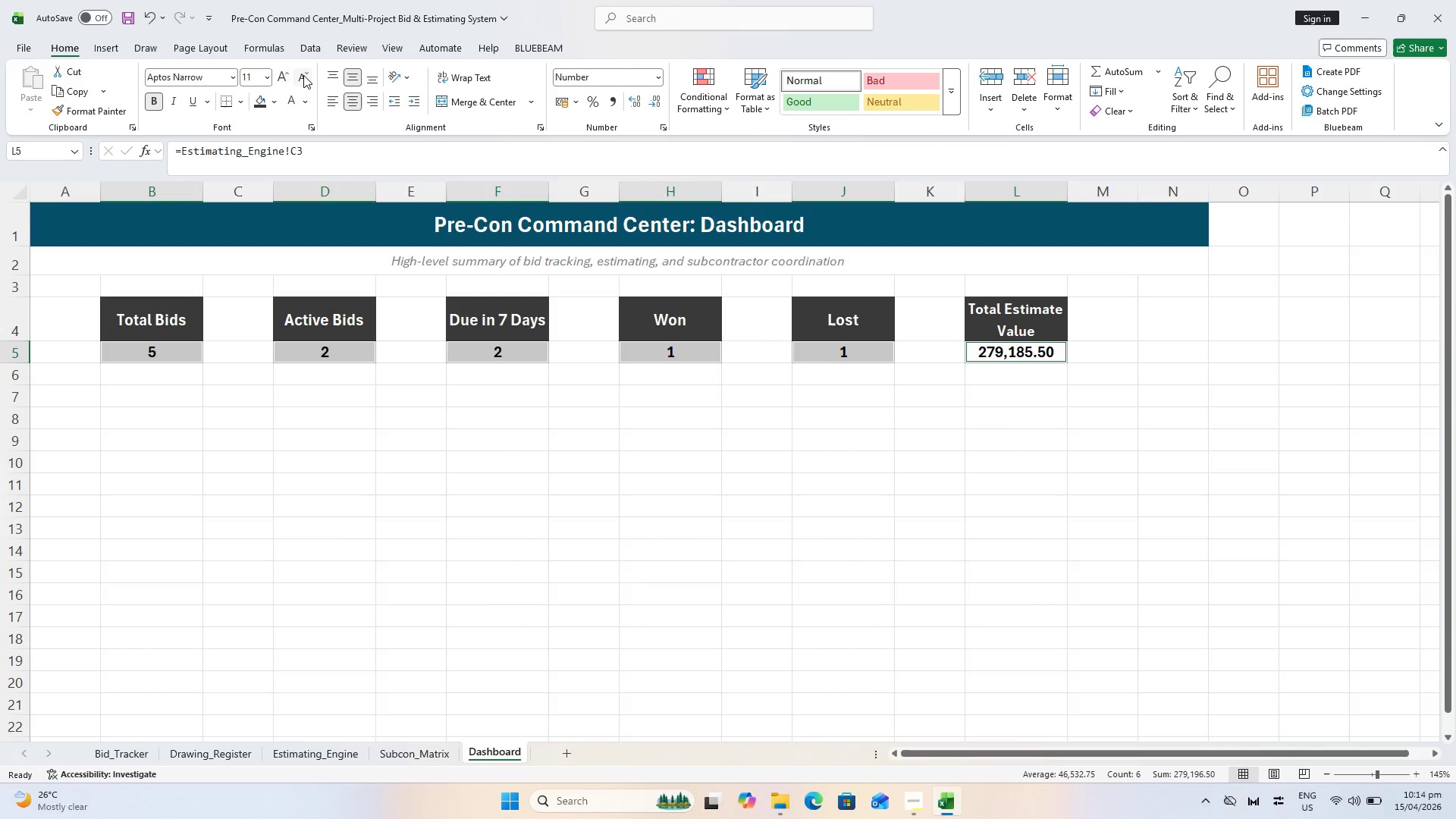 
left_click([268, 72])
 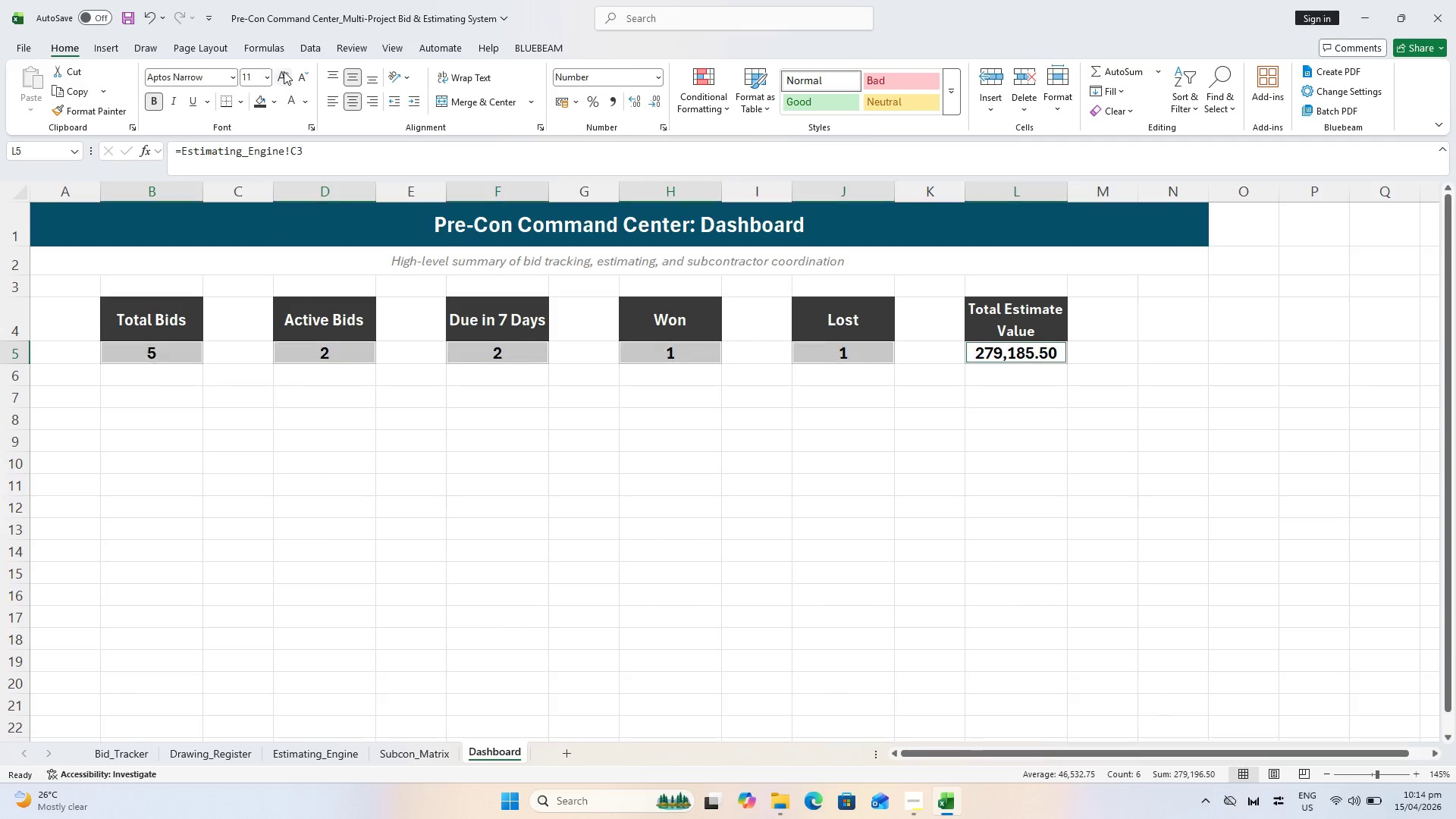 
double_click([284, 71])
 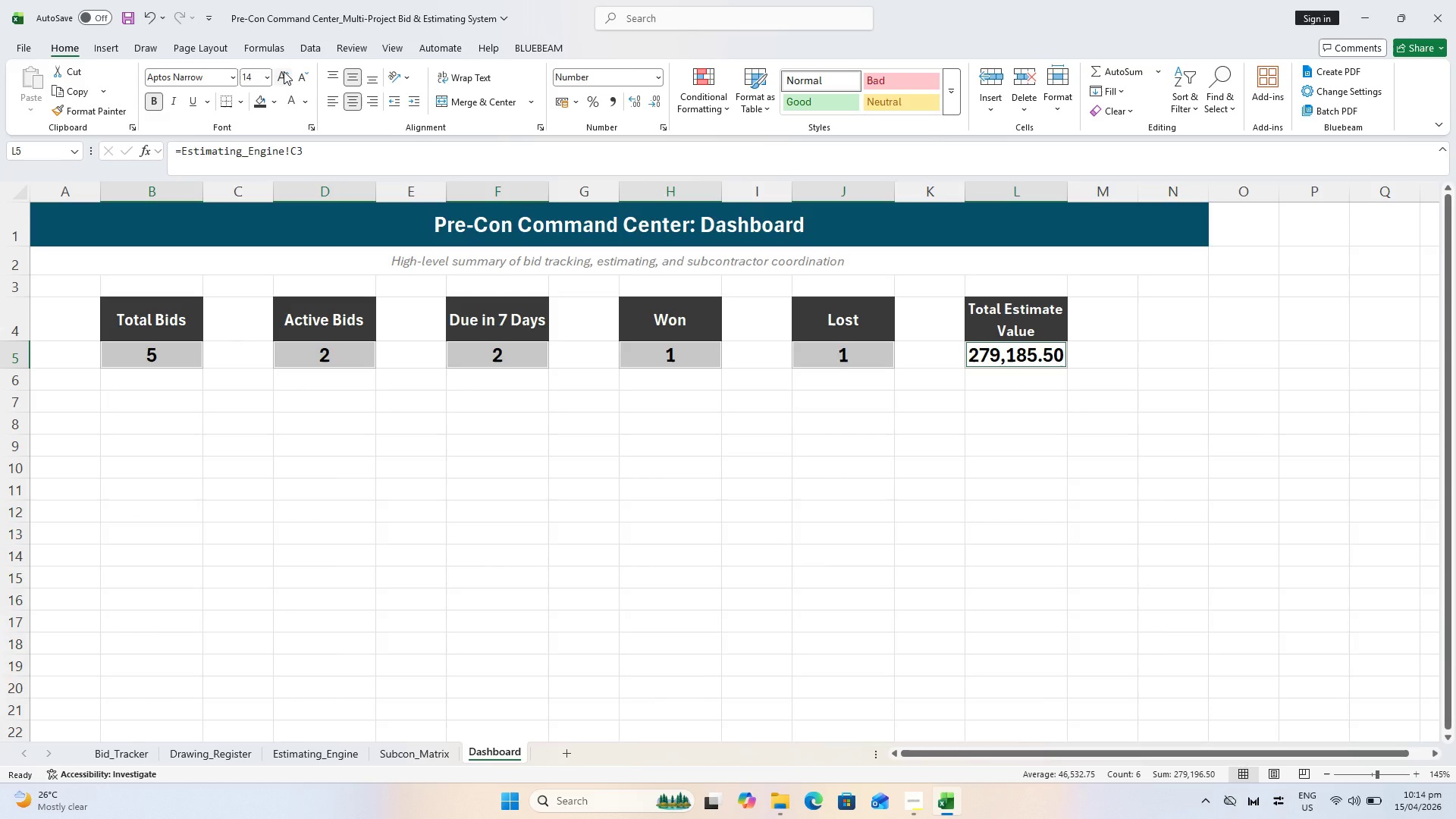 
left_click([284, 71])
 